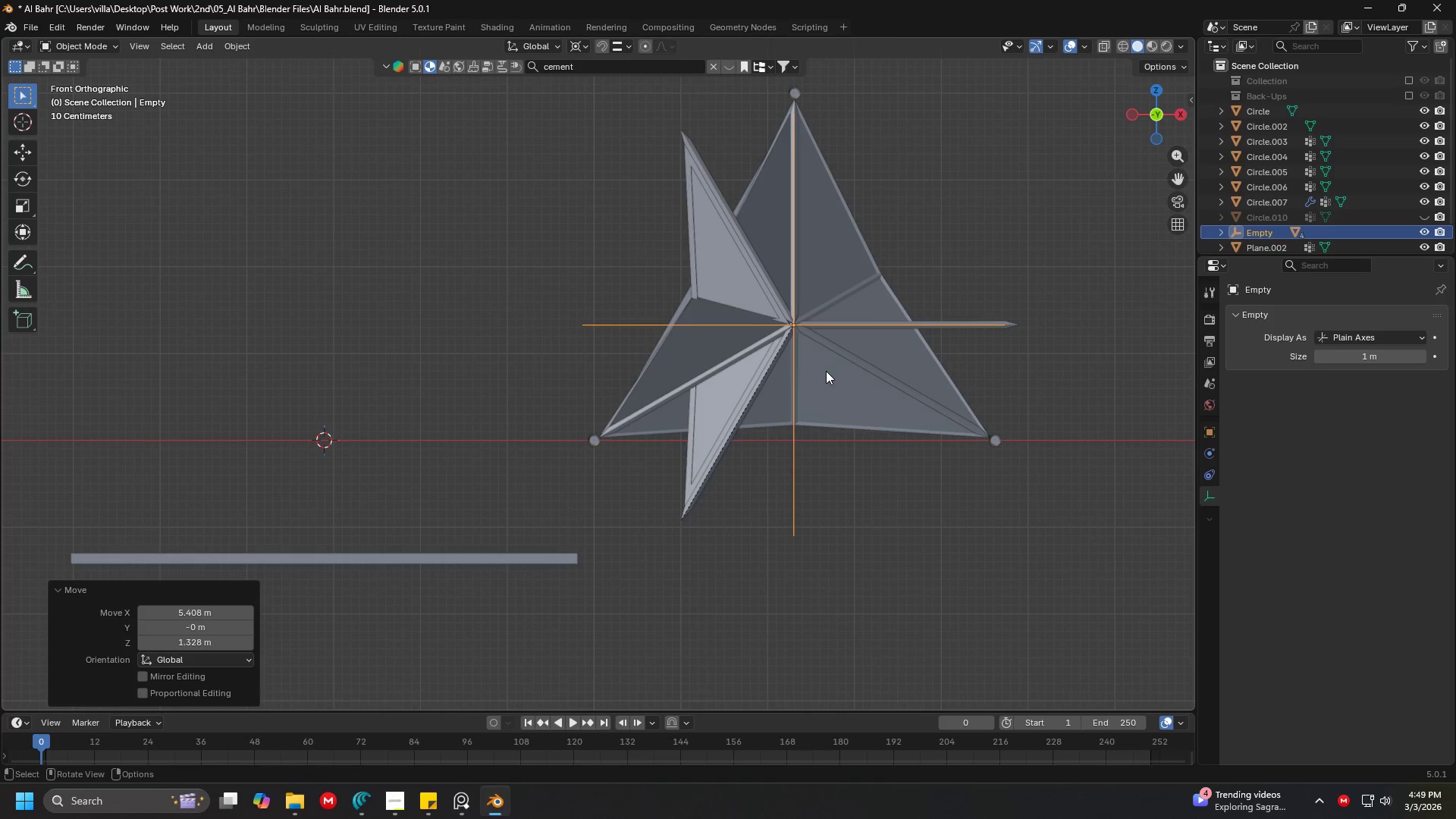 
key(Shift+ShiftLeft)
 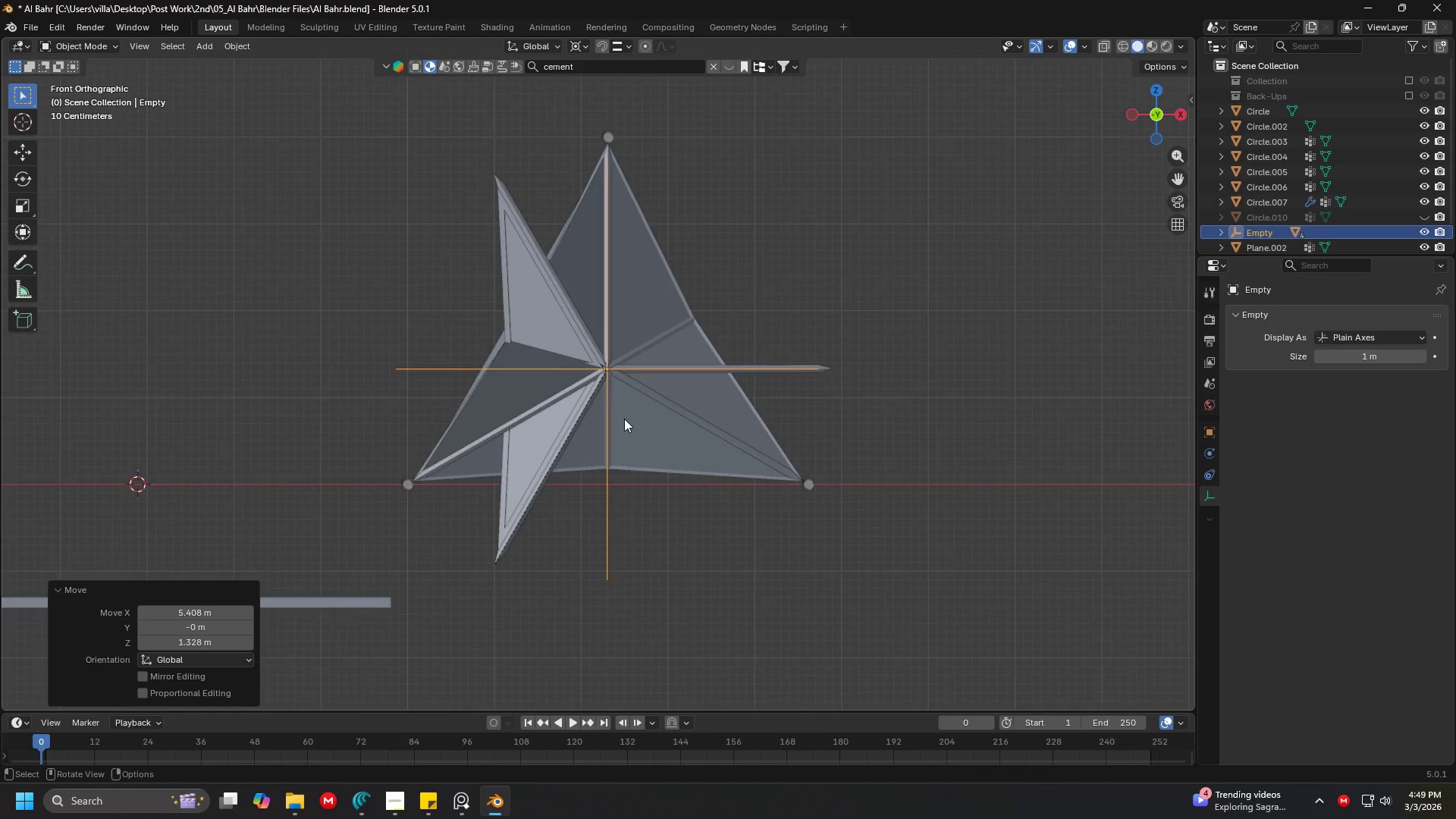 
key(R)
 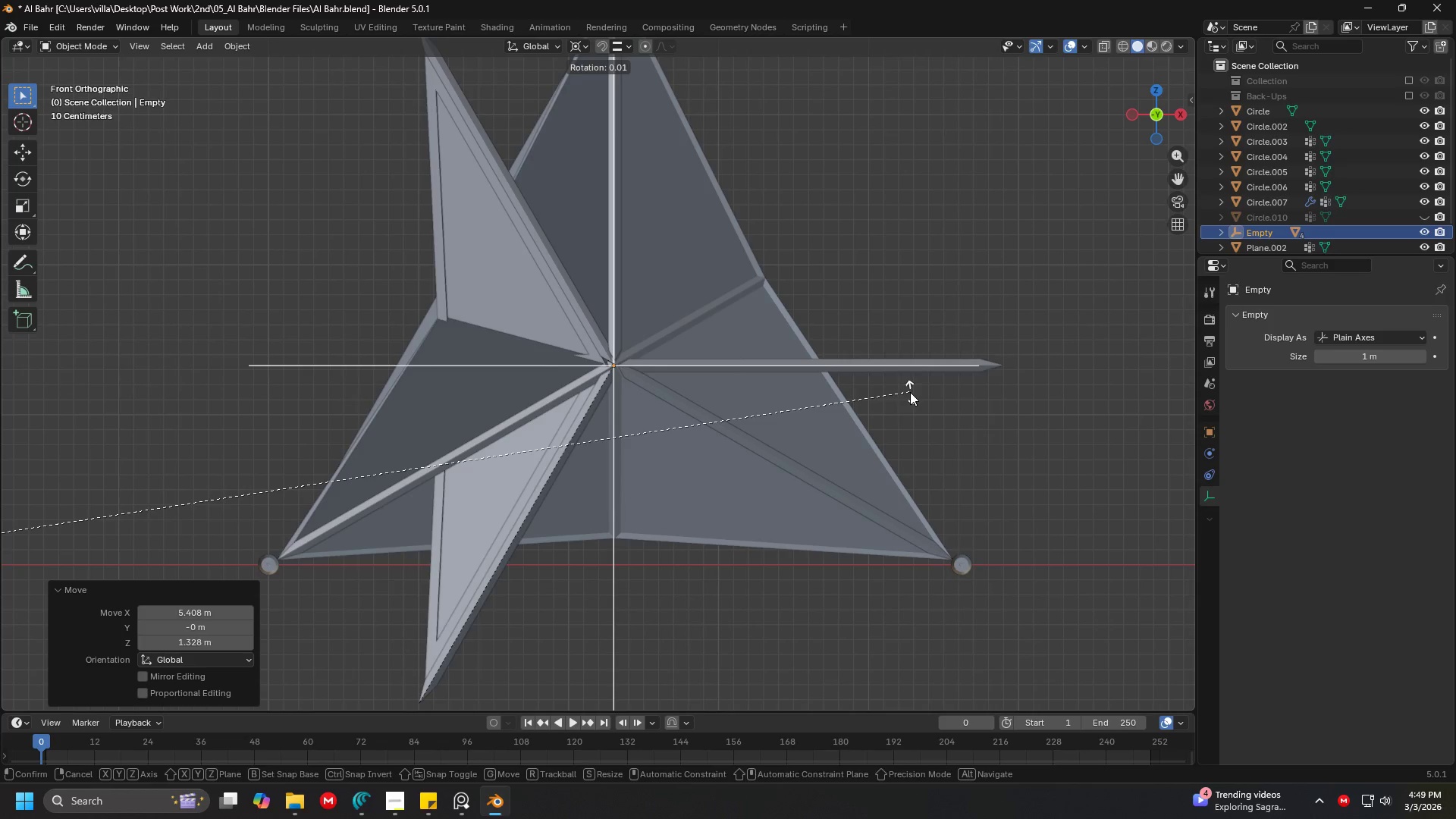 
scroll: coordinate [643, 420], scroll_direction: up, amount: 3.0
 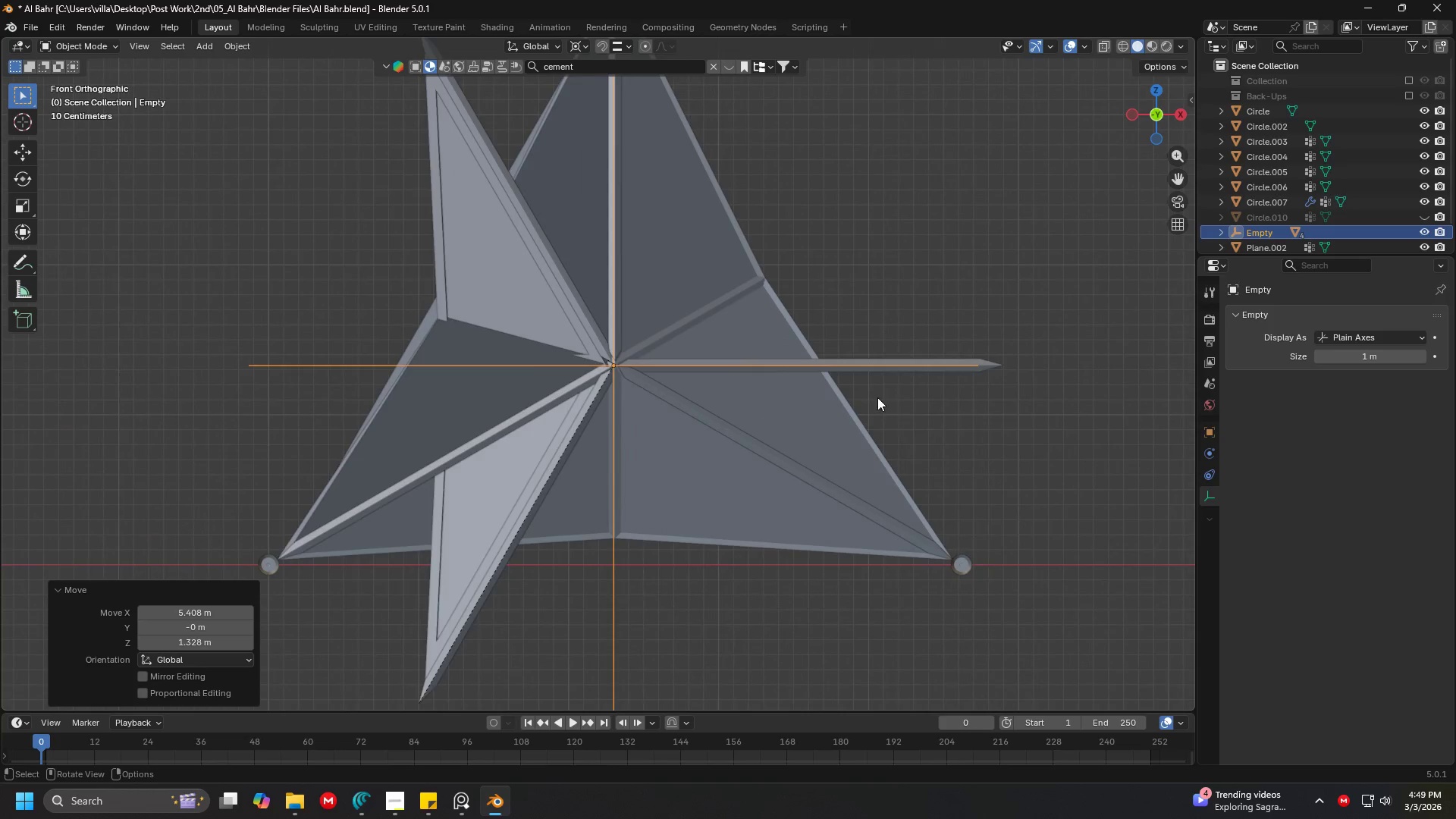 
key(Z)
 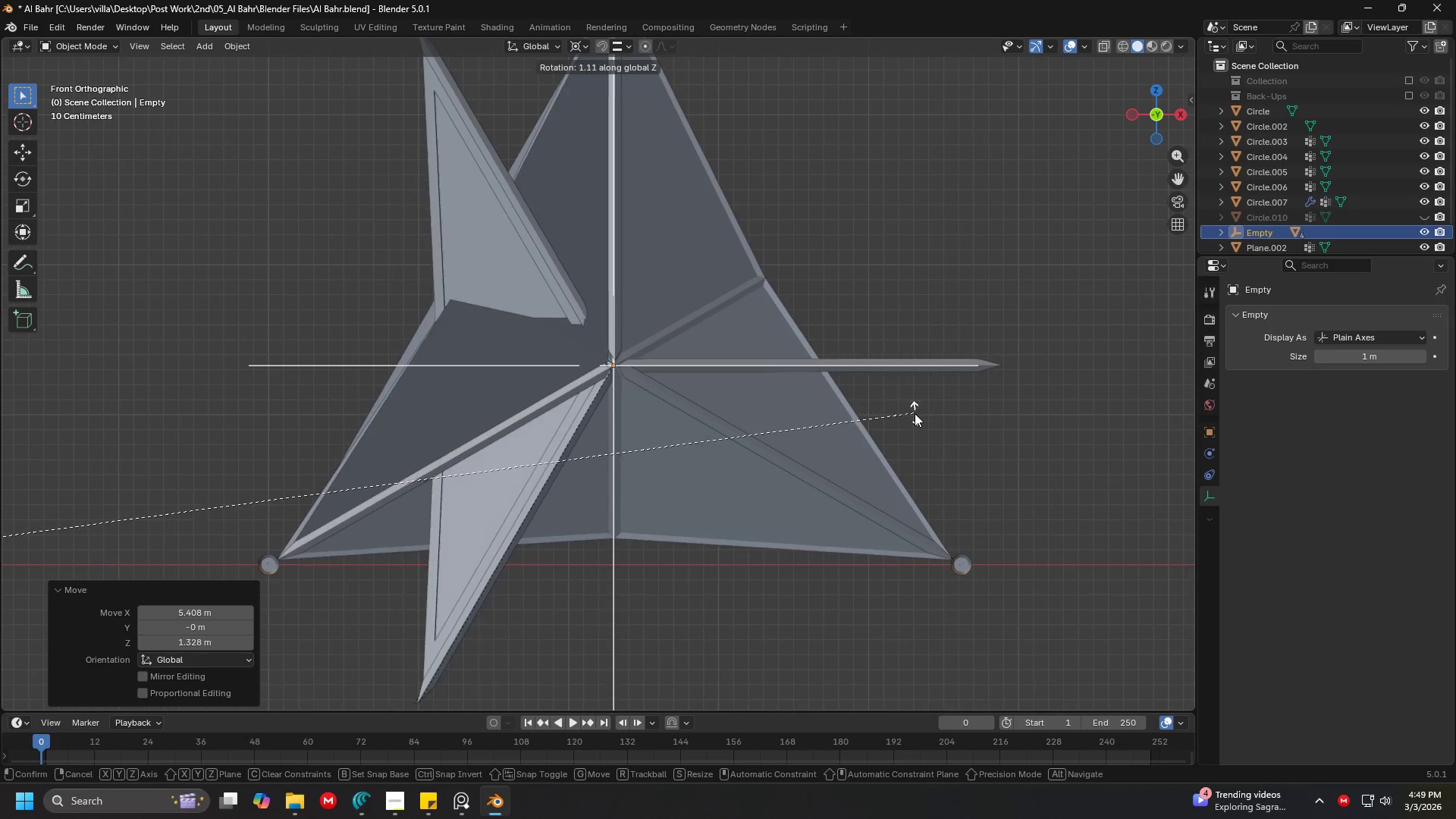 
key(Escape)
 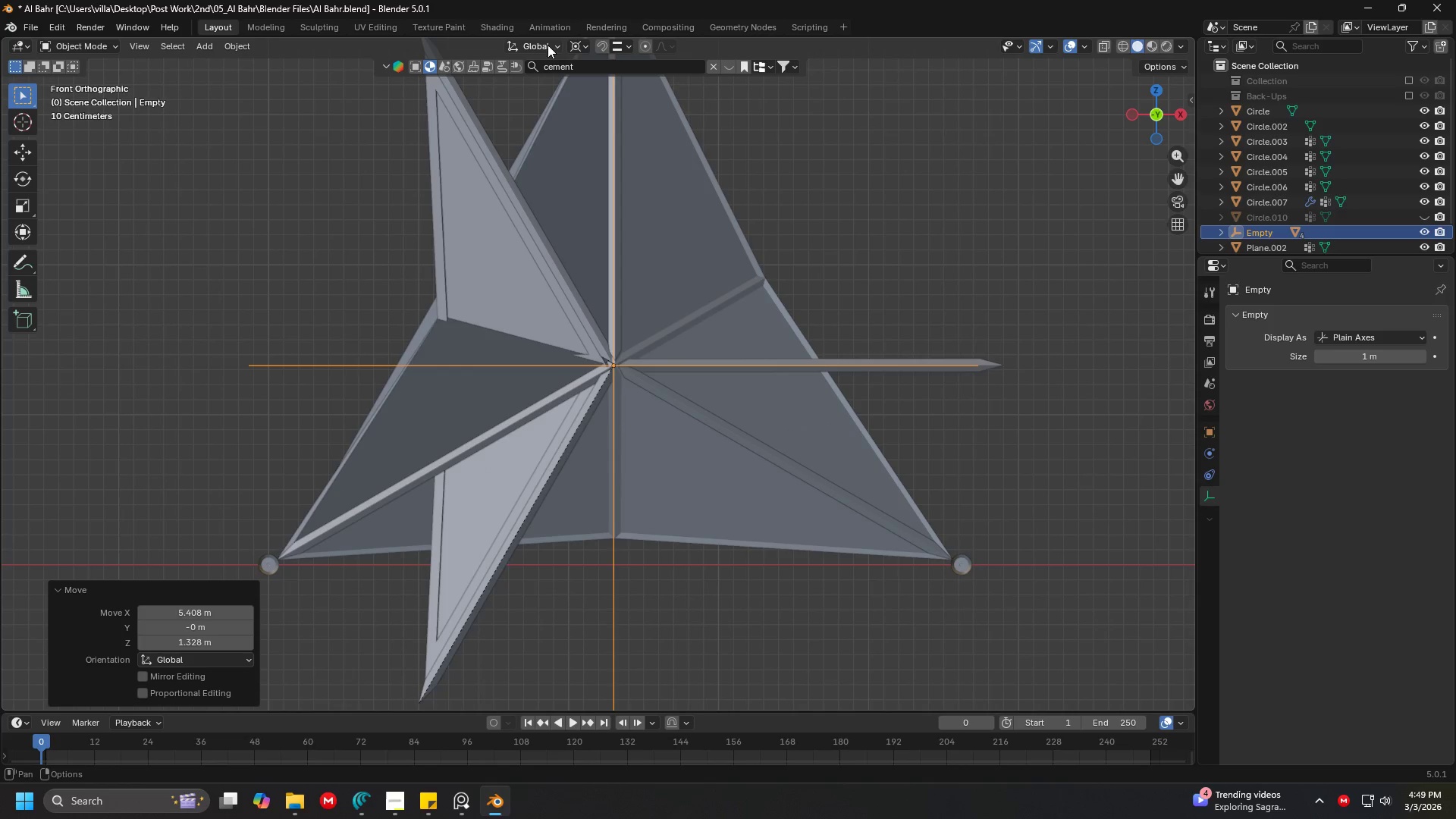 
left_click([579, 46])
 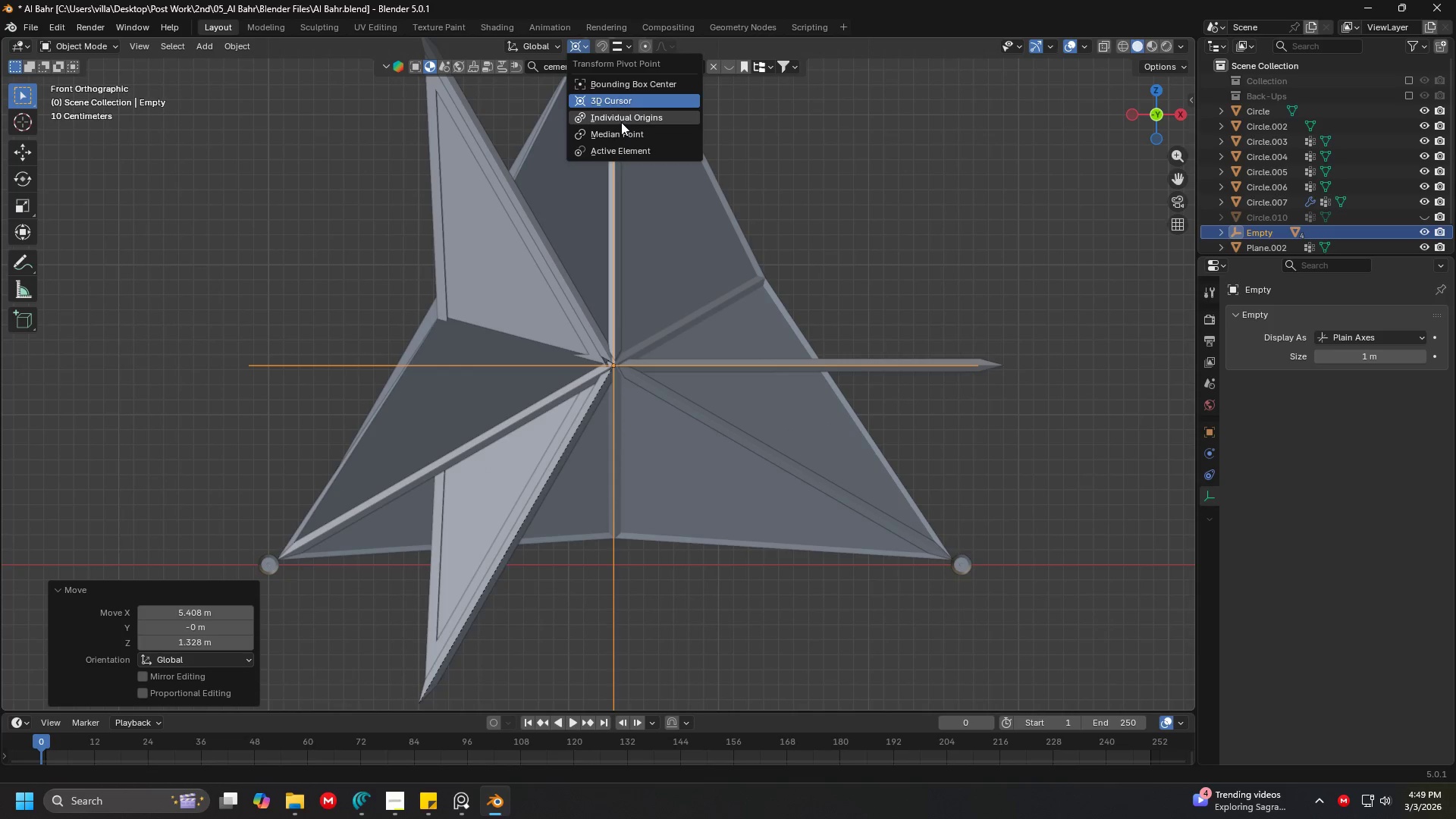 
left_click([621, 122])
 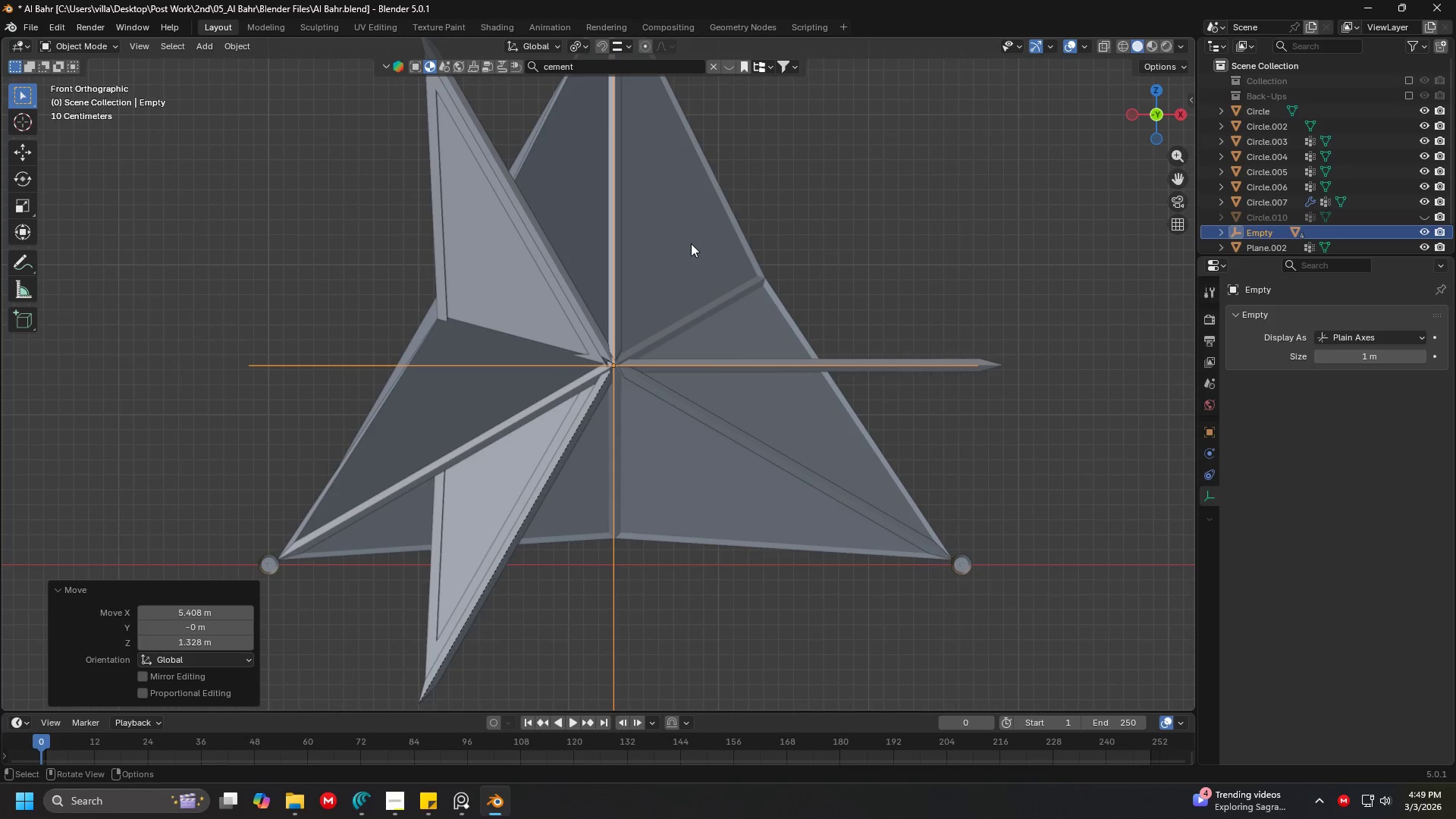 
key(Shift+ShiftLeft)
 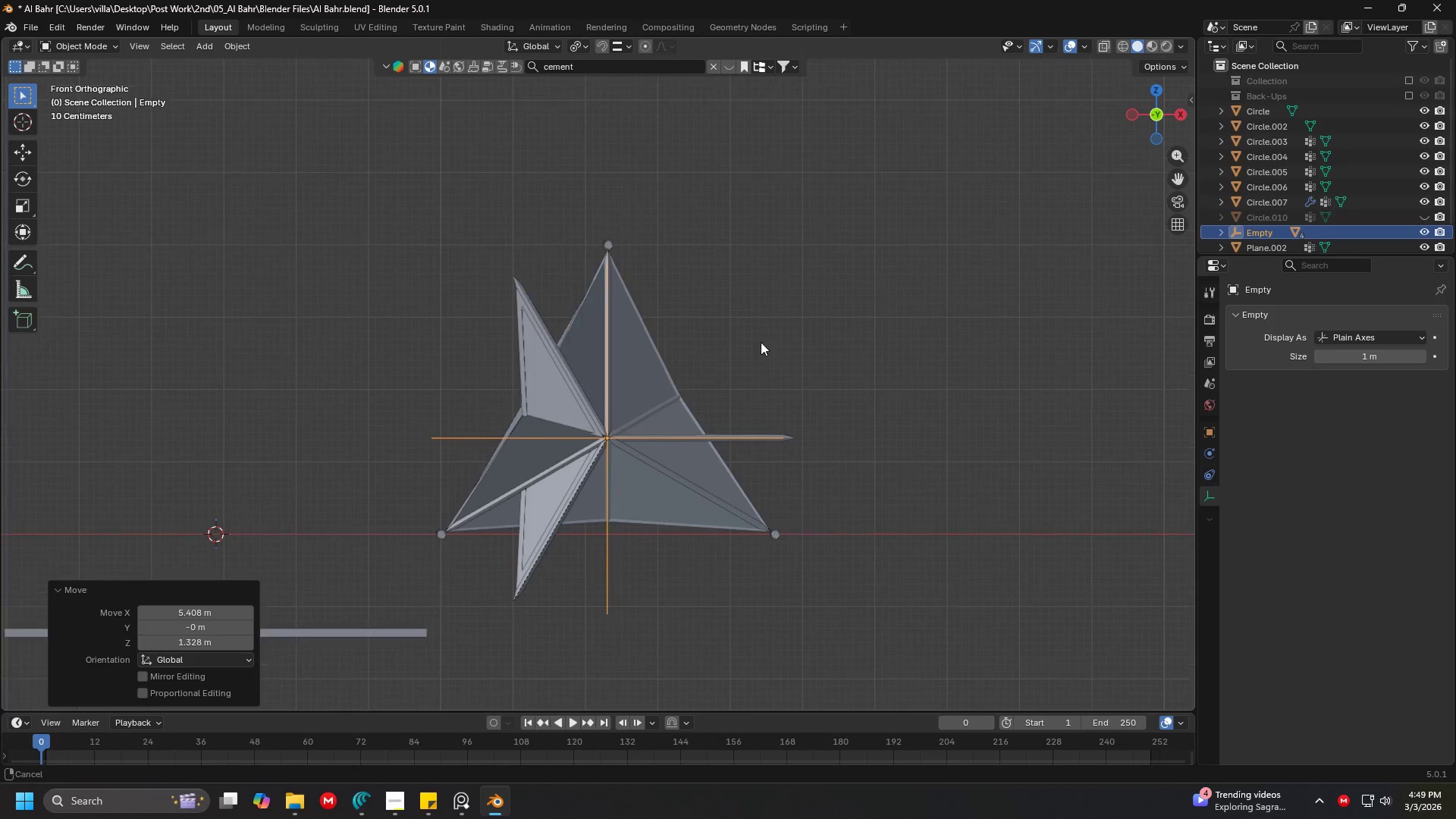 
scroll: coordinate [871, 249], scroll_direction: down, amount: 4.0
 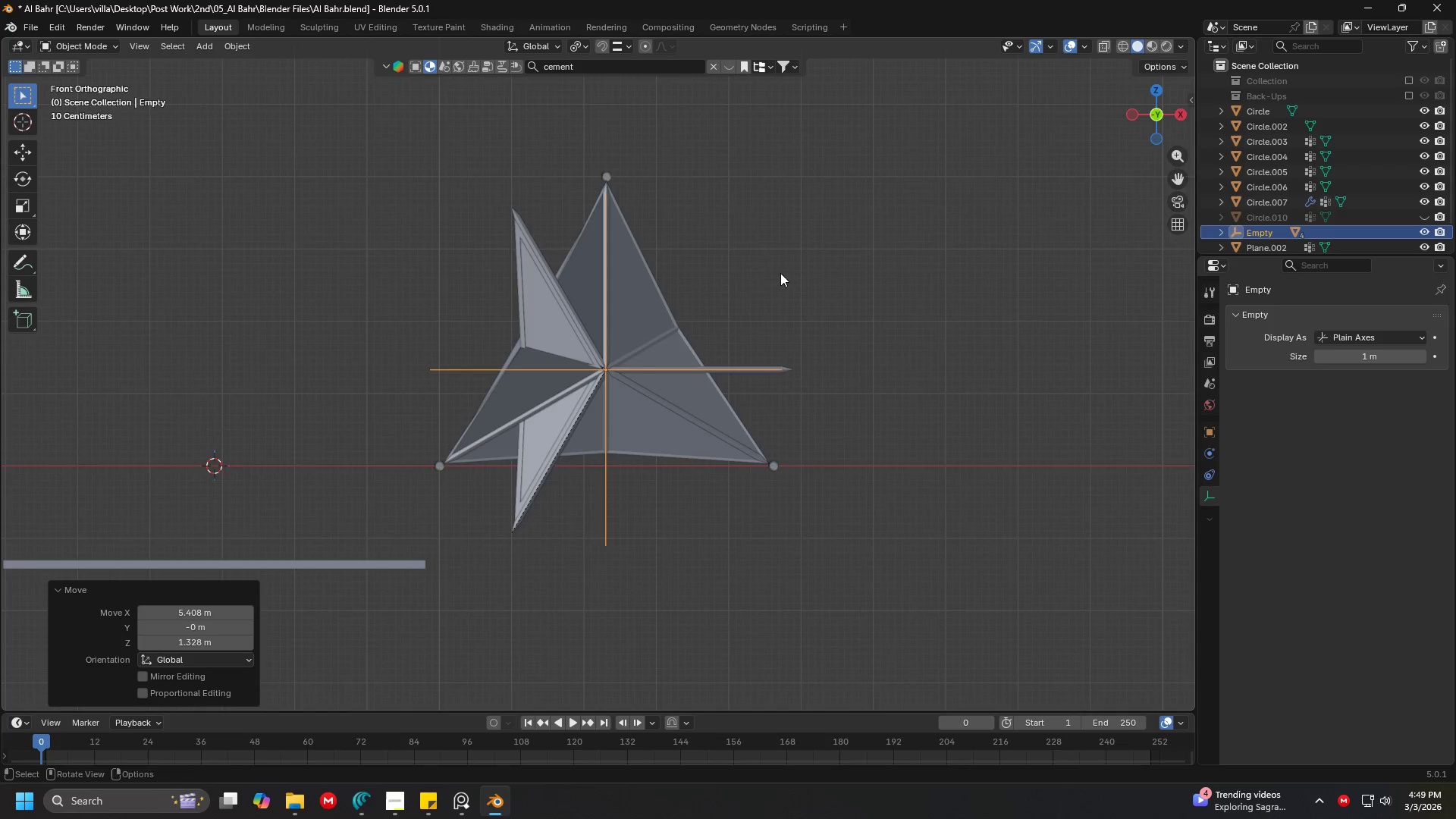 
key(R)
 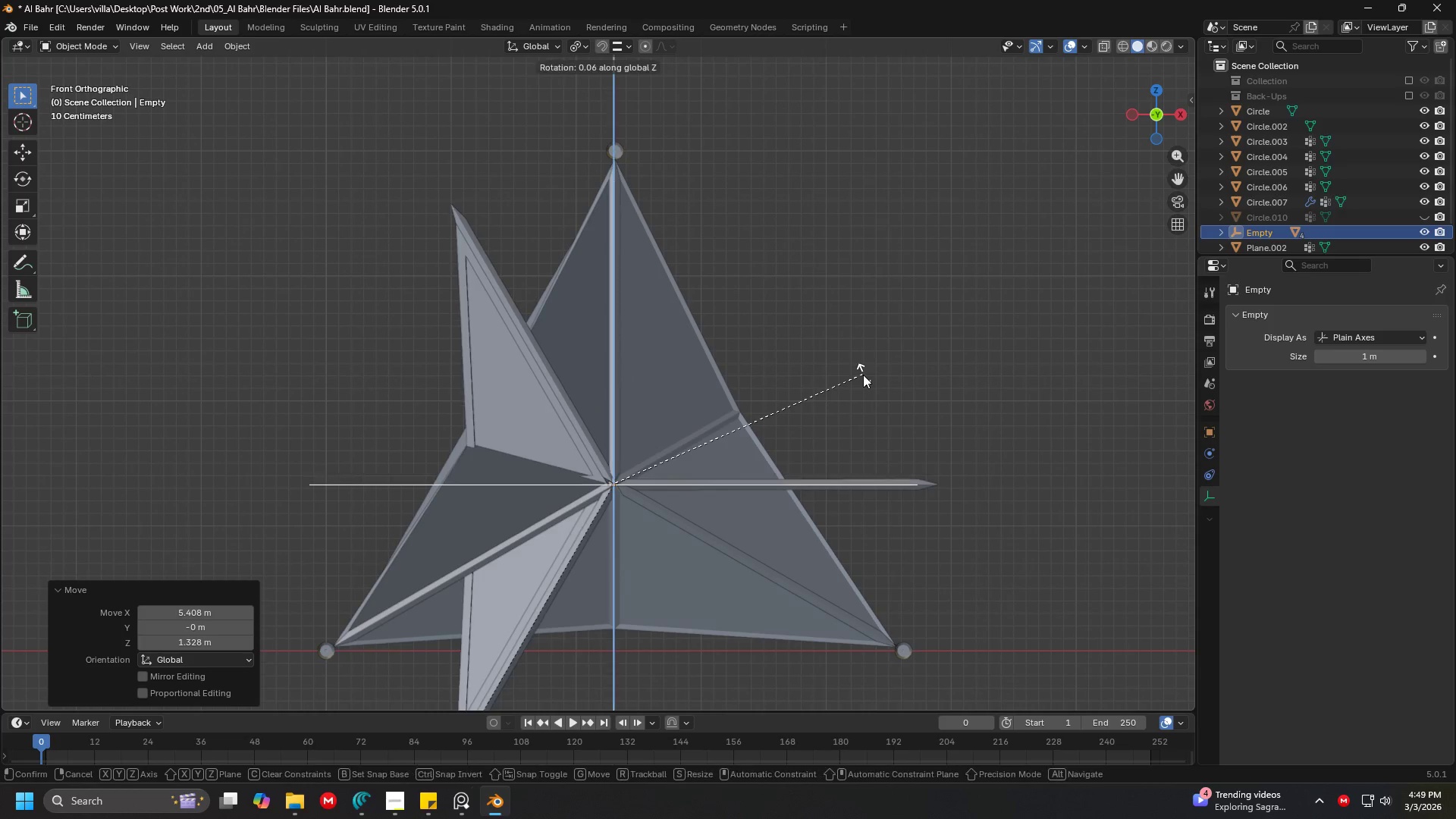 
scroll: coordinate [761, 343], scroll_direction: up, amount: 3.0
 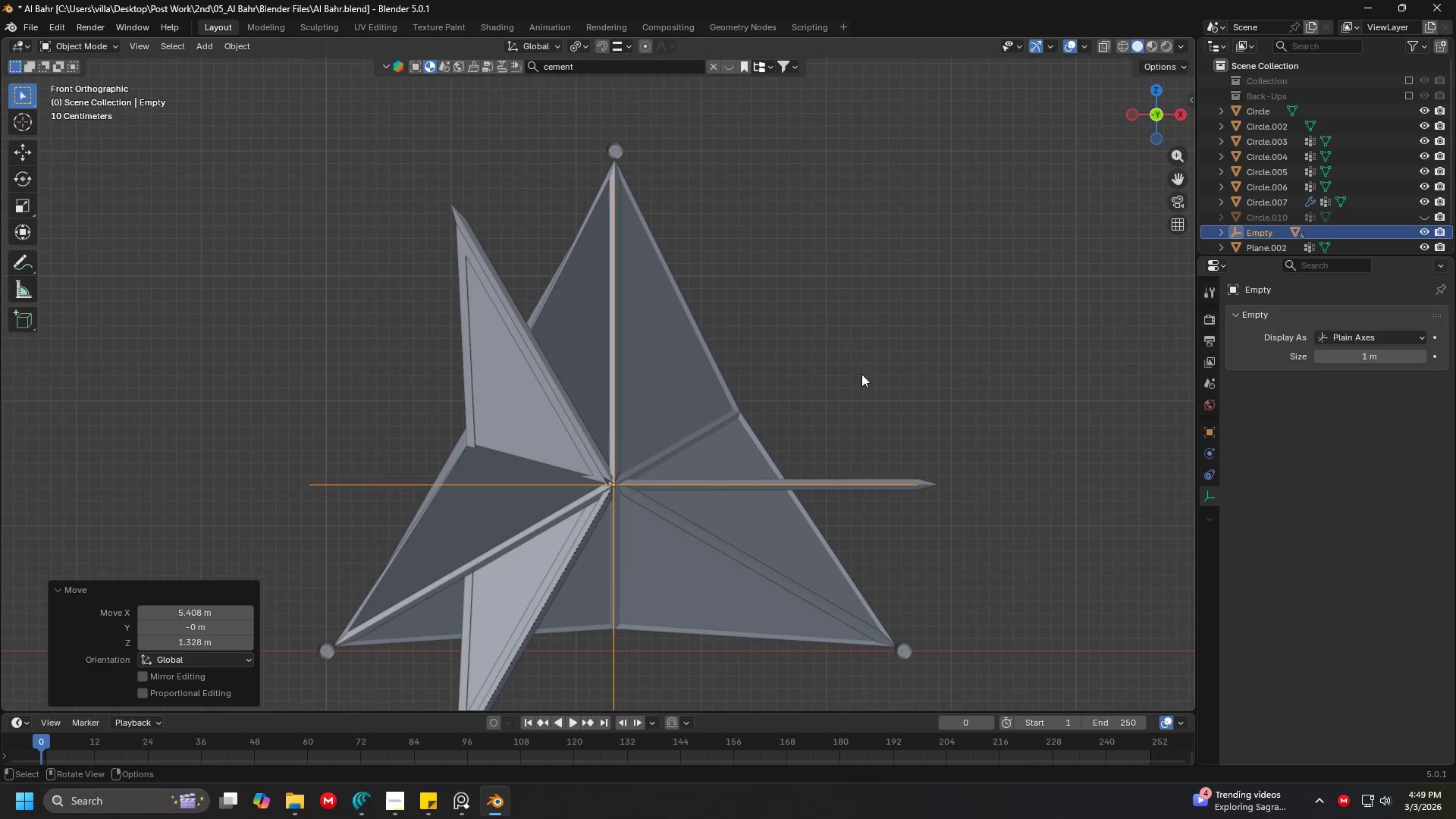 
type(zy)
 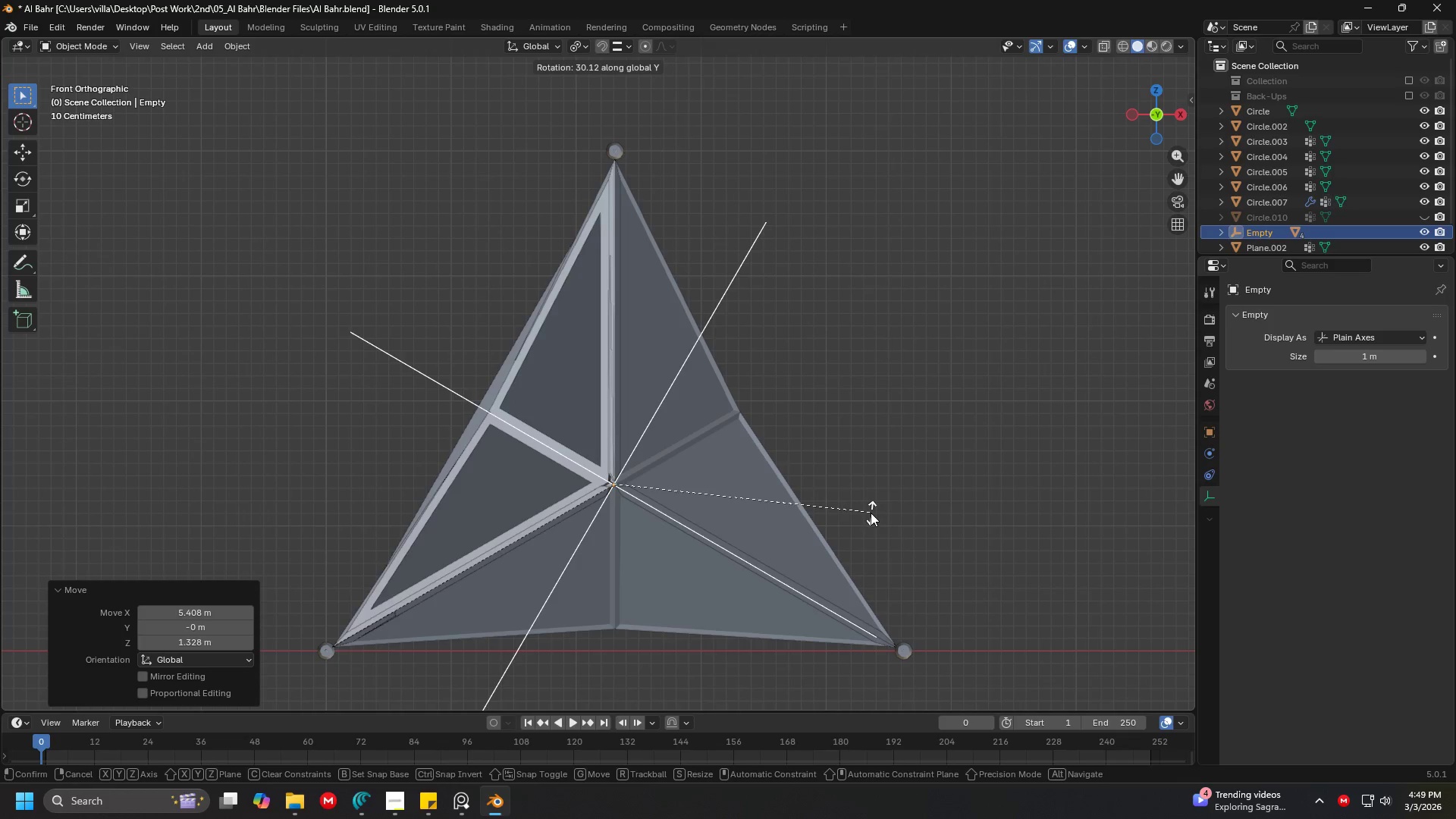 
wait(5.45)
 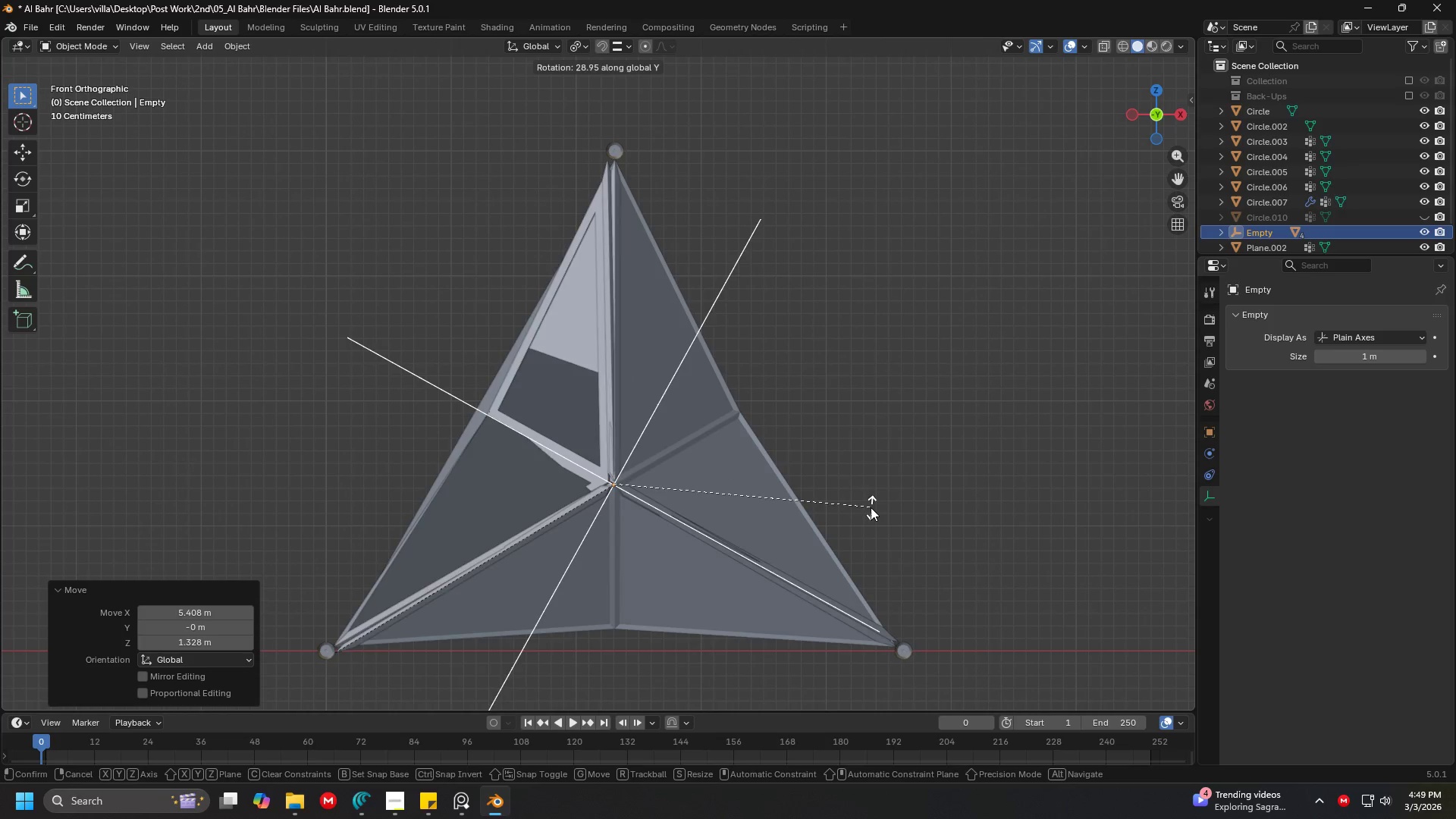 
left_click([871, 513])
 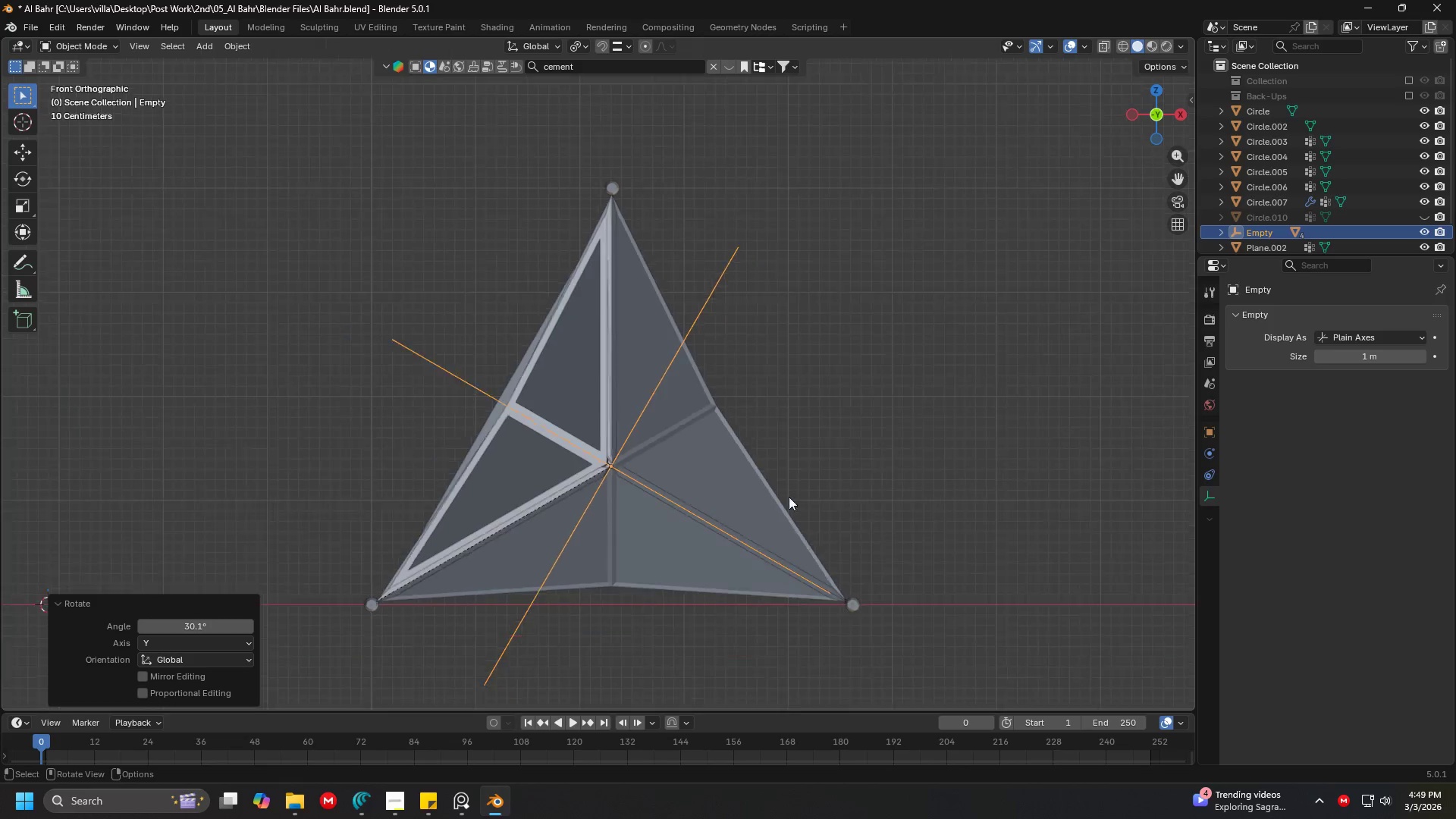 
key(Shift+ShiftLeft)
 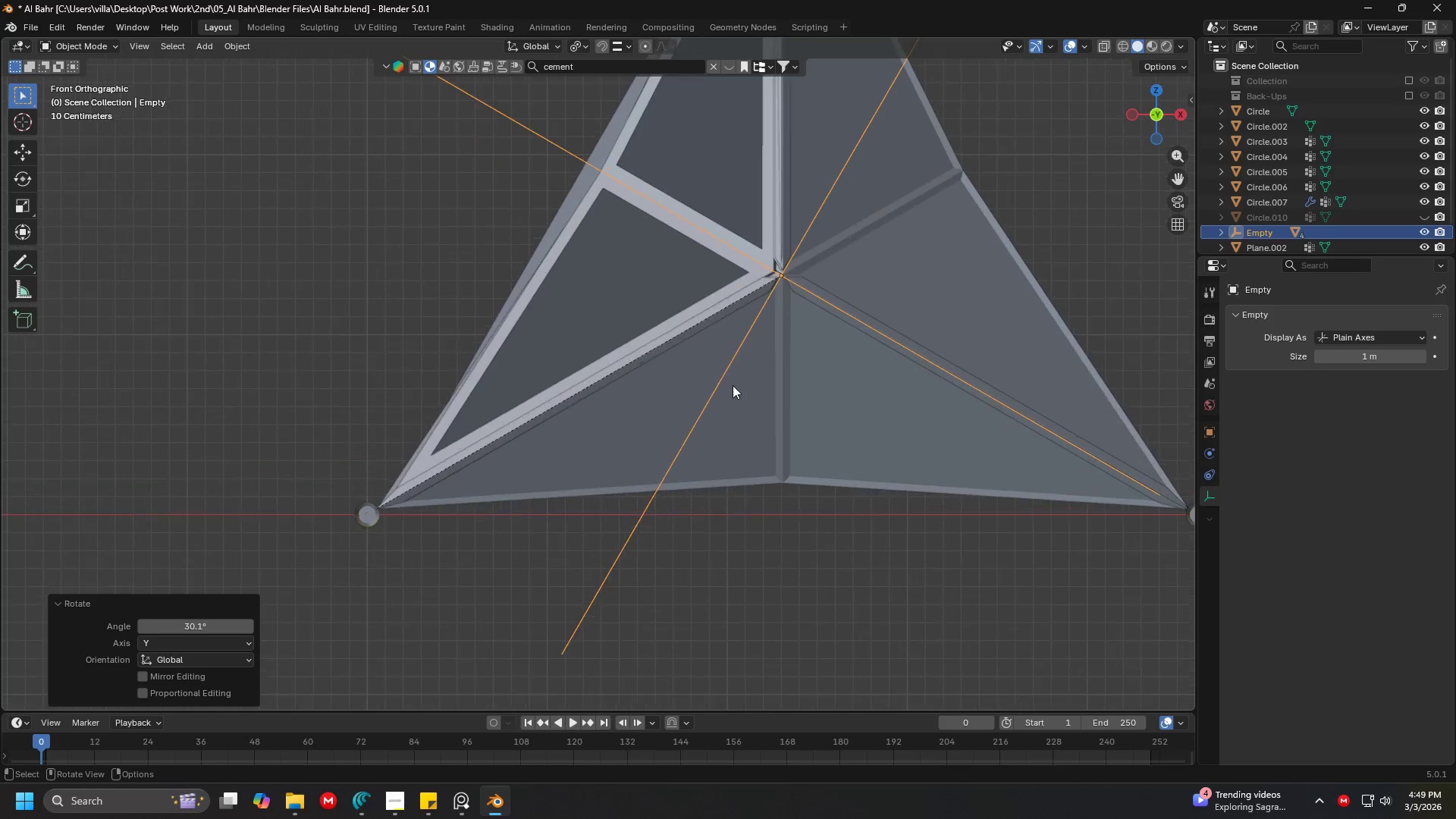 
hold_key(key=ShiftLeft, duration=0.78)
 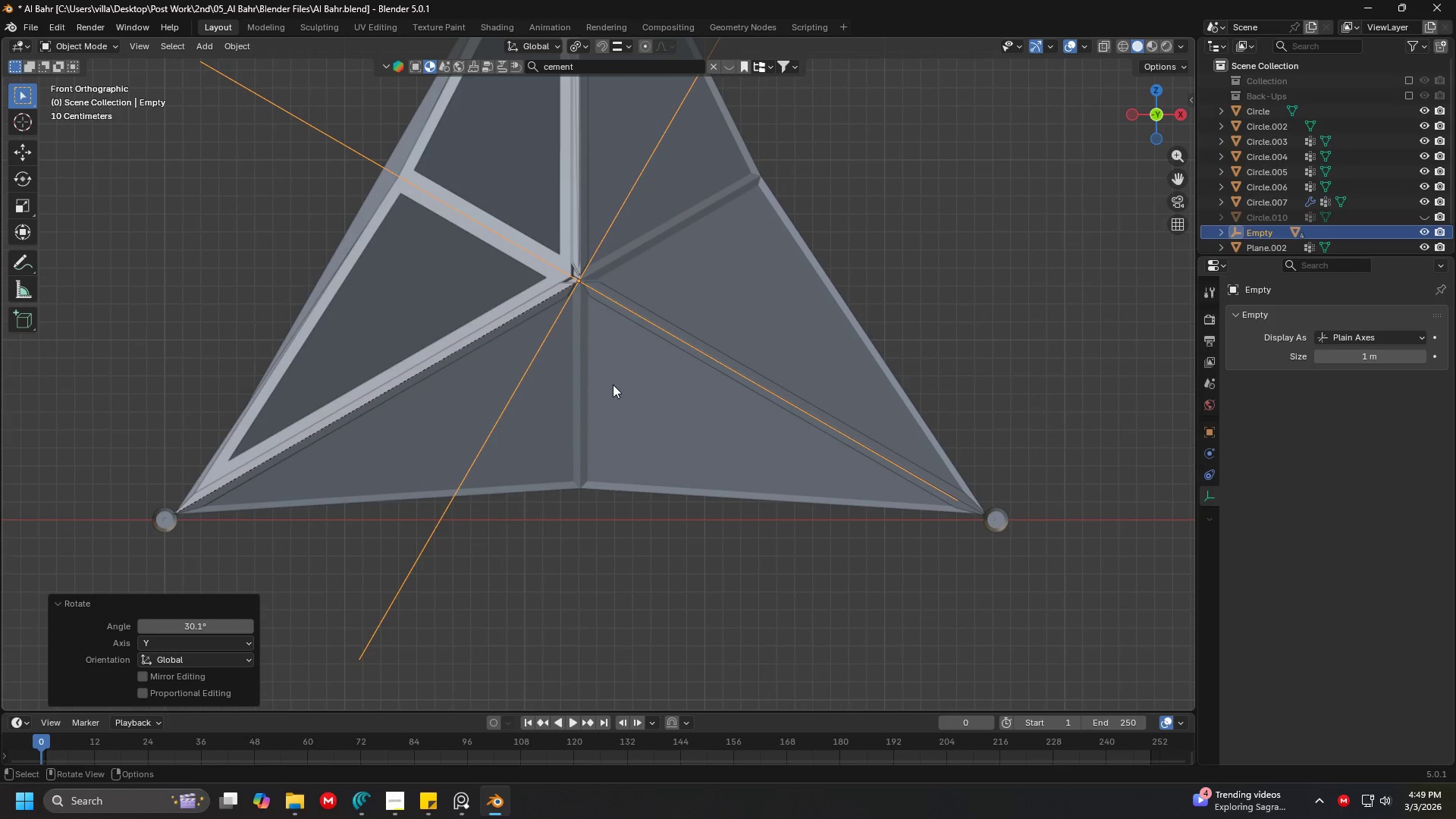 
scroll: coordinate [733, 385], scroll_direction: up, amount: 3.0
 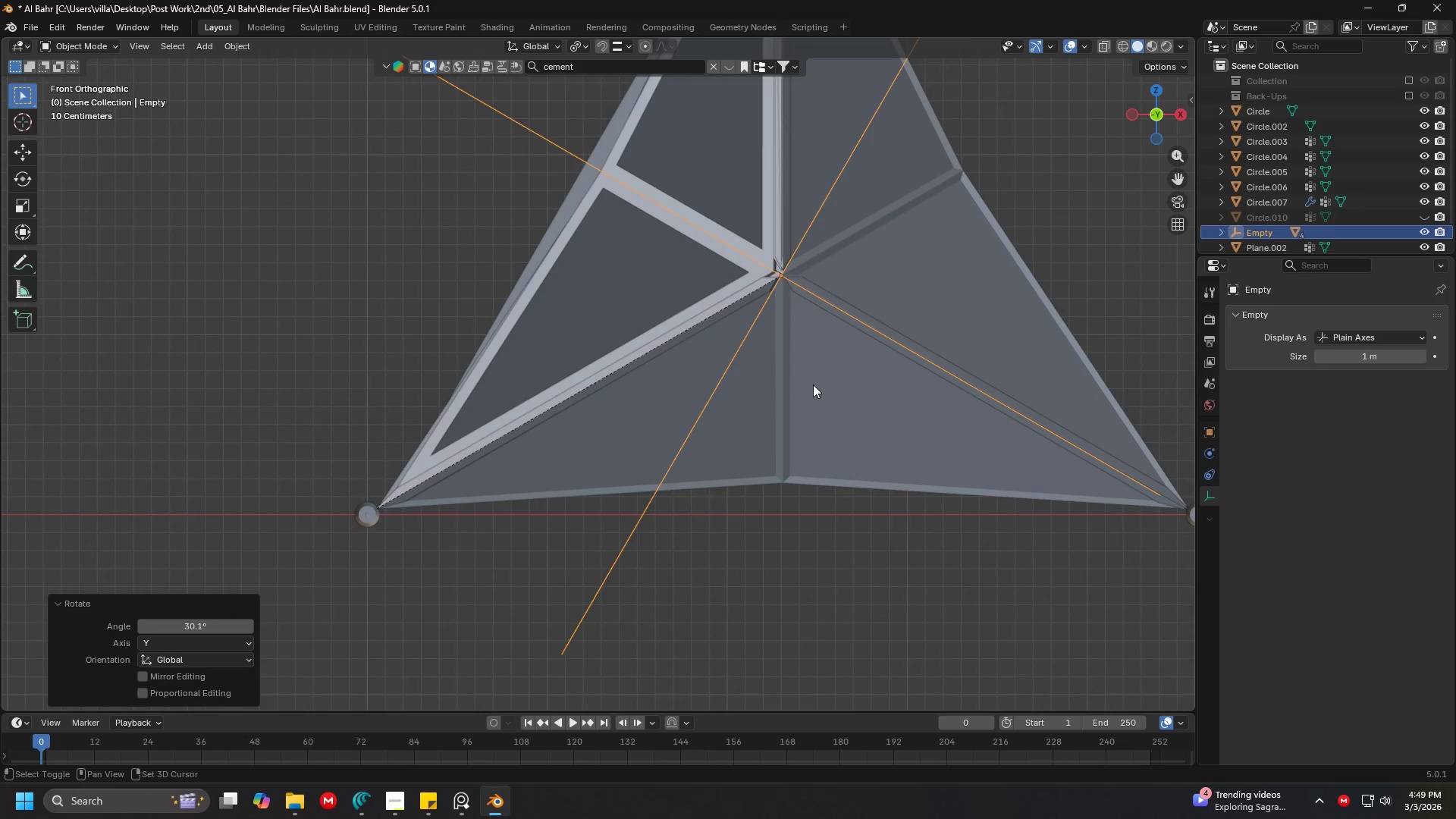 
hold_key(key=ShiftLeft, duration=0.41)
 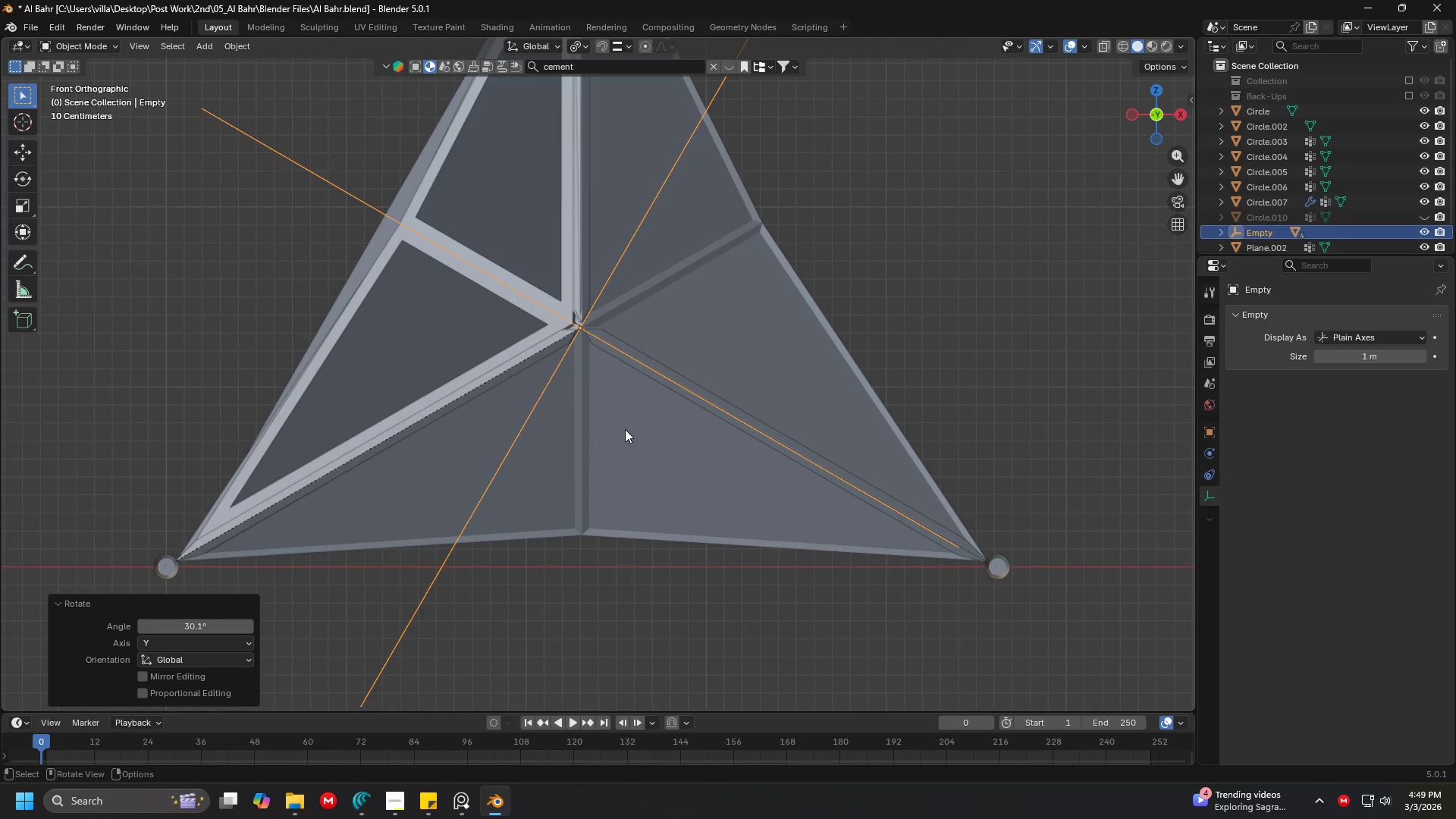 
hold_key(key=ShiftLeft, duration=0.47)
 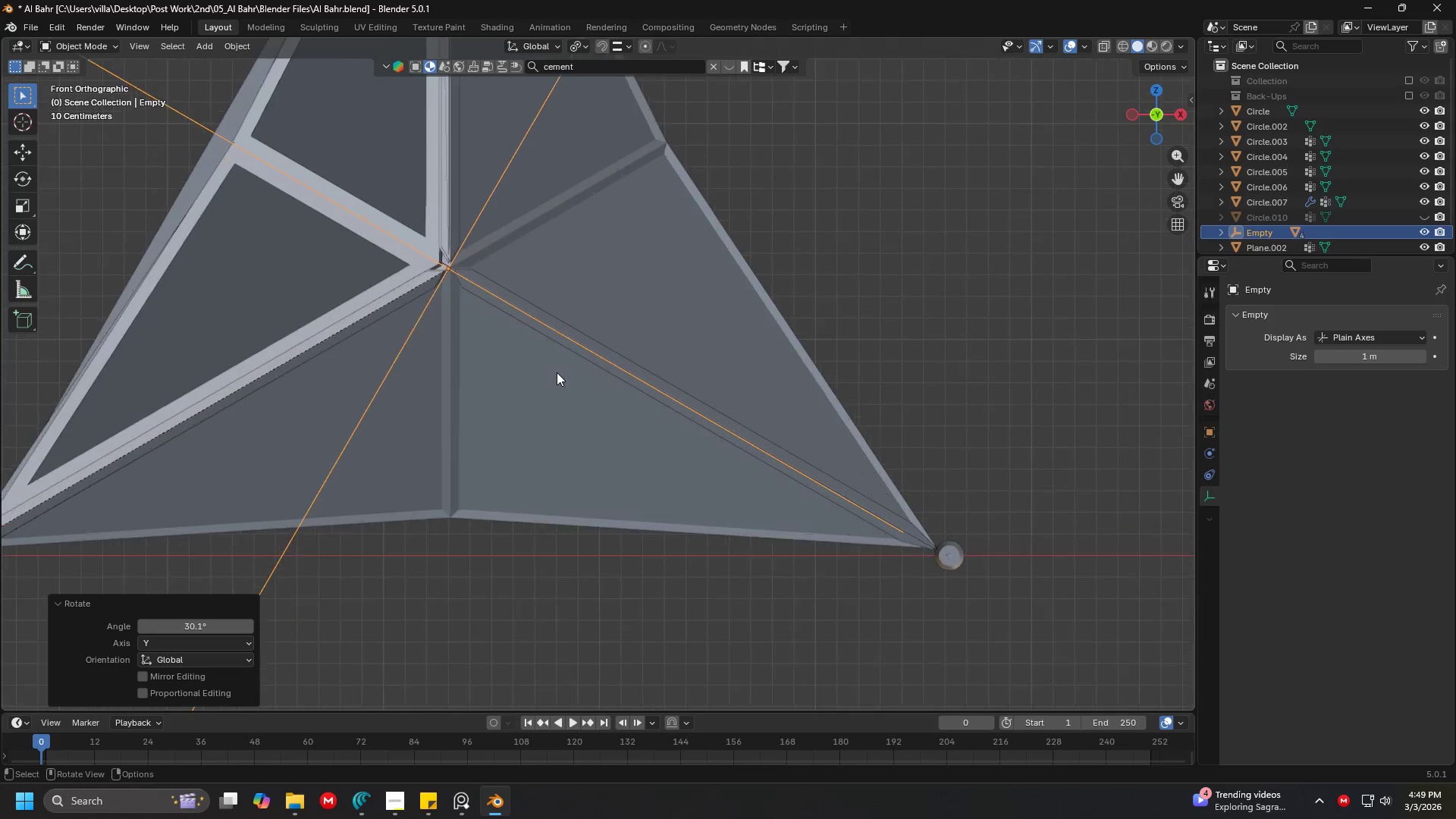 
key(Shift+ShiftLeft)
 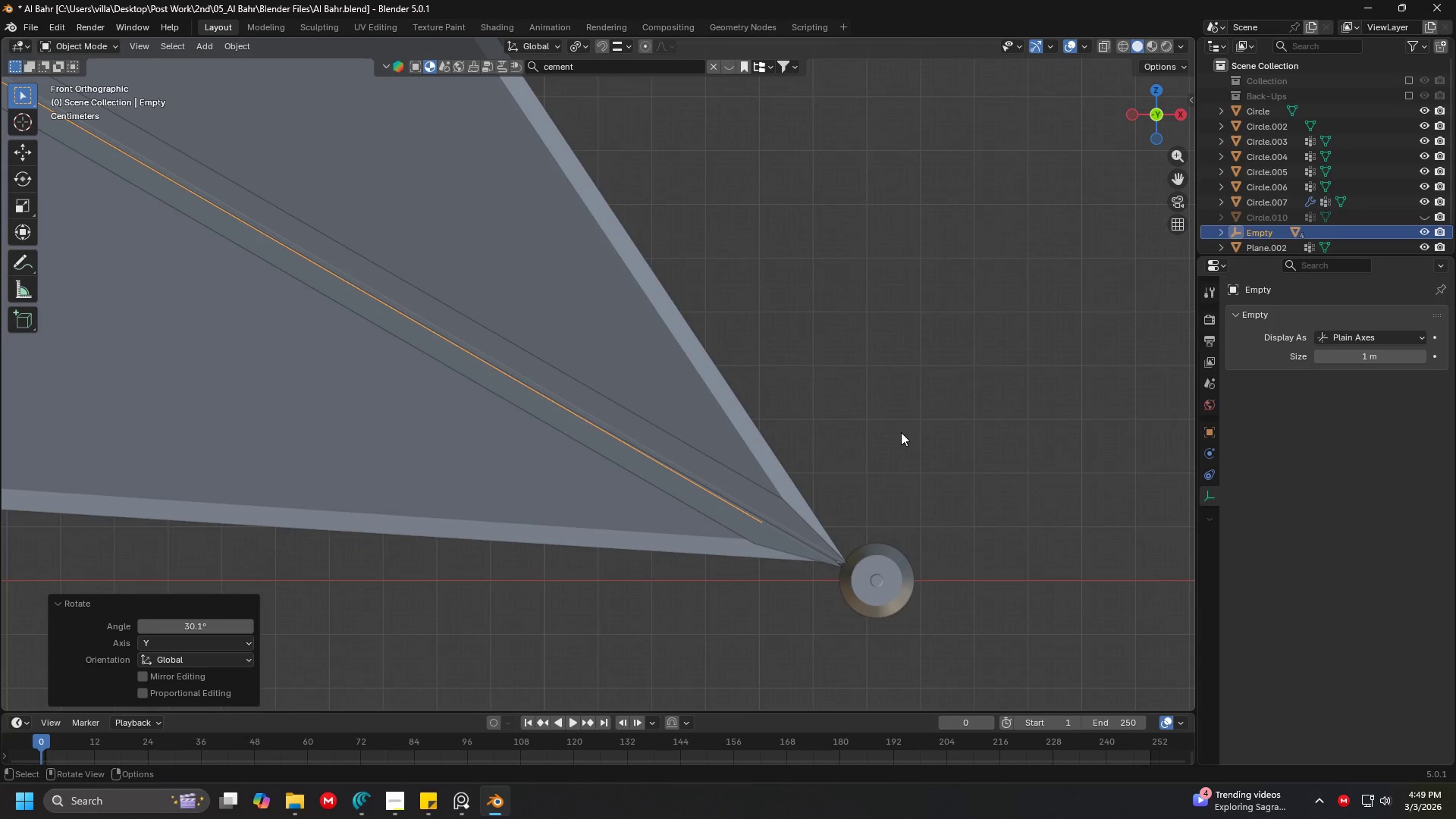 
scroll: coordinate [571, 351], scroll_direction: up, amount: 6.0
 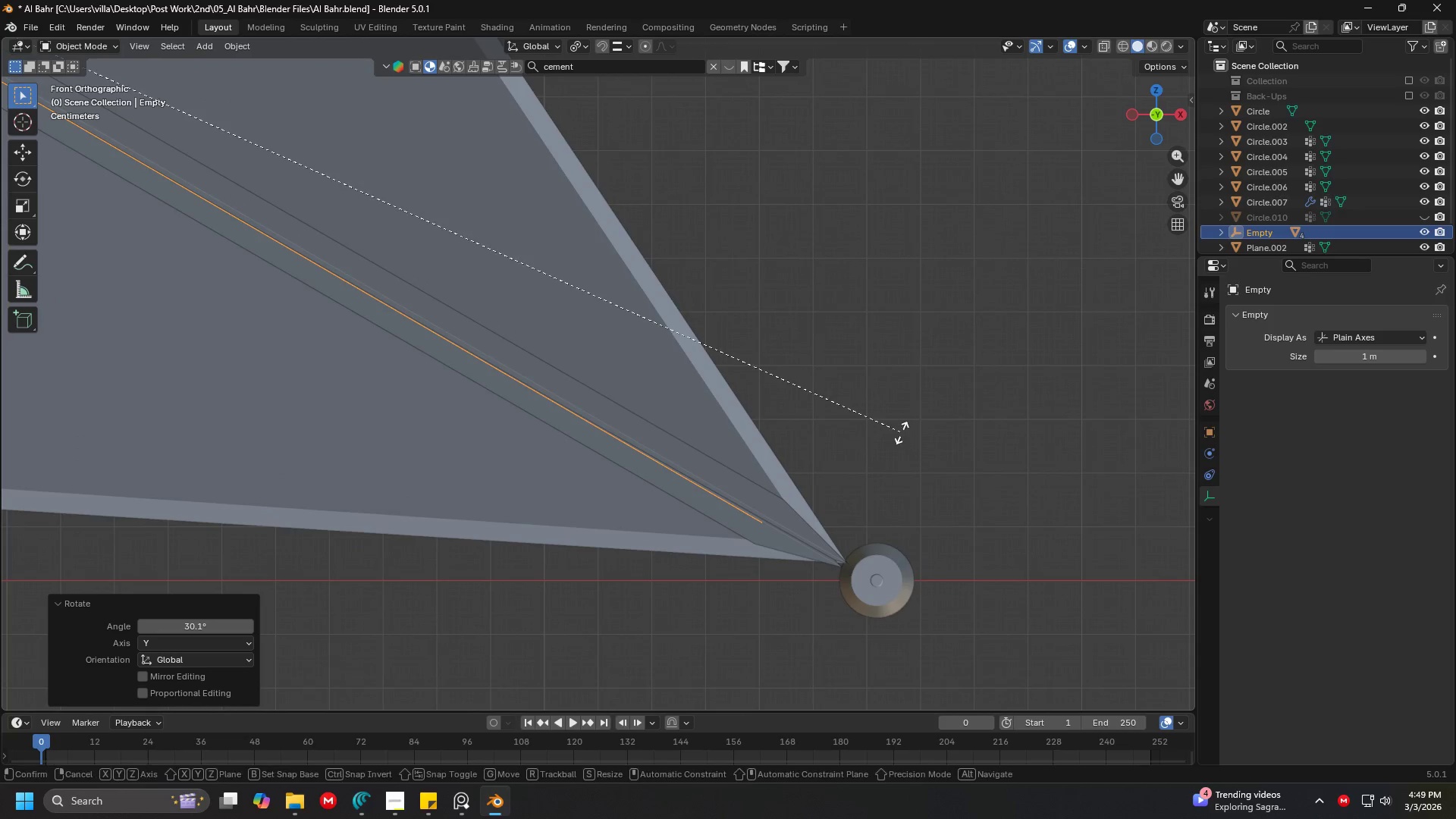 
type(rxy)
 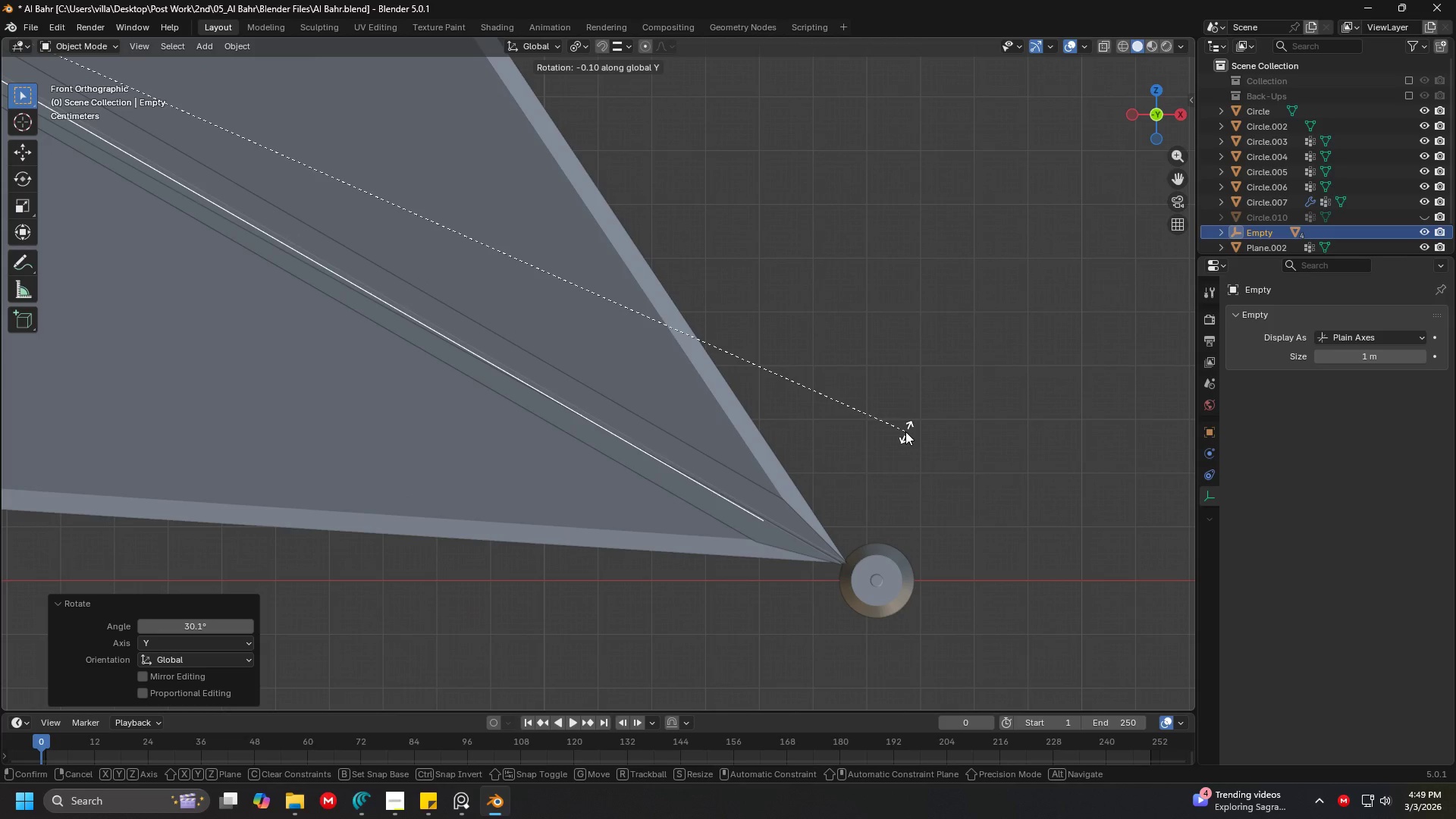 
left_click([908, 431])
 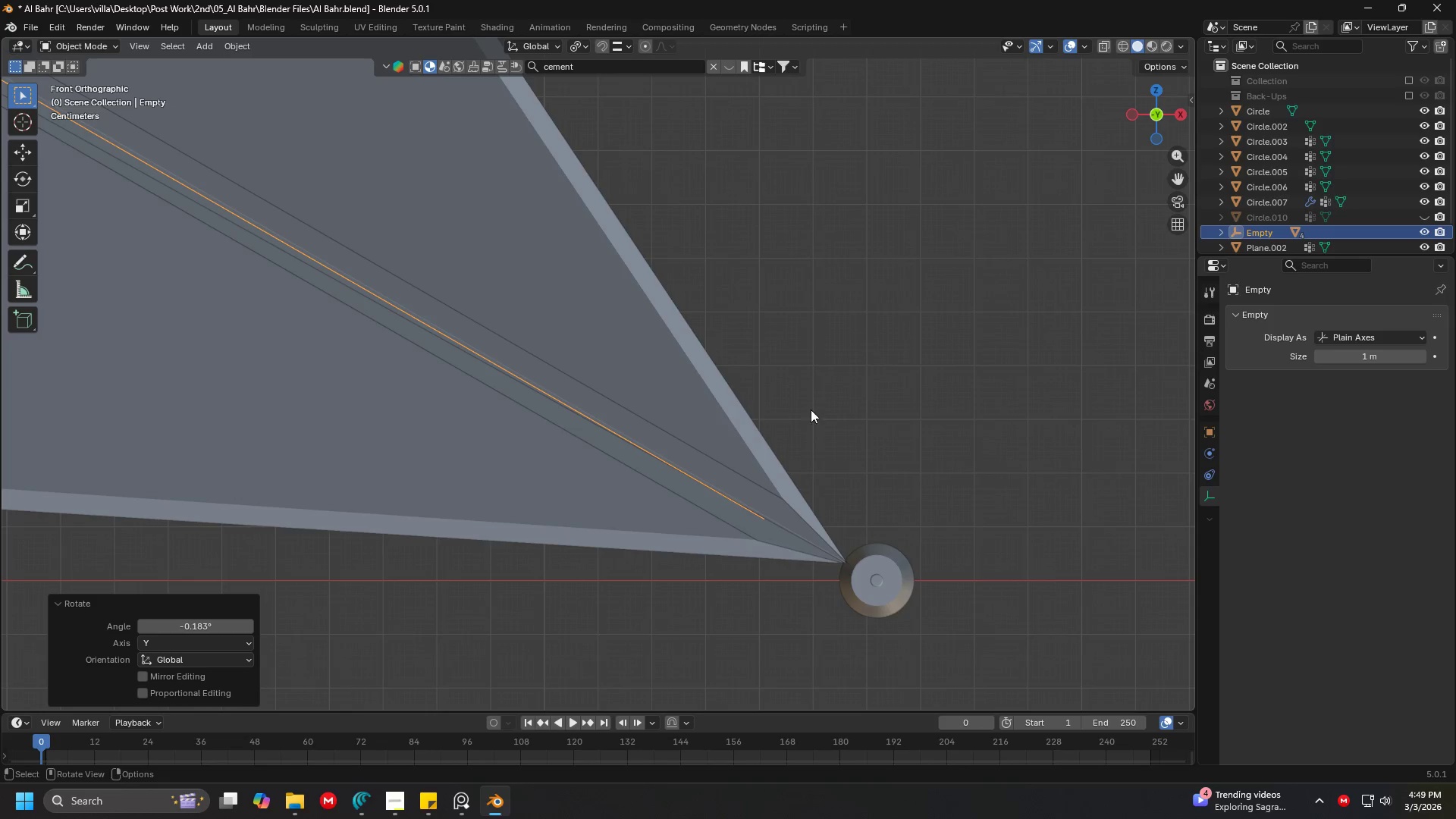 
key(Shift+ShiftLeft)
 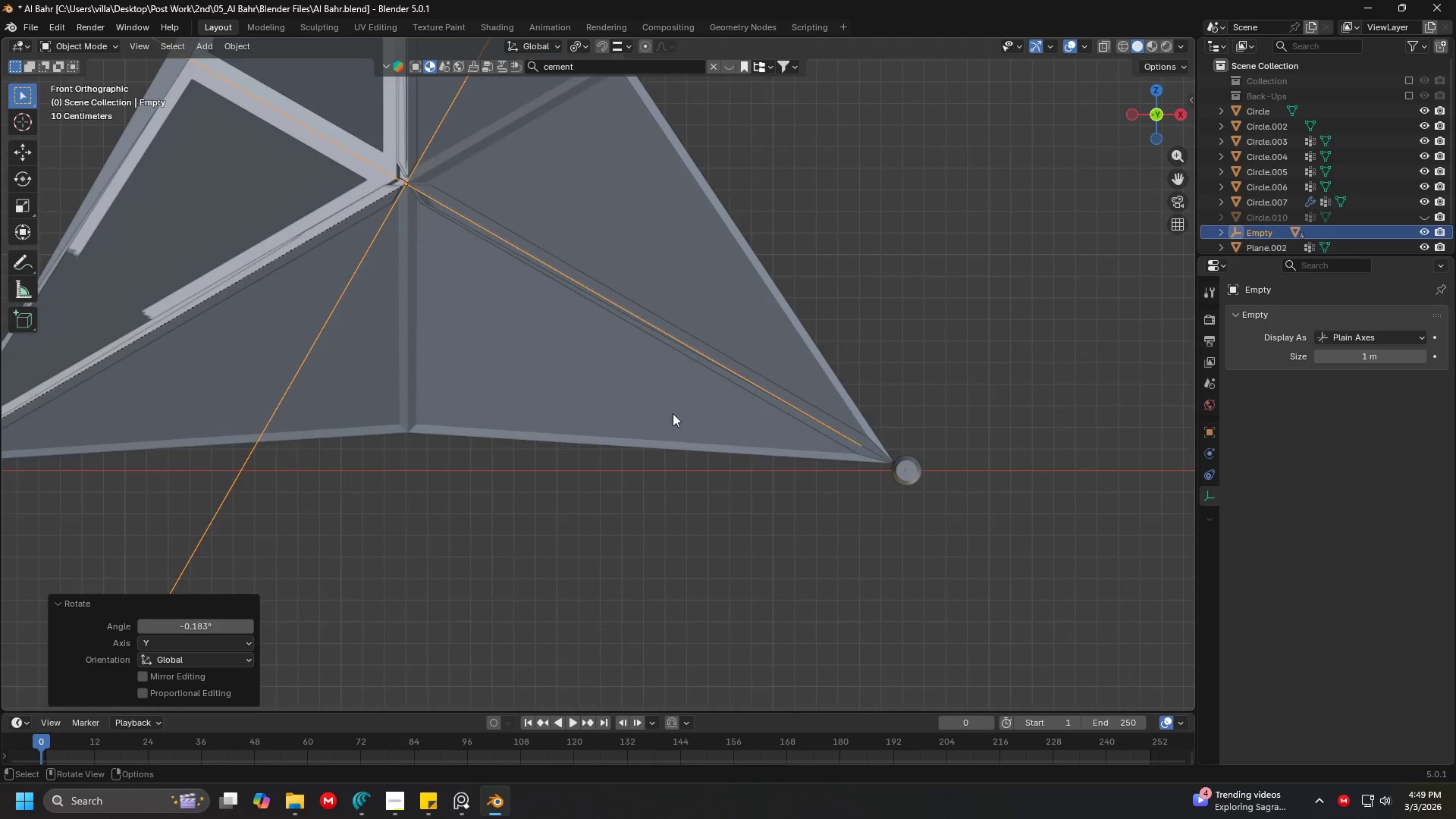 
hold_key(key=ShiftLeft, duration=0.36)
 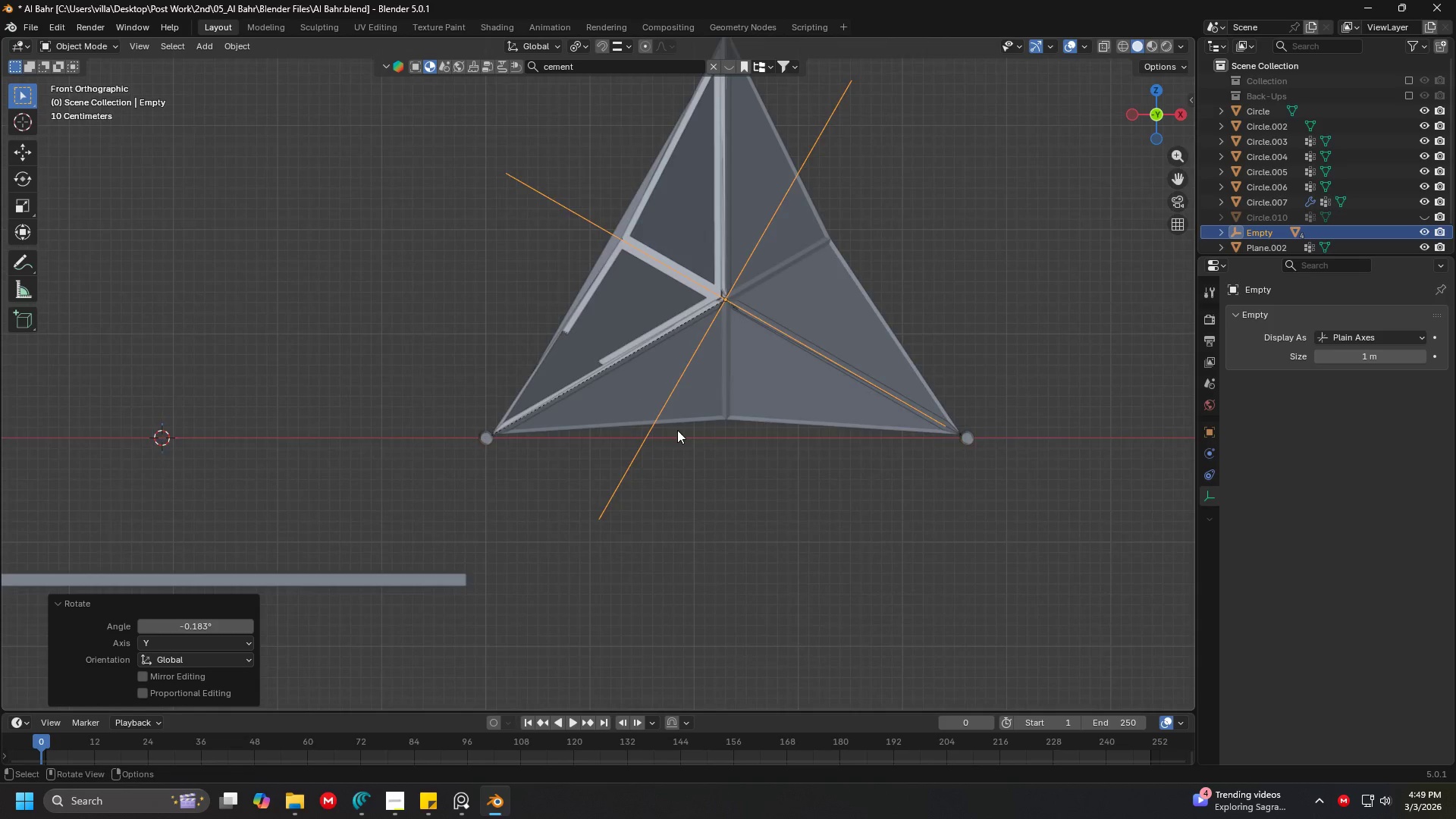 
scroll: coordinate [573, 413], scroll_direction: down, amount: 10.0
 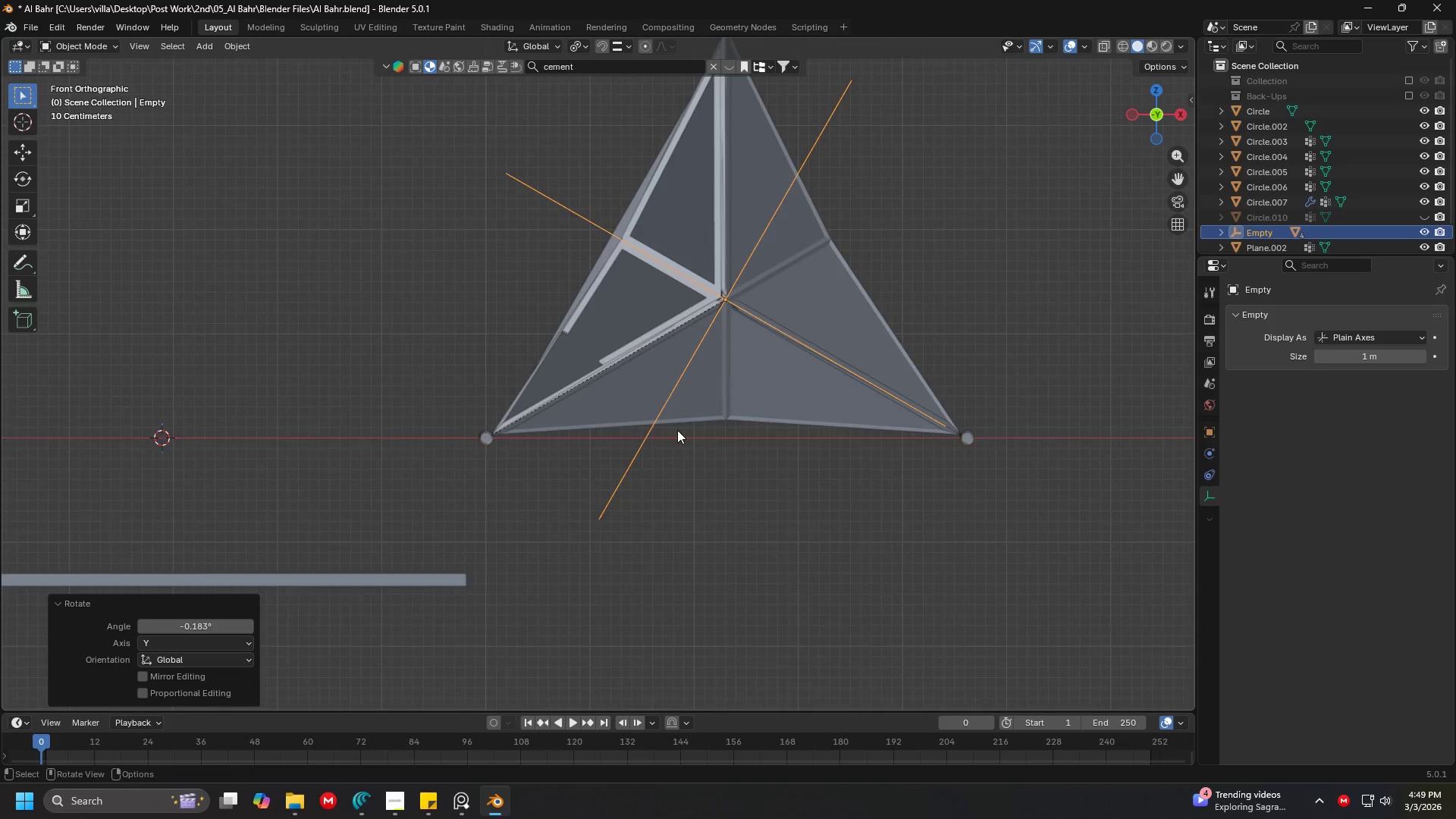 
key(Shift+ShiftLeft)
 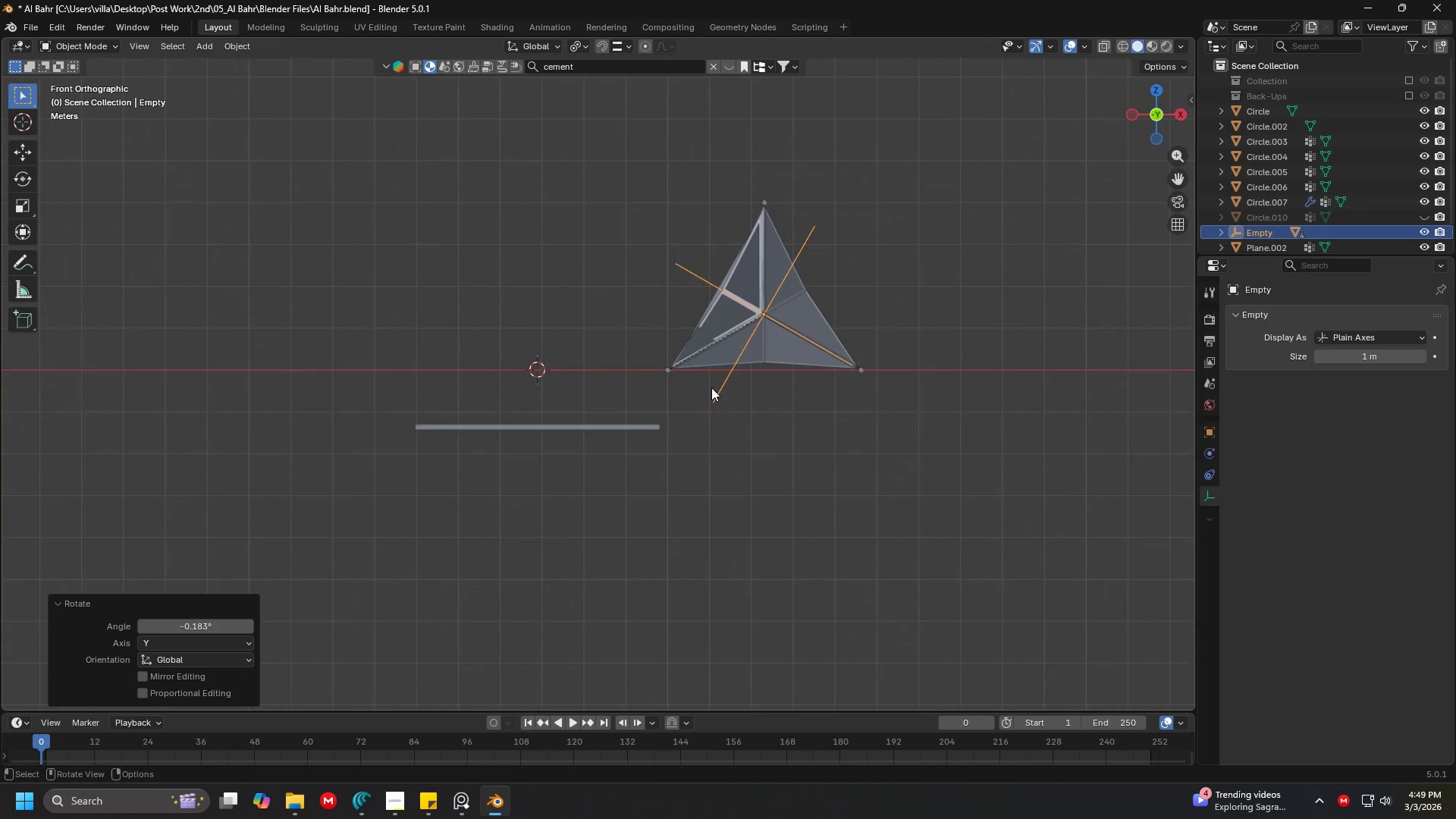 
scroll: coordinate [614, 428], scroll_direction: down, amount: 5.0
 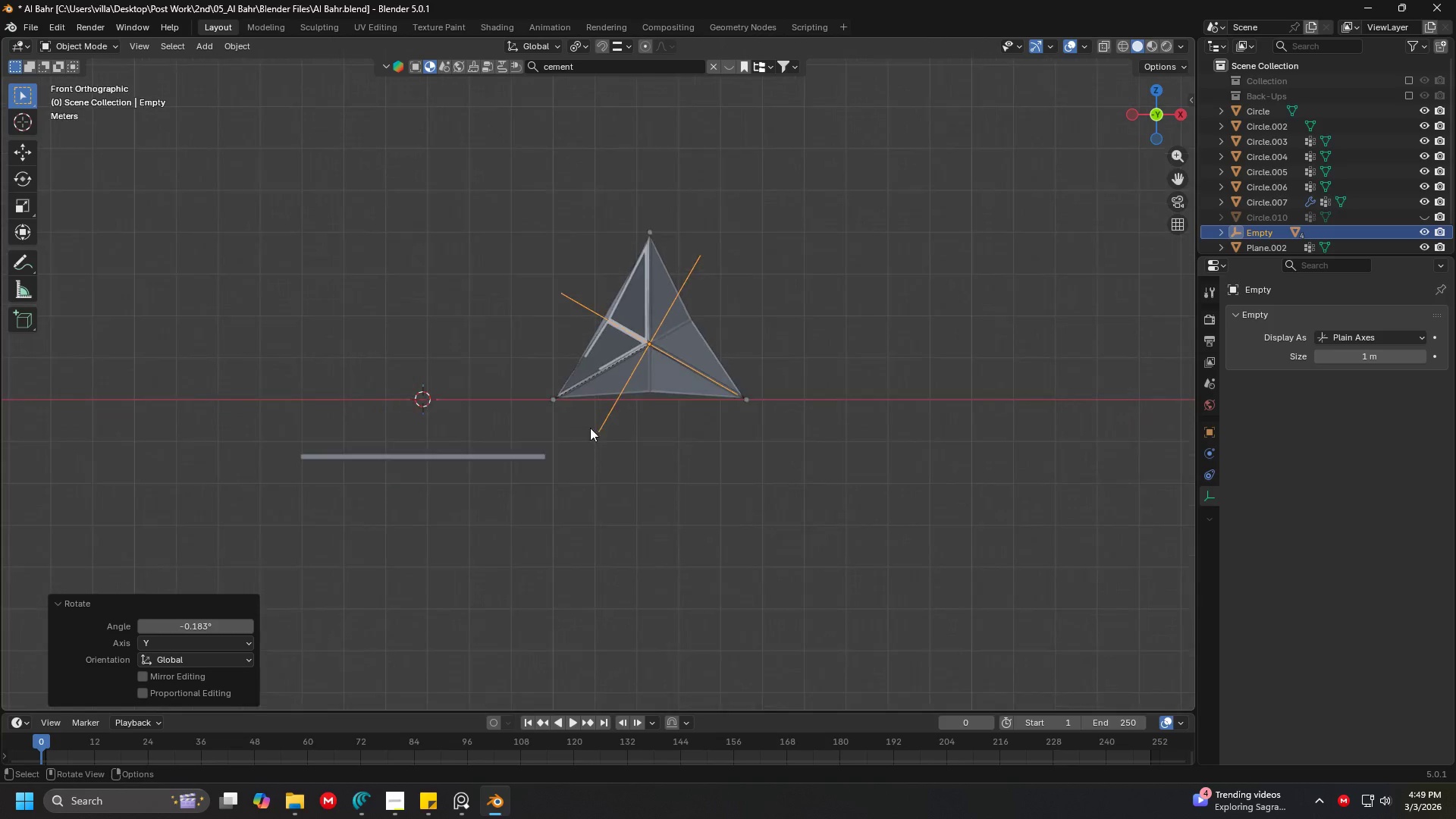 
key(G)
 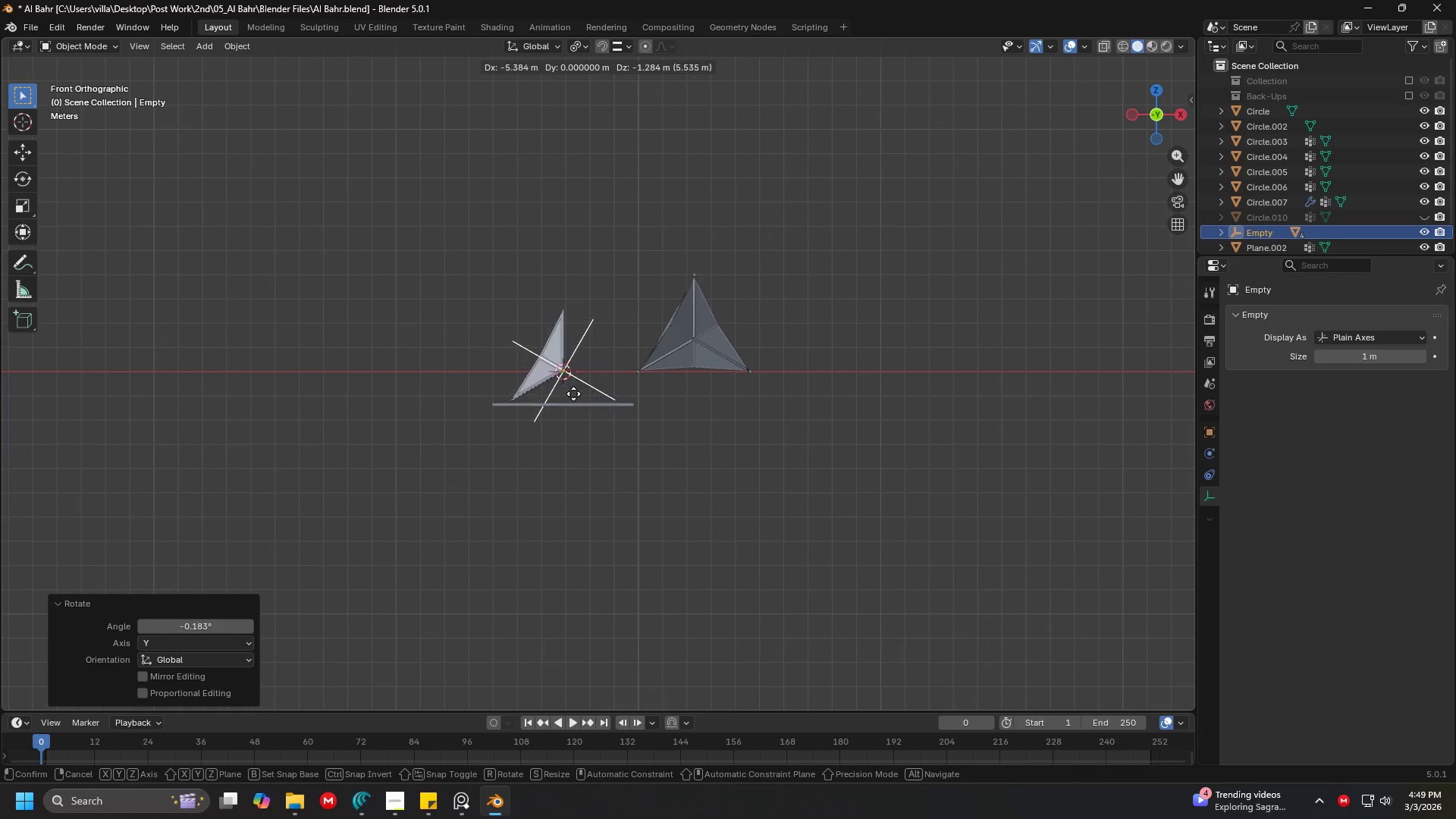 
scroll: coordinate [711, 388], scroll_direction: down, amount: 3.0
 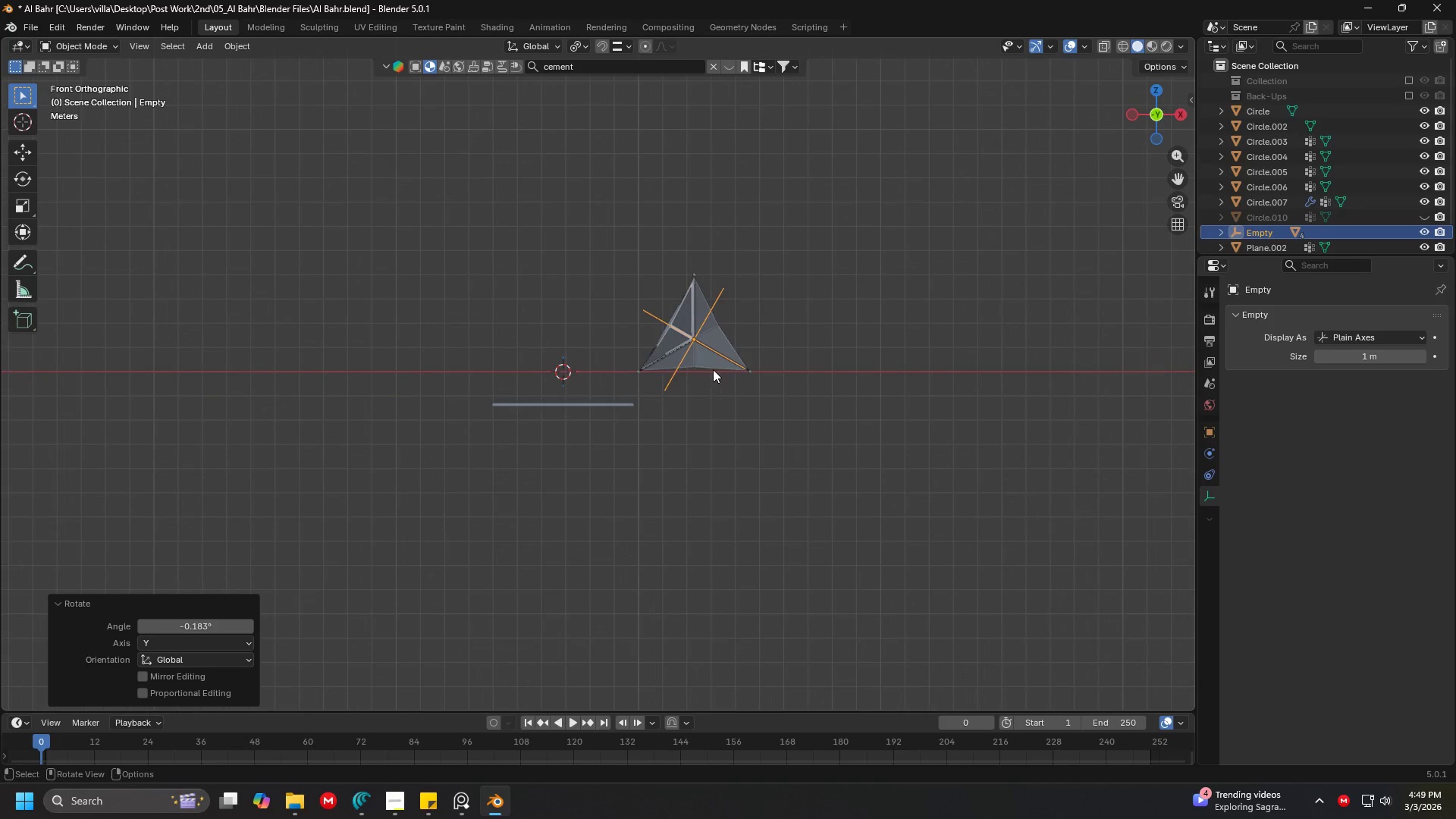 
left_click([573, 394])
 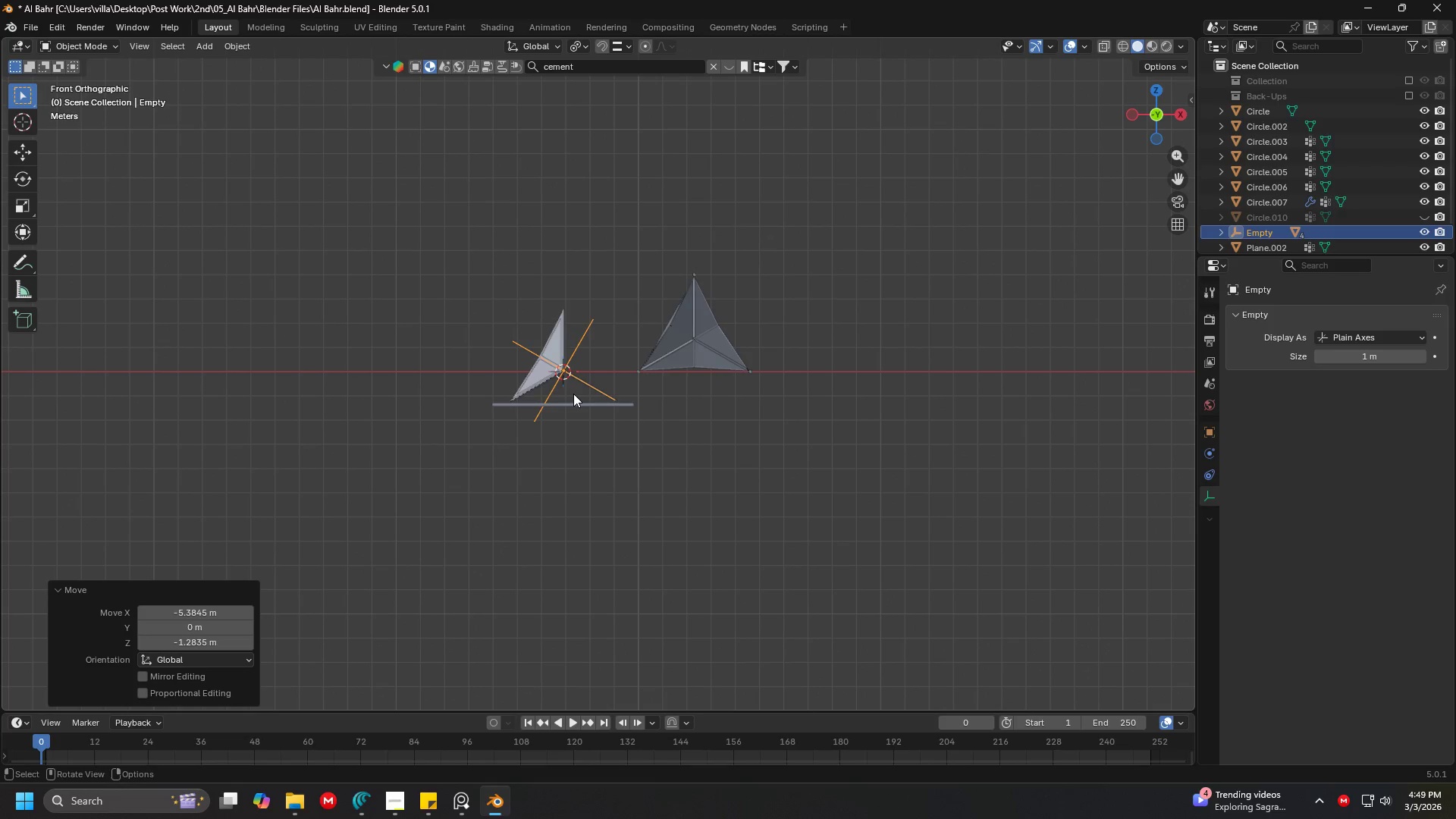 
key(Shift+ShiftLeft)
 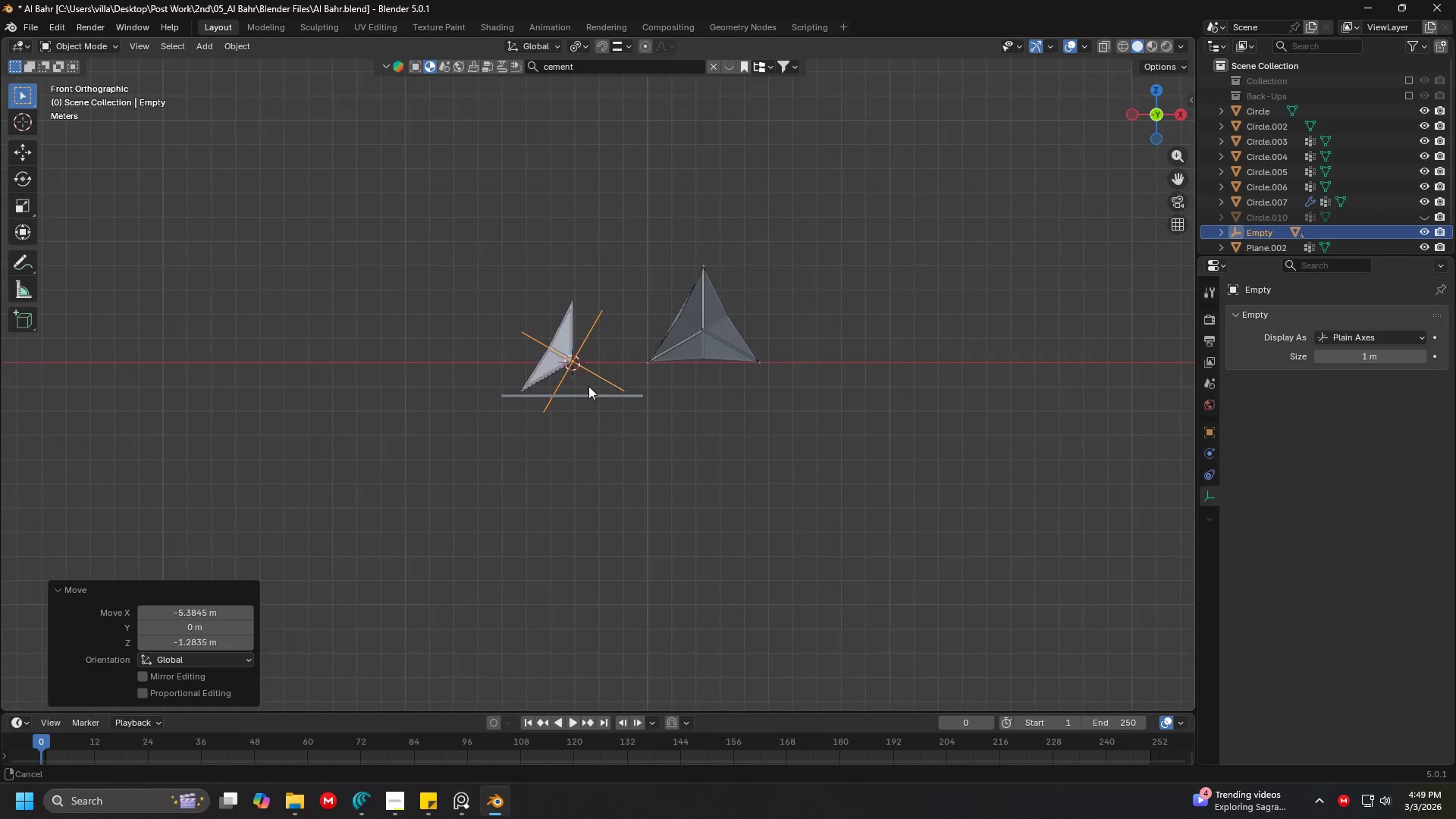 
key(G)
 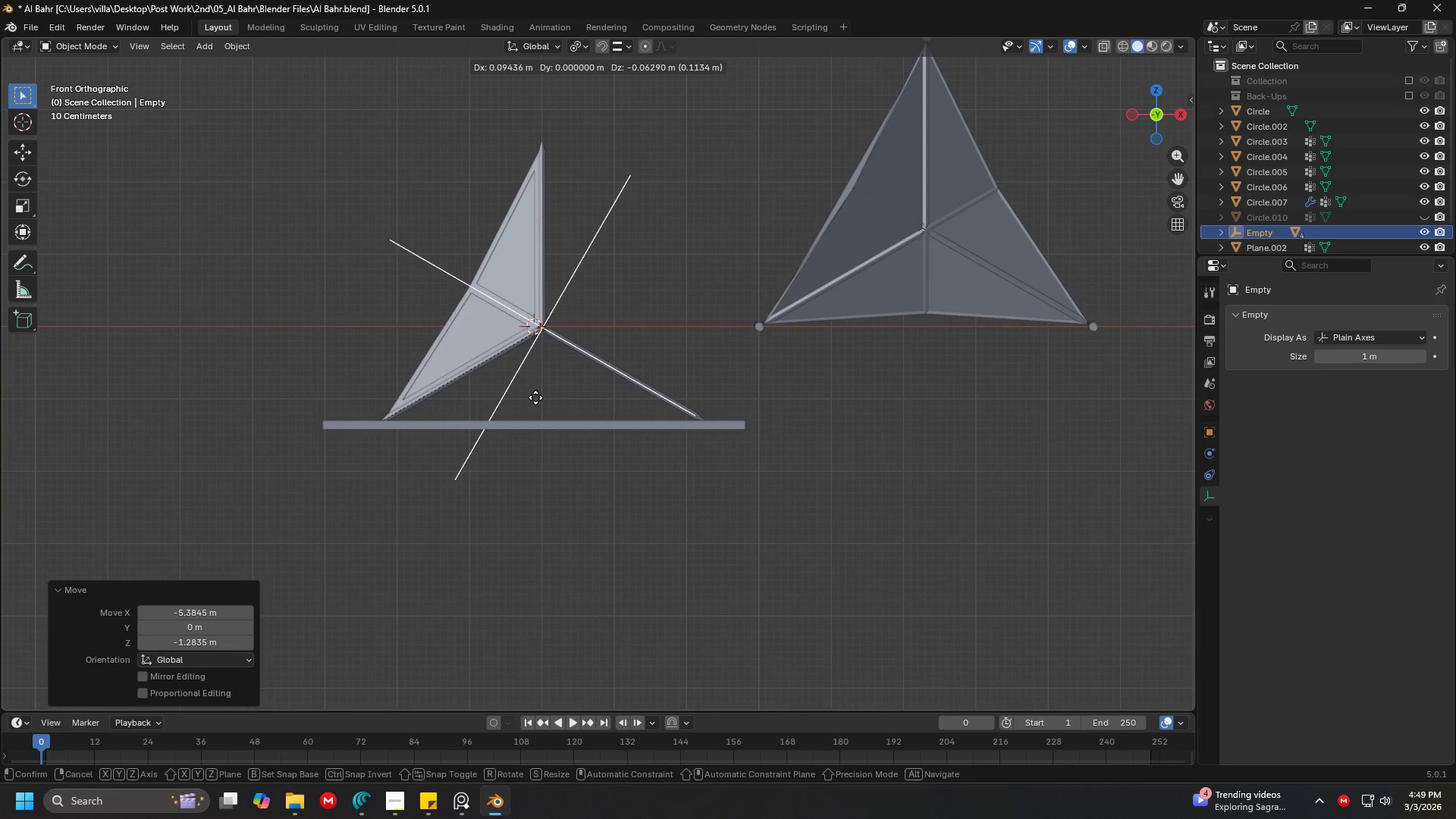 
scroll: coordinate [578, 384], scroll_direction: up, amount: 6.0
 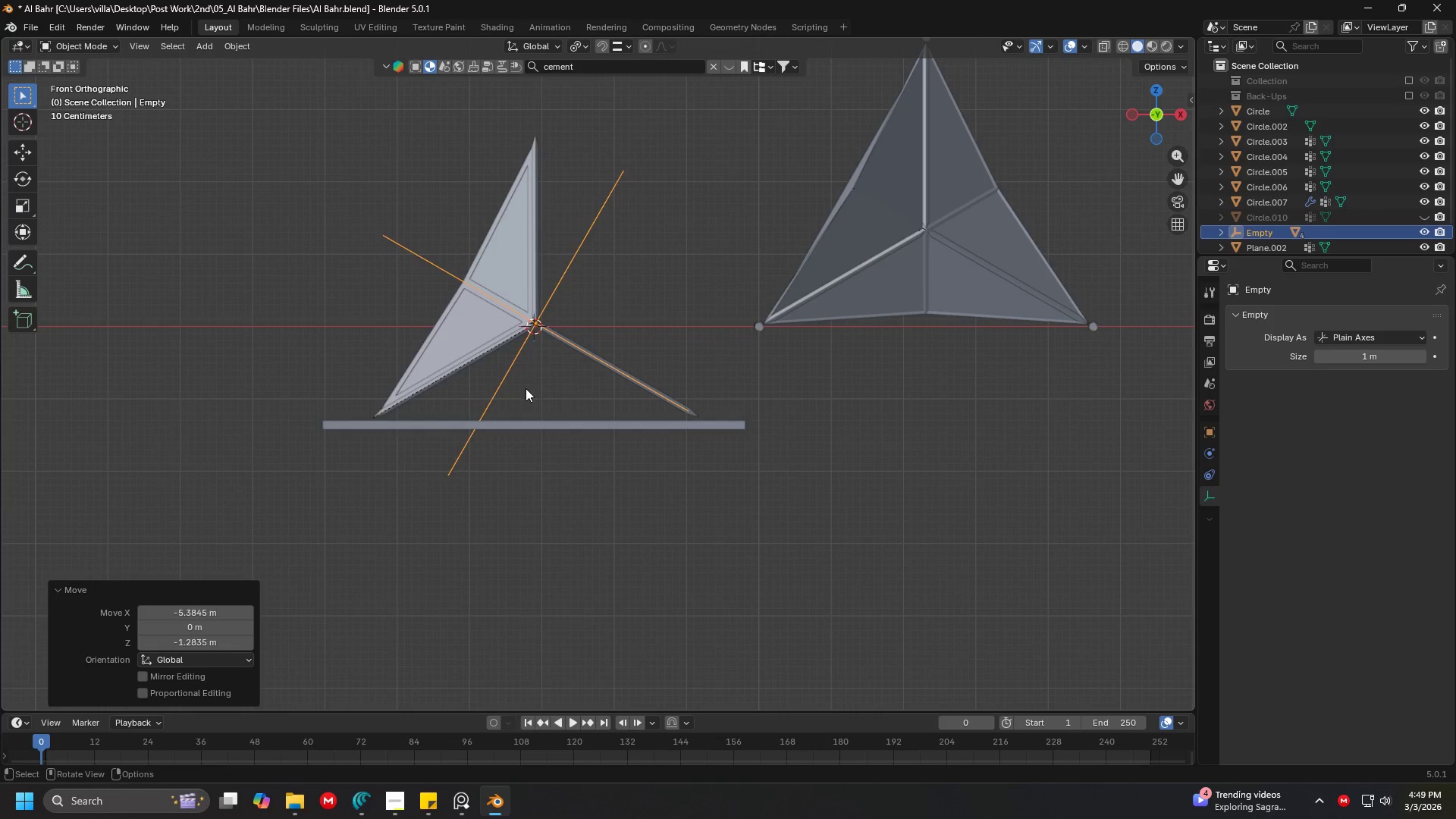 
left_click([535, 397])
 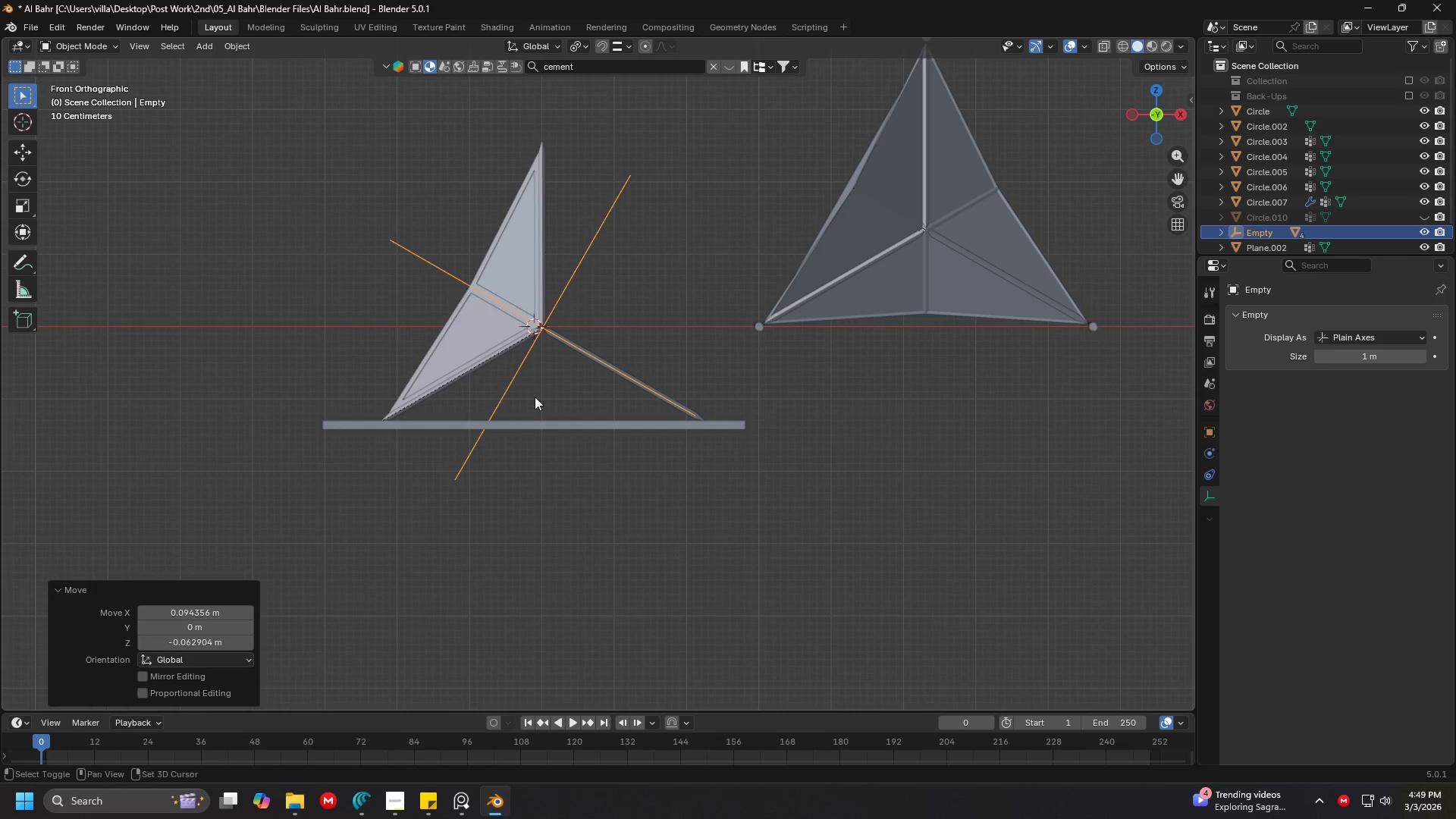 
hold_key(key=ShiftLeft, duration=0.36)
 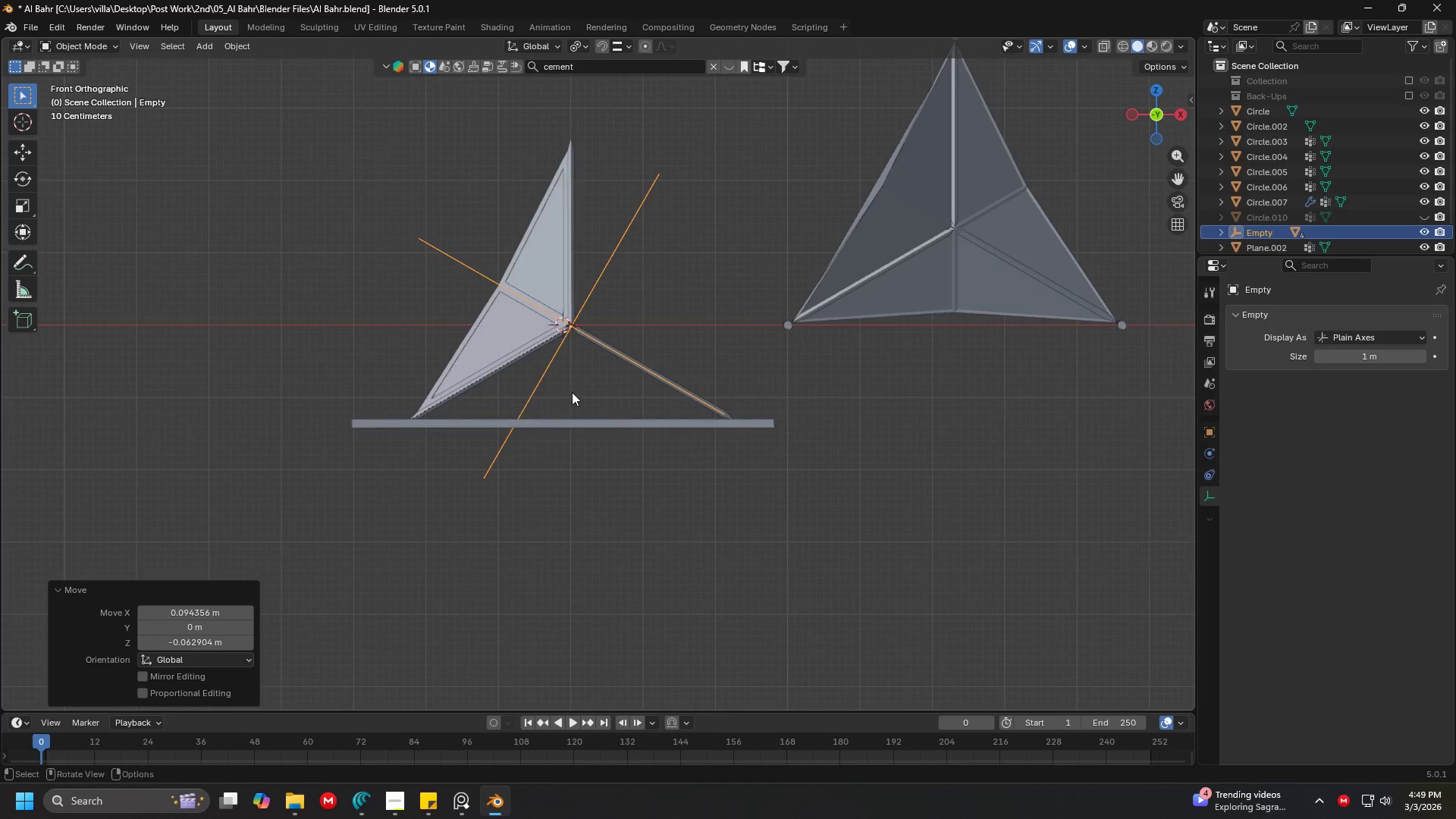 
hold_key(key=ShiftLeft, duration=0.33)
 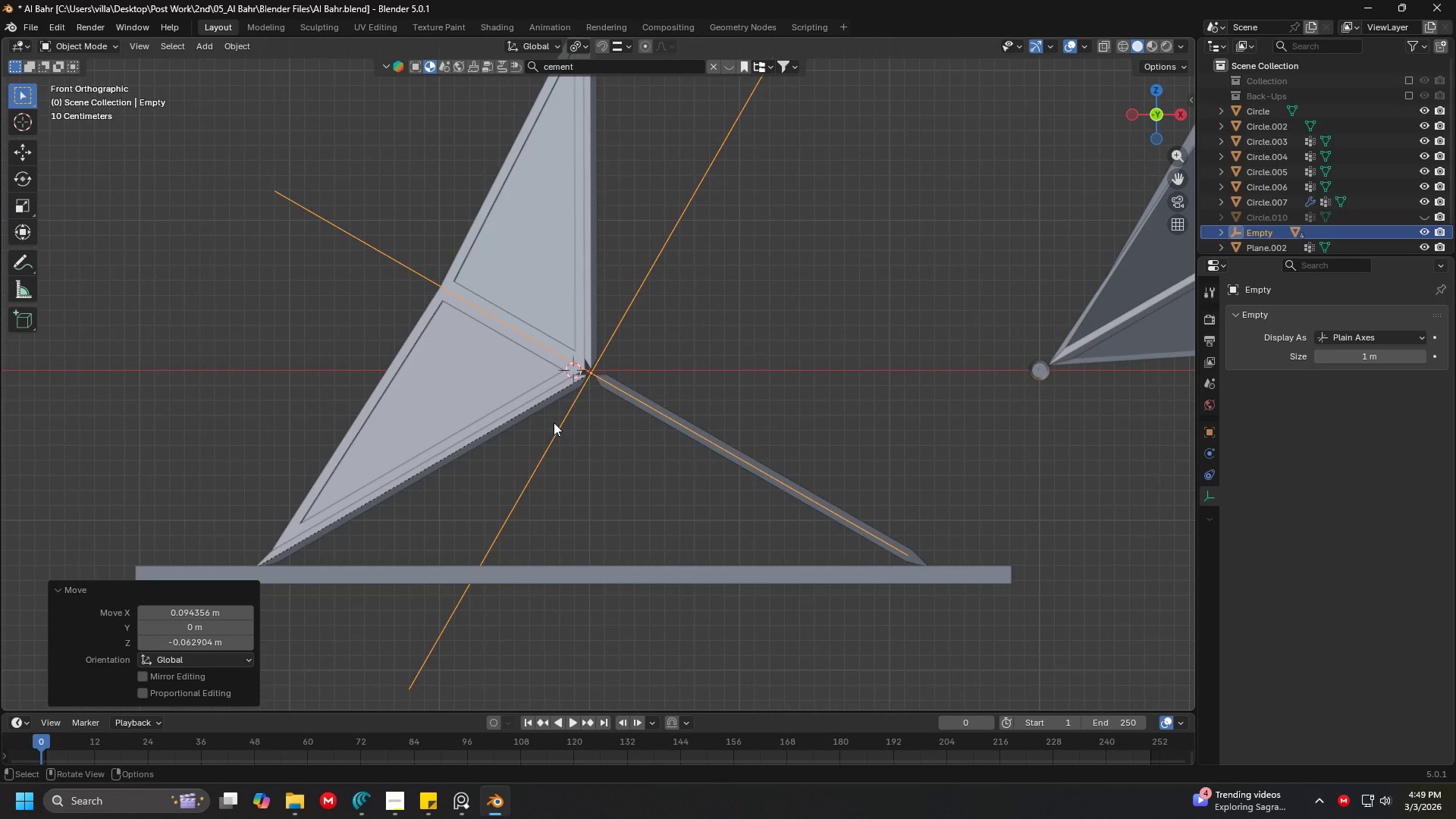 
scroll: coordinate [572, 392], scroll_direction: up, amount: 4.0
 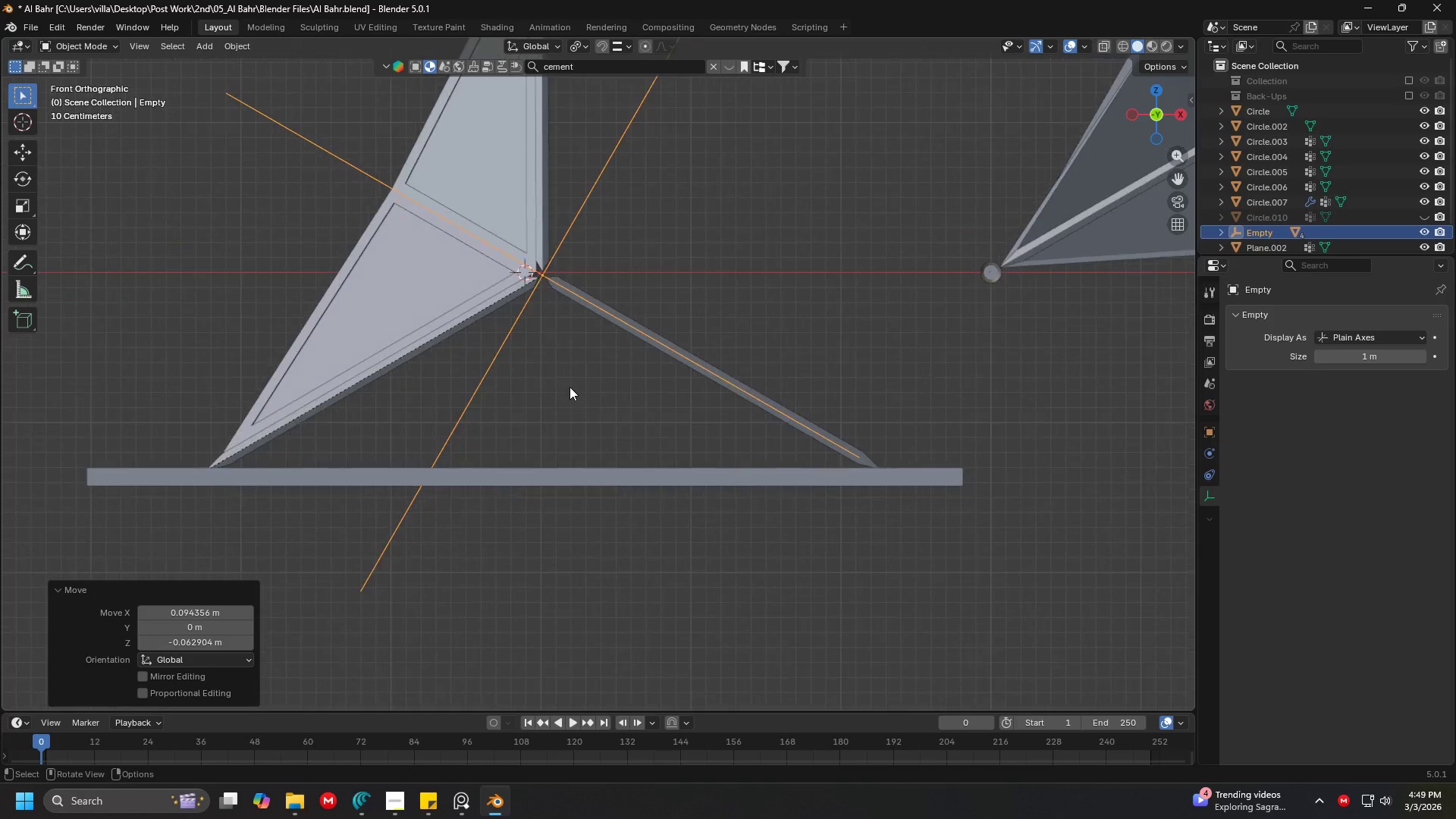 
key(Shift+ShiftLeft)
 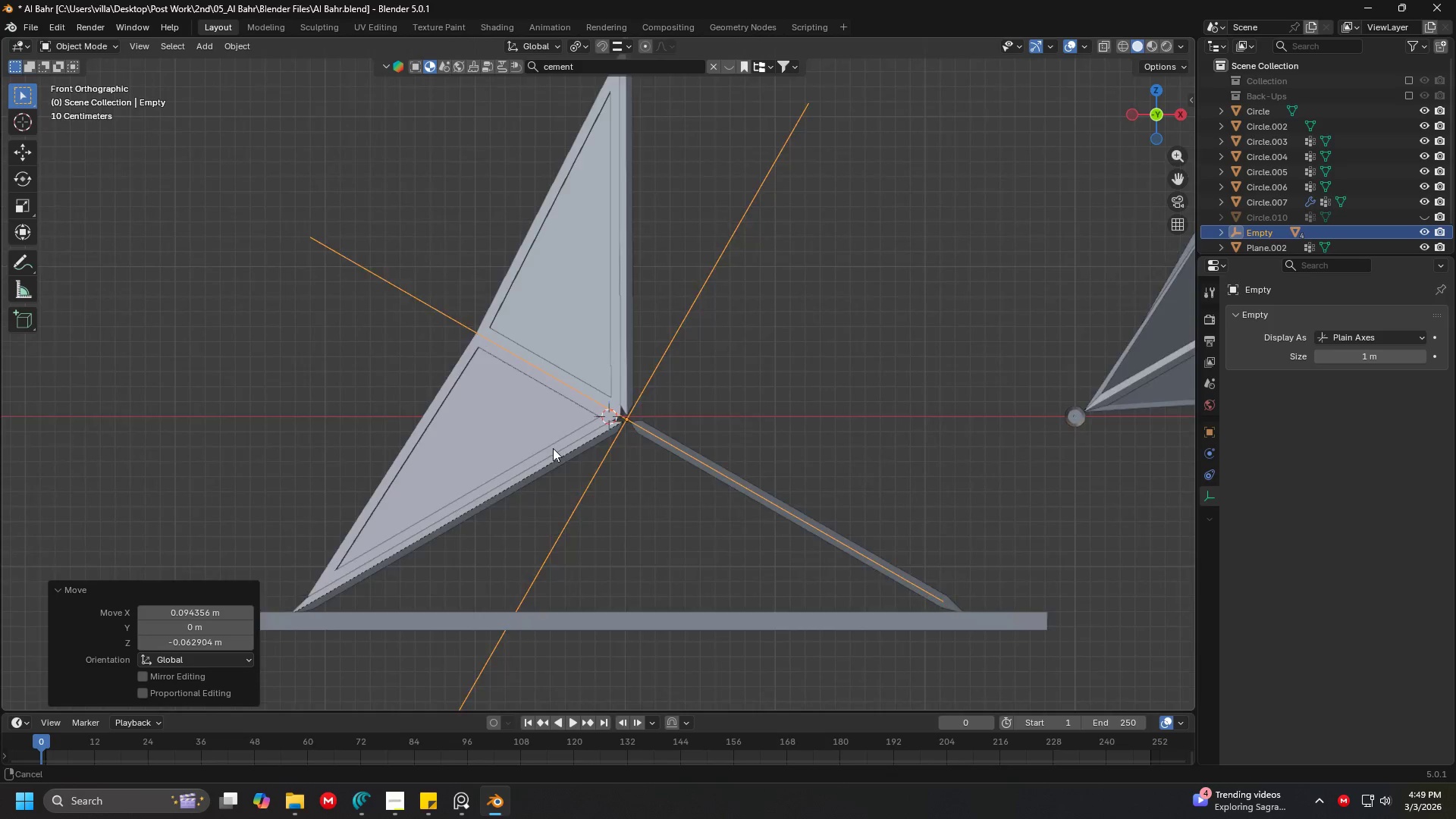 
left_click([572, 436])
 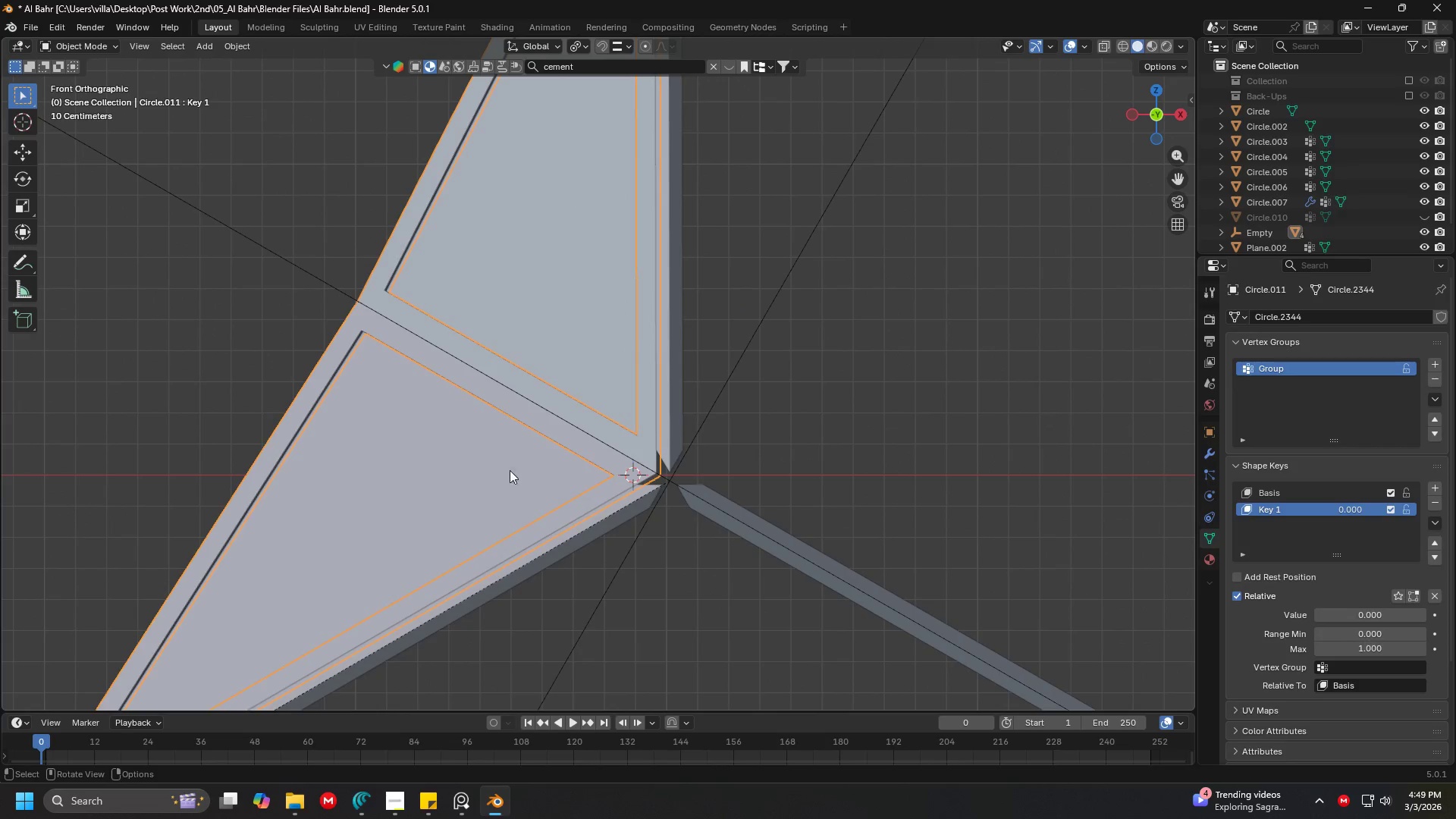 
scroll: coordinate [576, 470], scroll_direction: up, amount: 4.0
 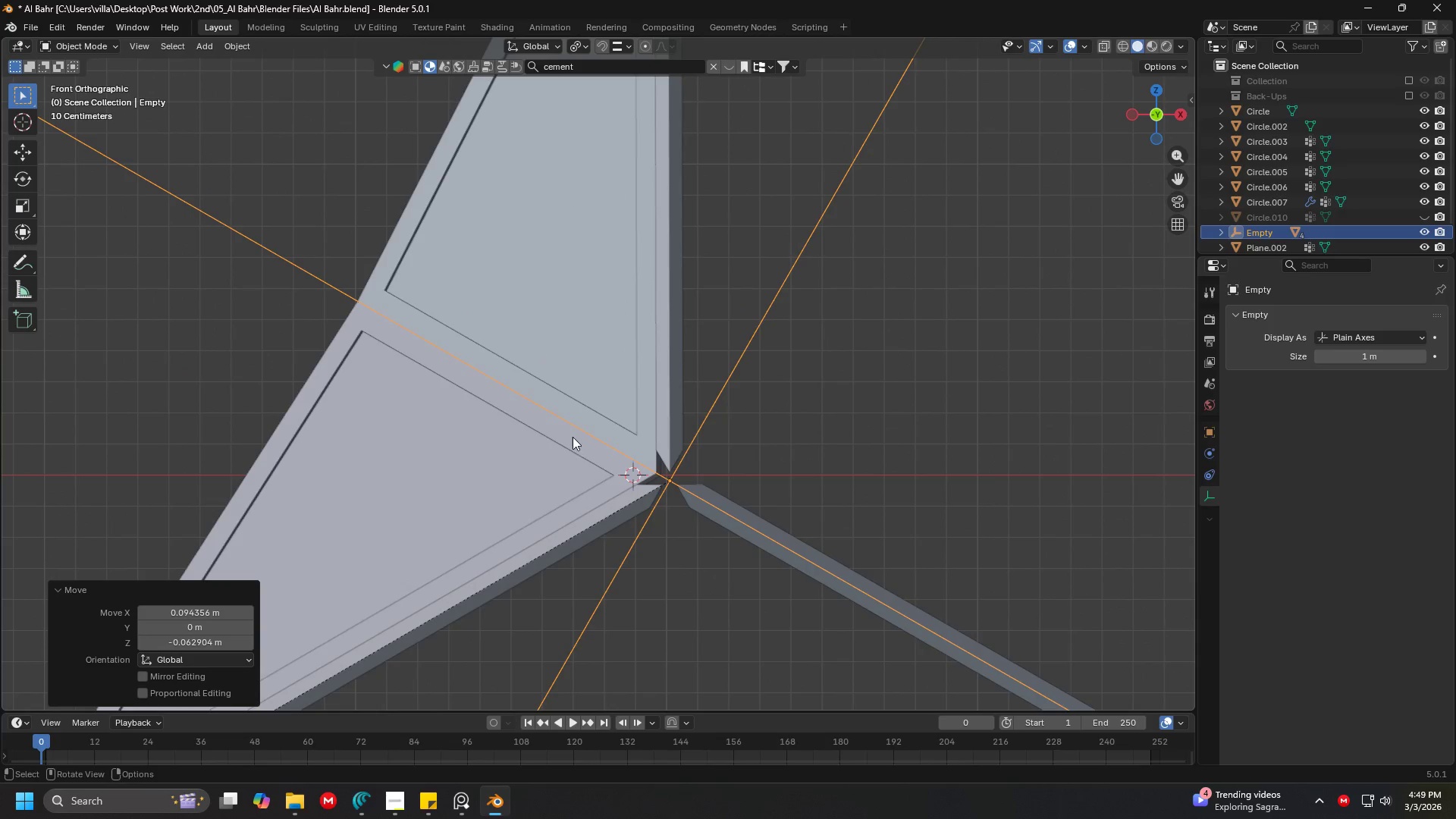 
hold_key(key=ShiftLeft, duration=0.55)
scroll: coordinate [562, 428], scroll_direction: down, amount: 4.0
 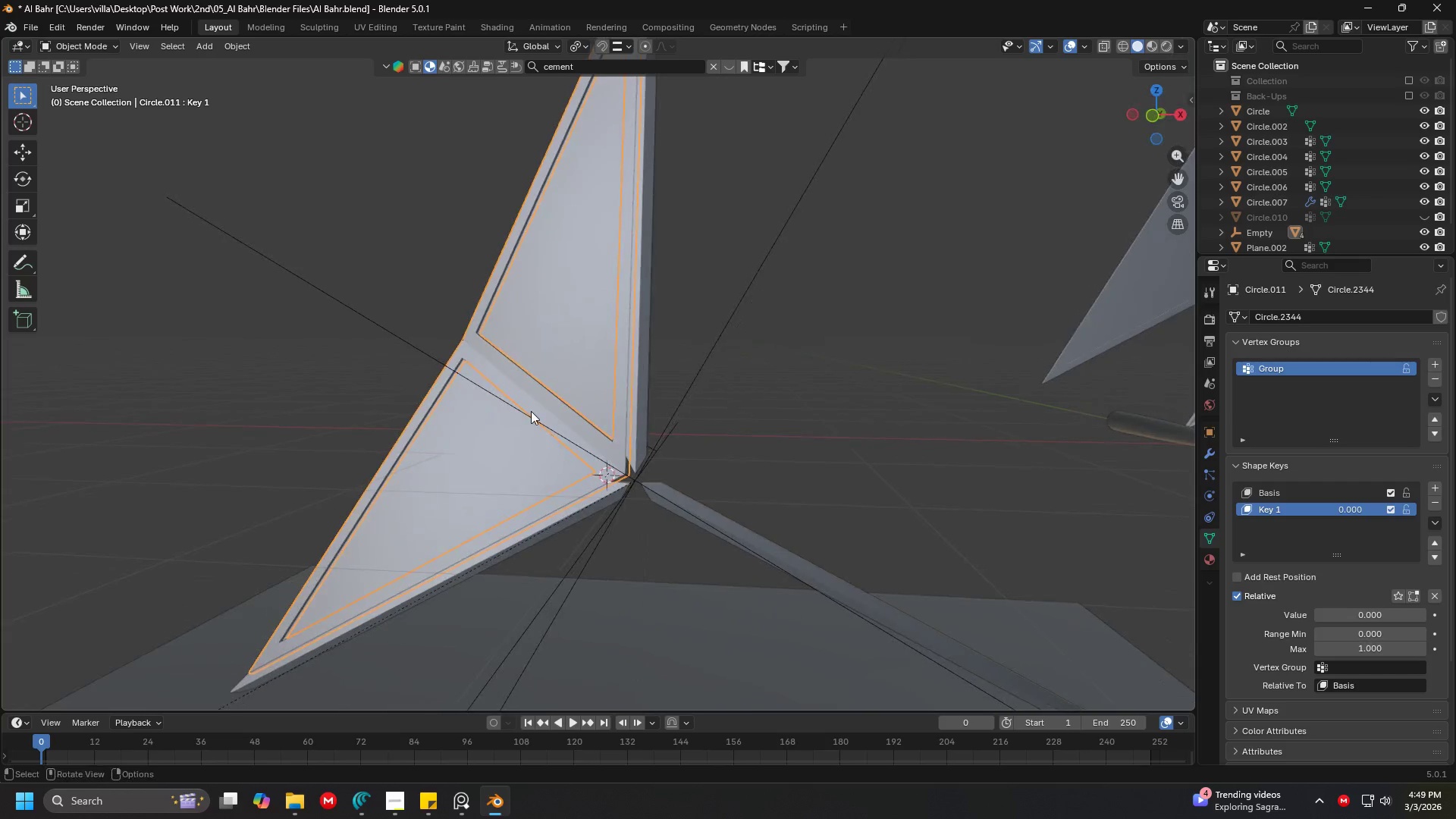 
hold_key(key=ShiftLeft, duration=1.11)
 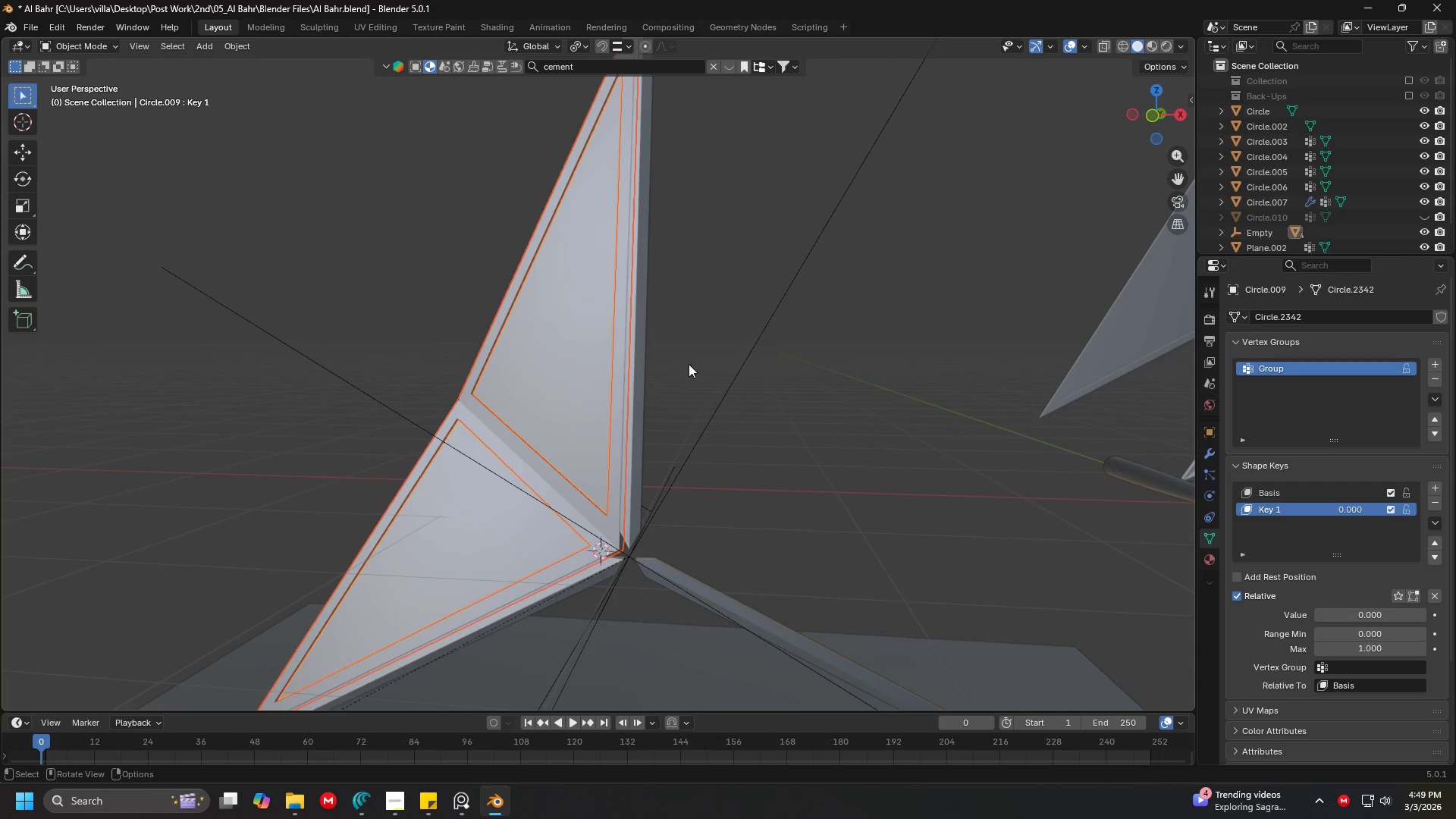 
key(Shift+D)
 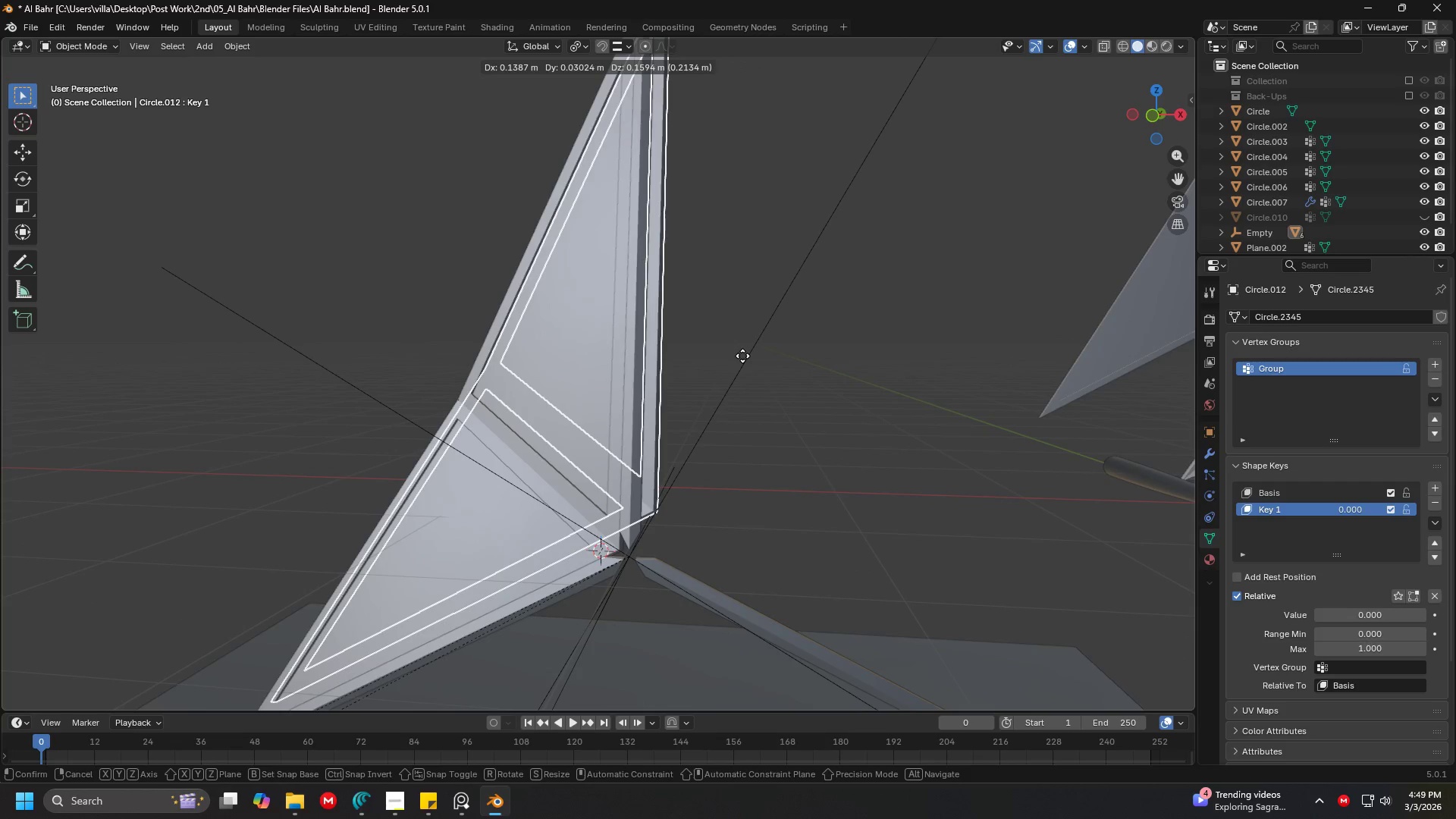 
right_click([742, 356])
 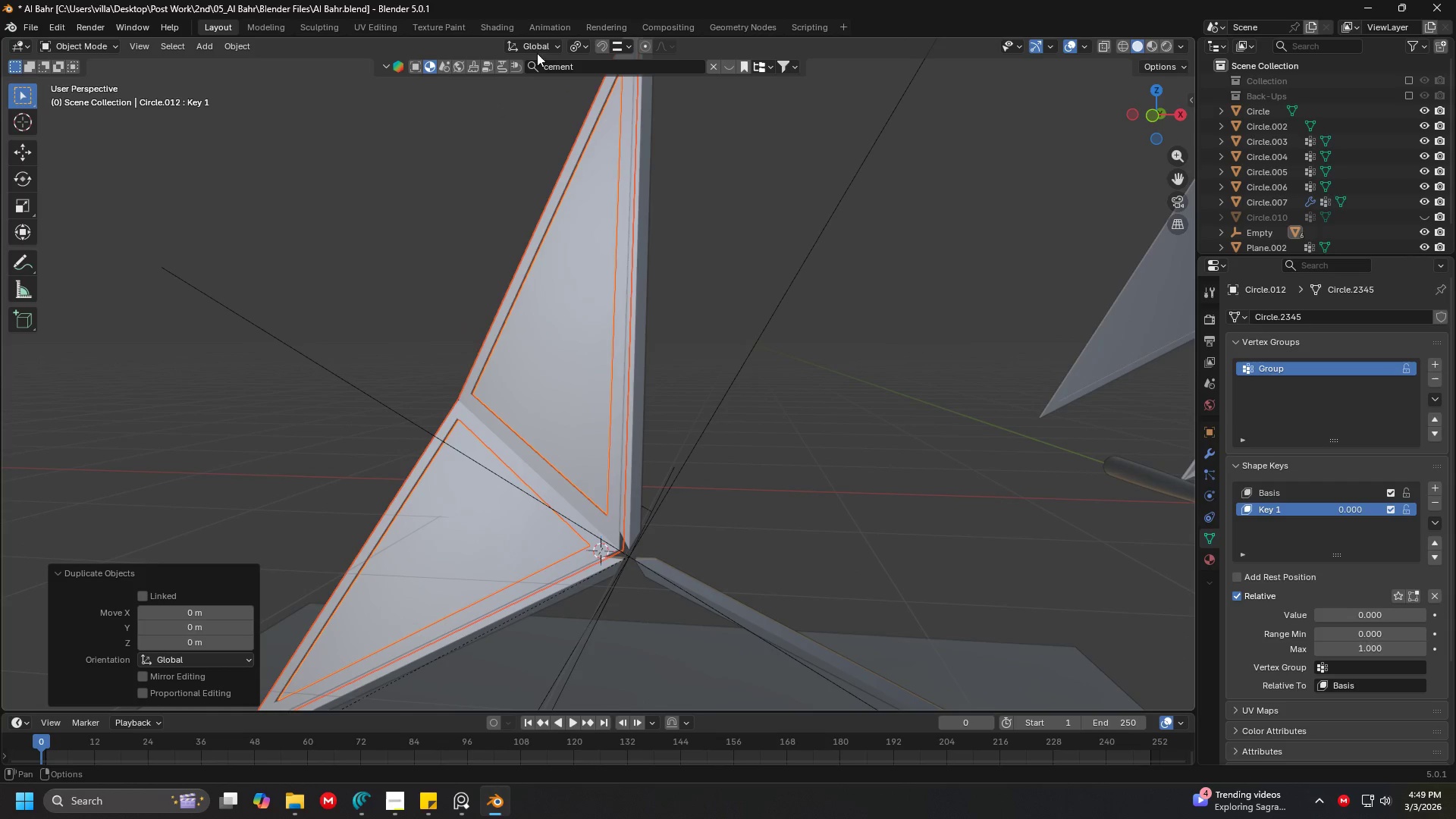 
left_click([551, 48])
 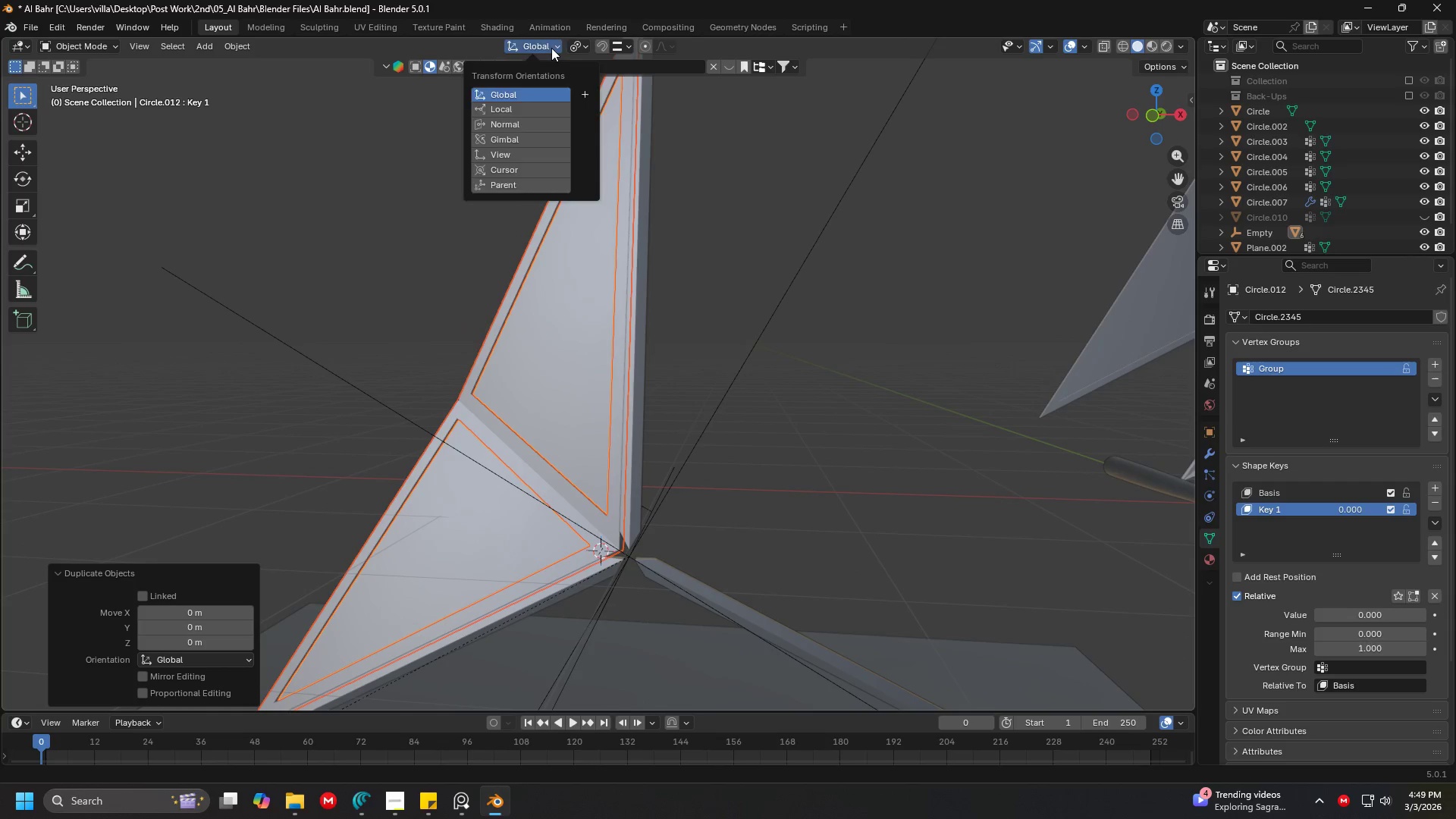 
left_click([551, 48])
 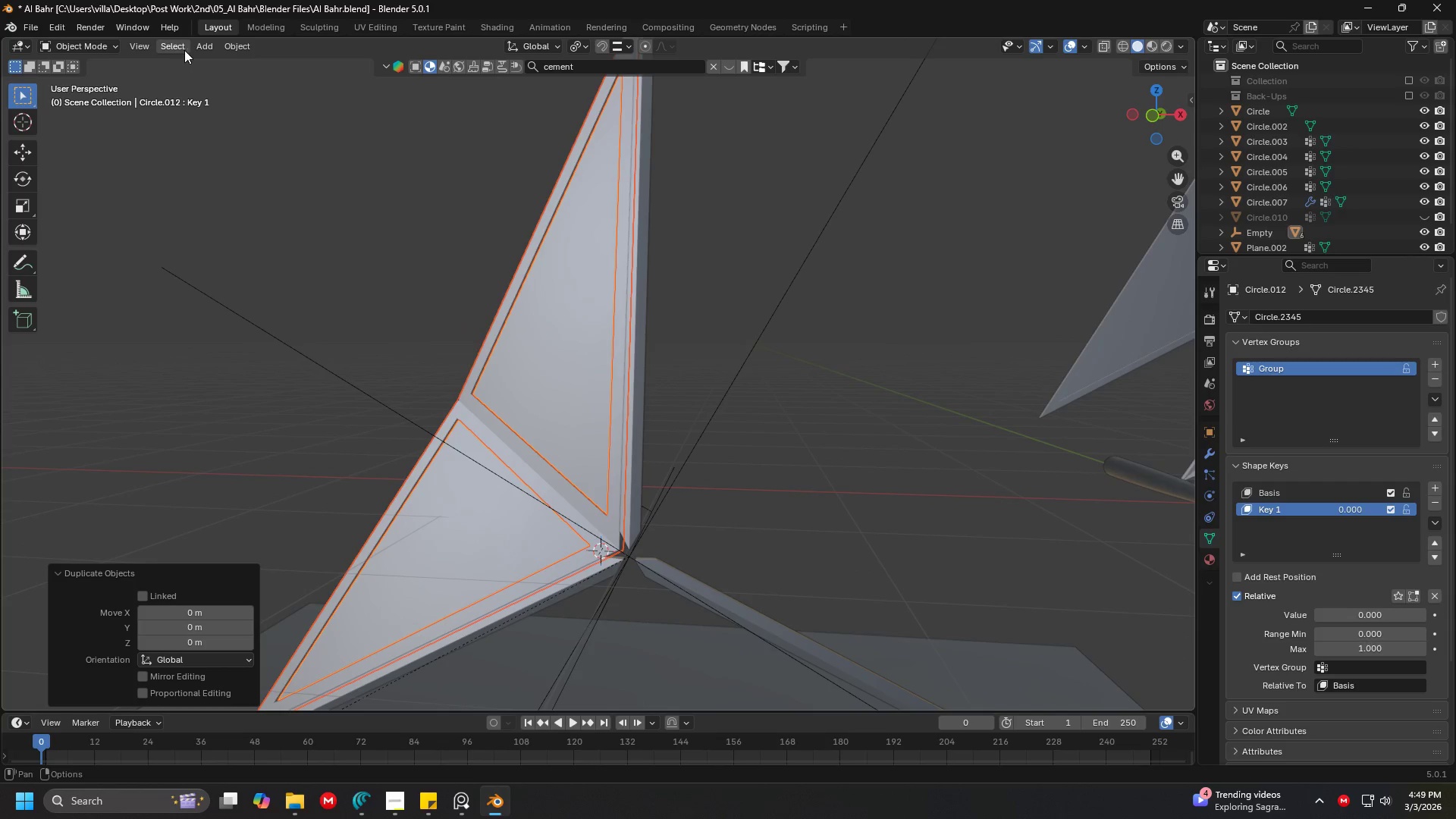 
left_click([237, 49])
 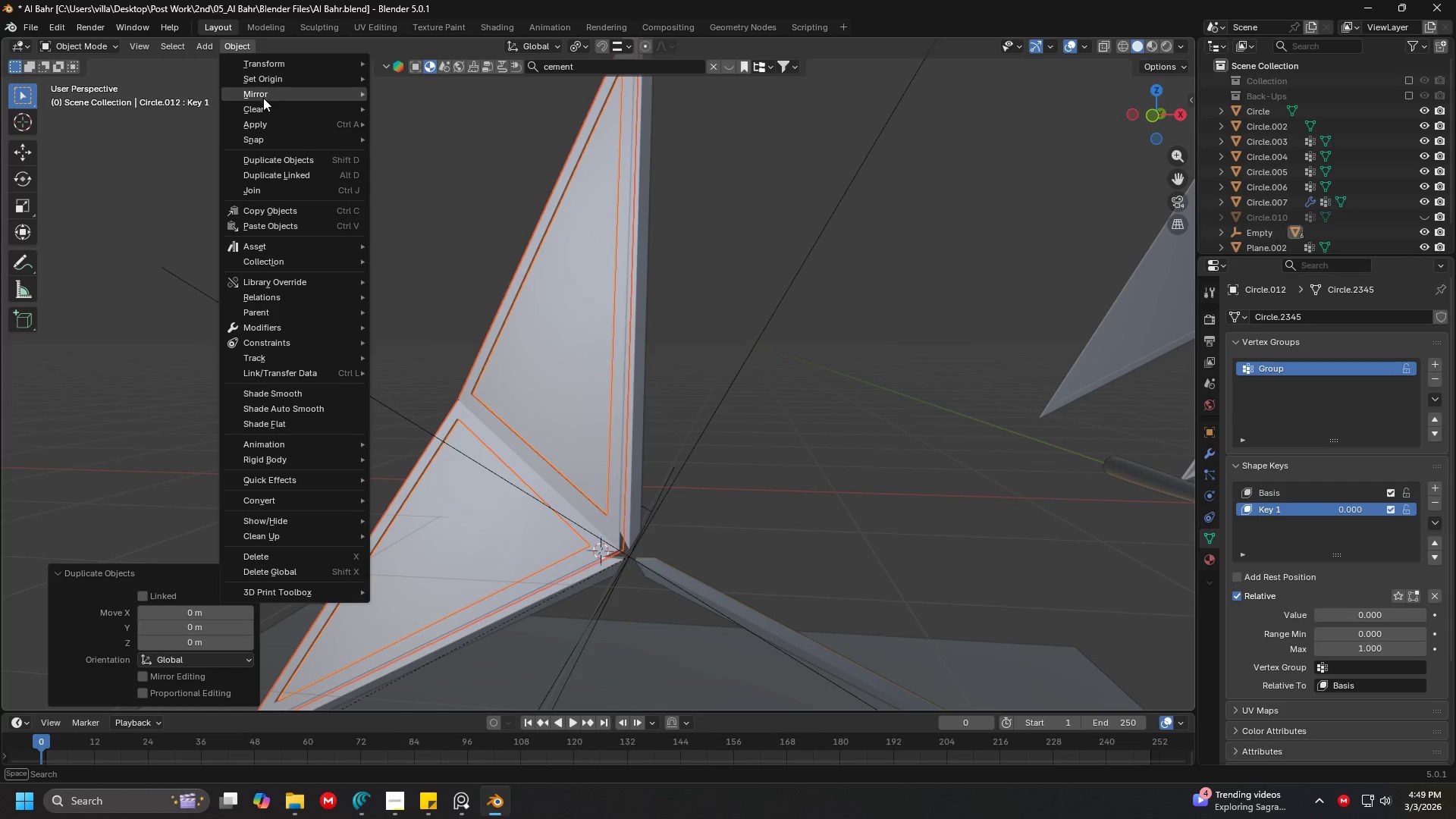 
left_click([263, 98])
 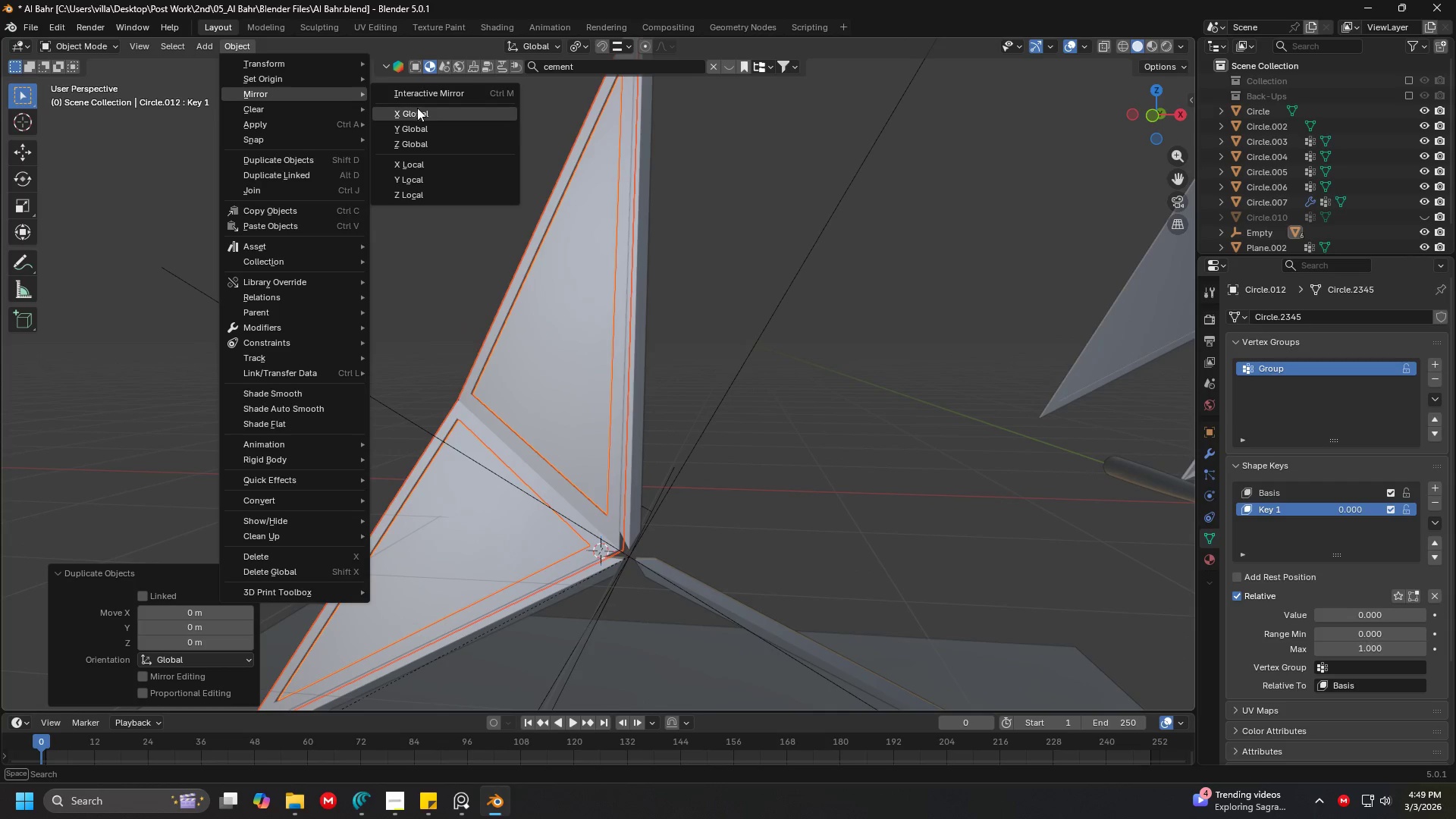 
left_click([423, 112])
 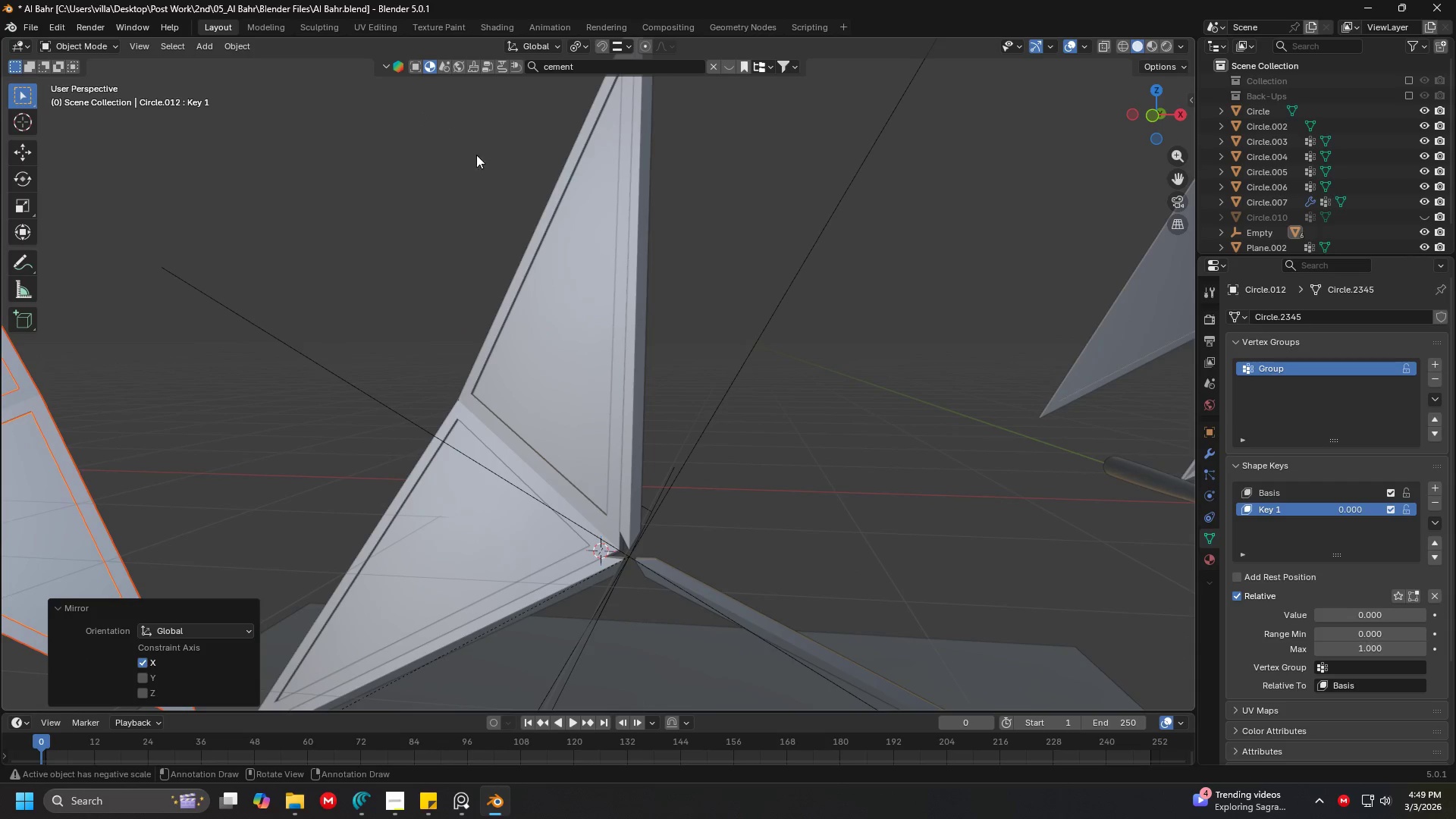 
scroll: coordinate [557, 246], scroll_direction: down, amount: 5.0
 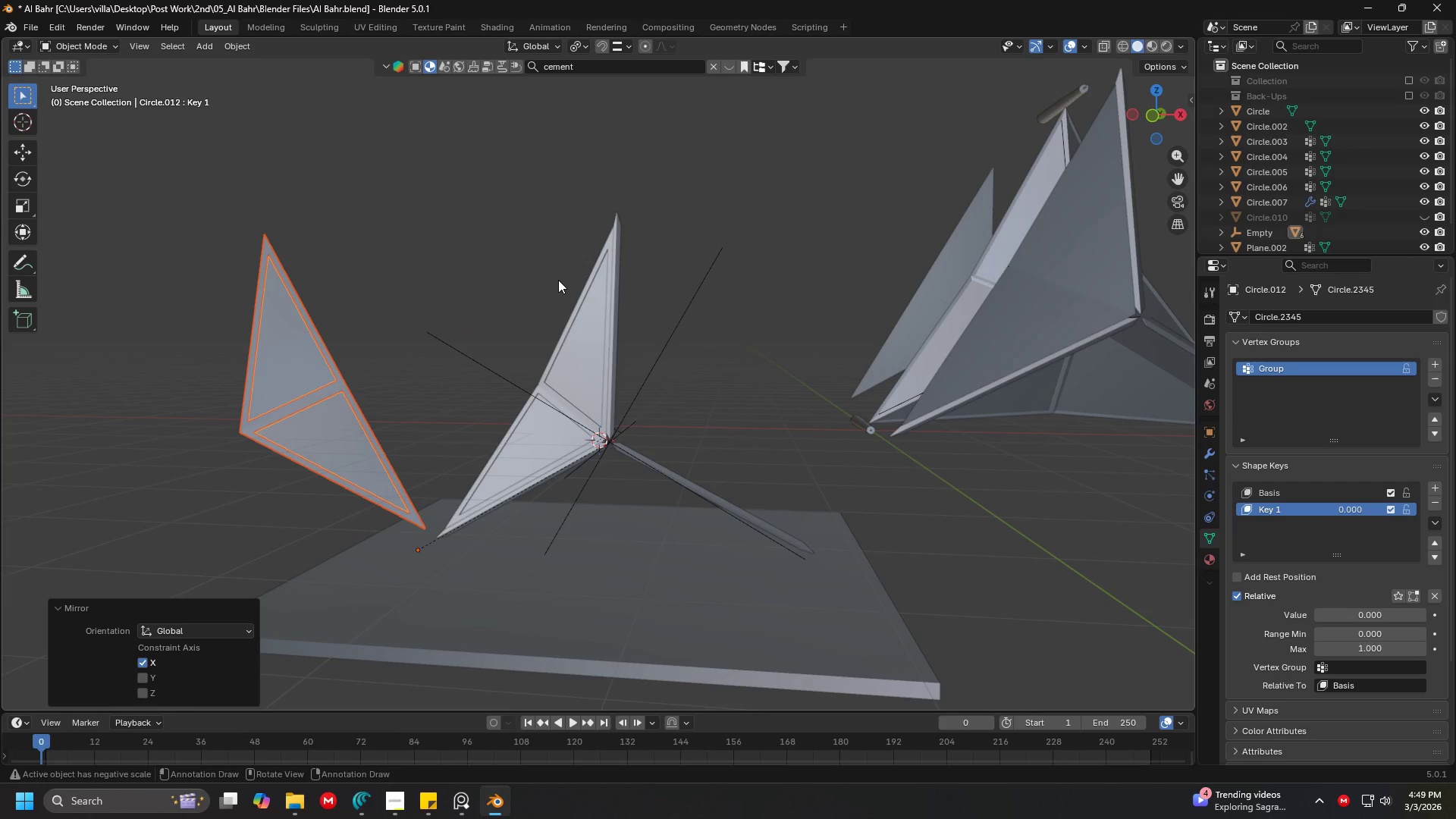 
key(7)
 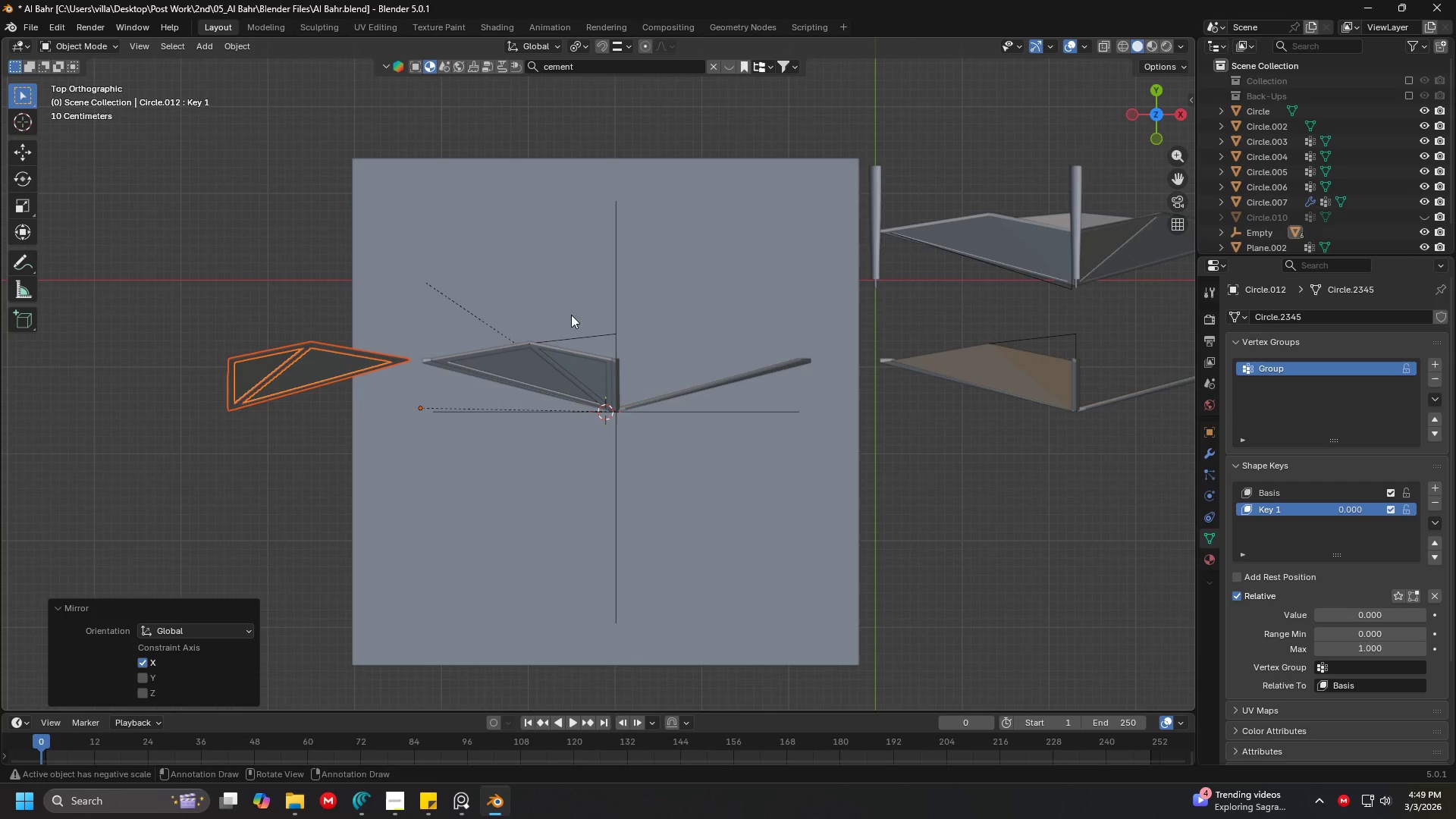 
key(Shift+ShiftLeft)
 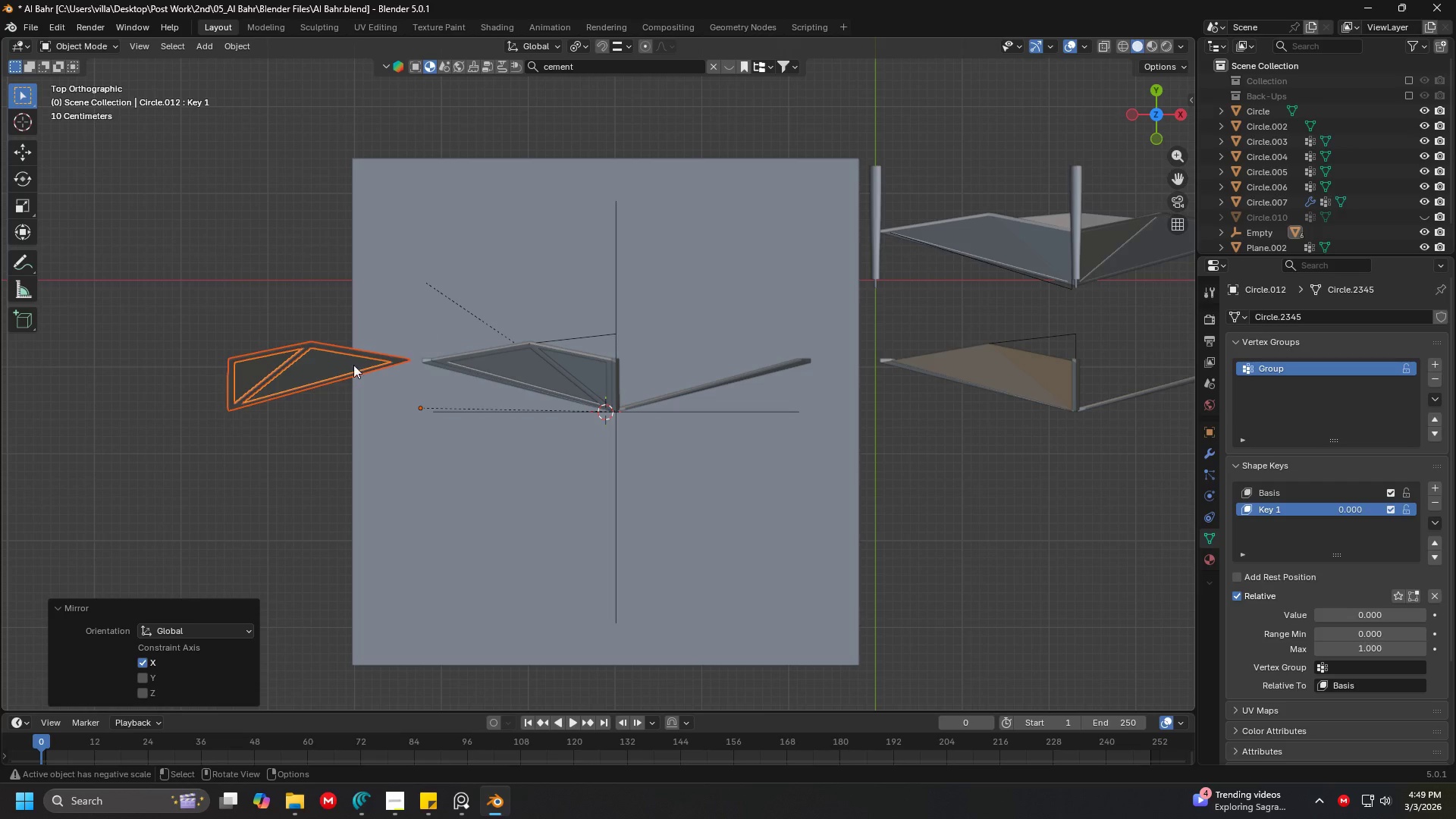 
key(G)
 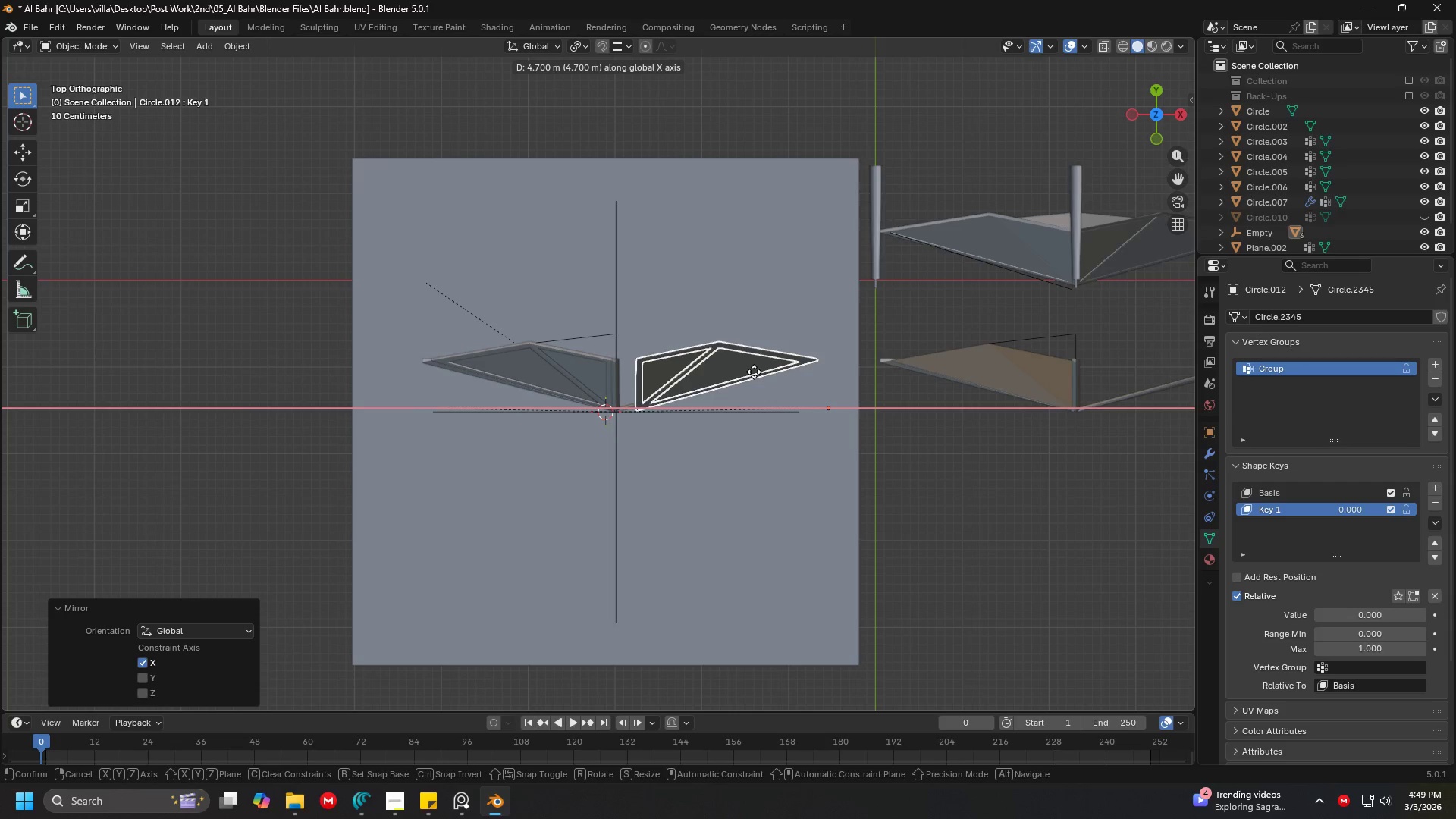 
left_click([738, 372])
 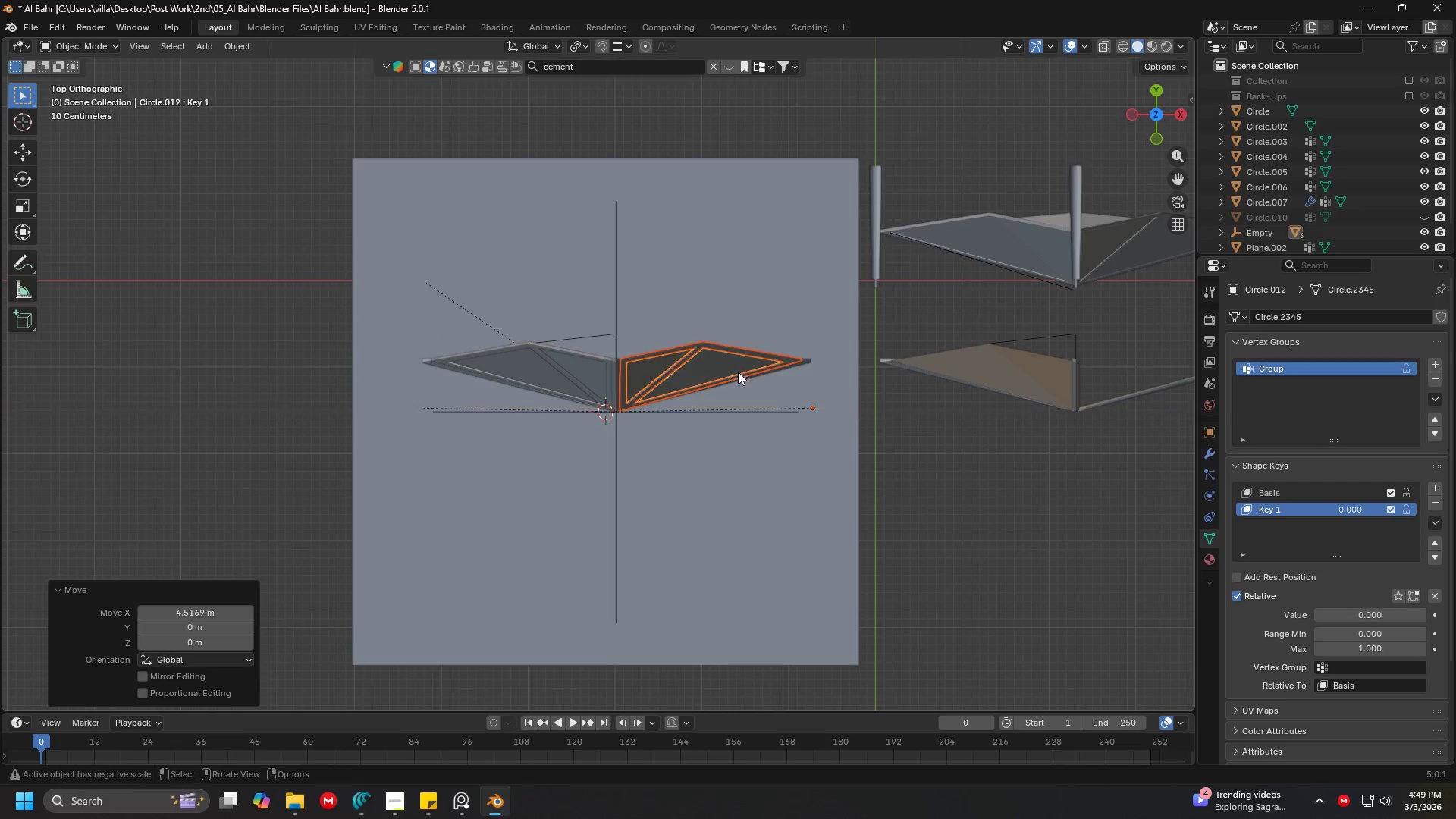 
key(Shift+ShiftLeft)
 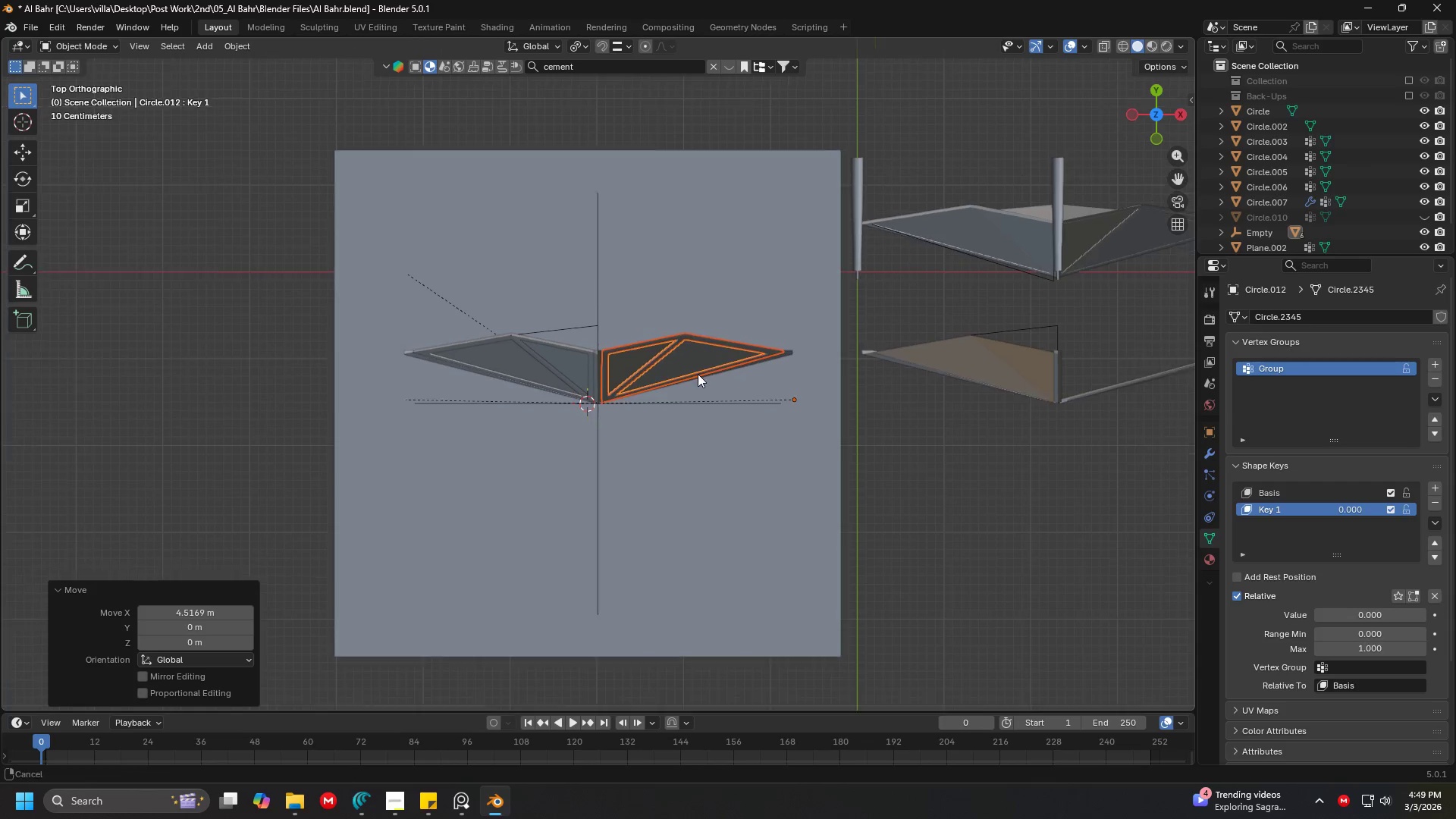 
scroll: coordinate [644, 368], scroll_direction: up, amount: 10.0
 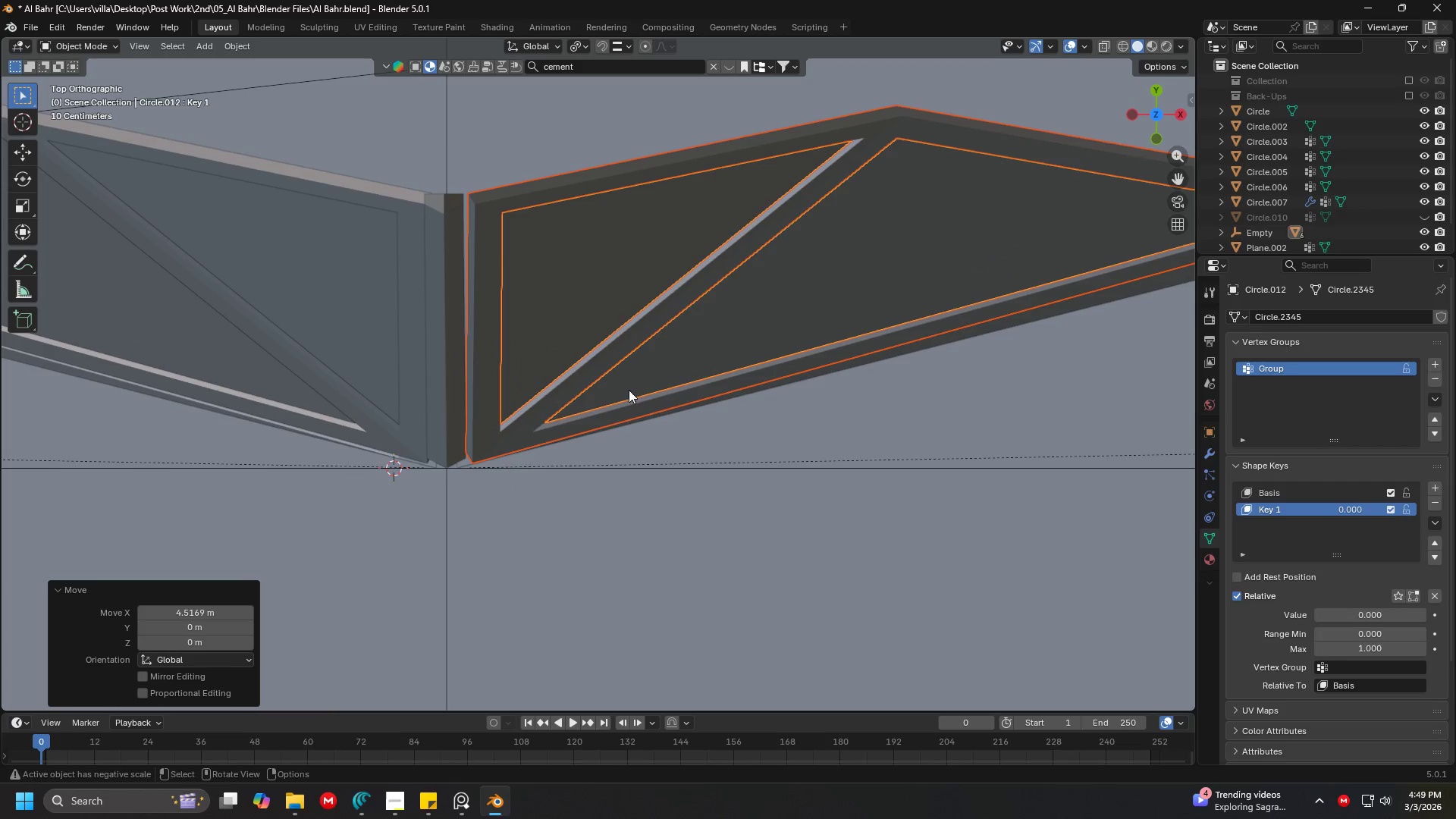 
key(G)
 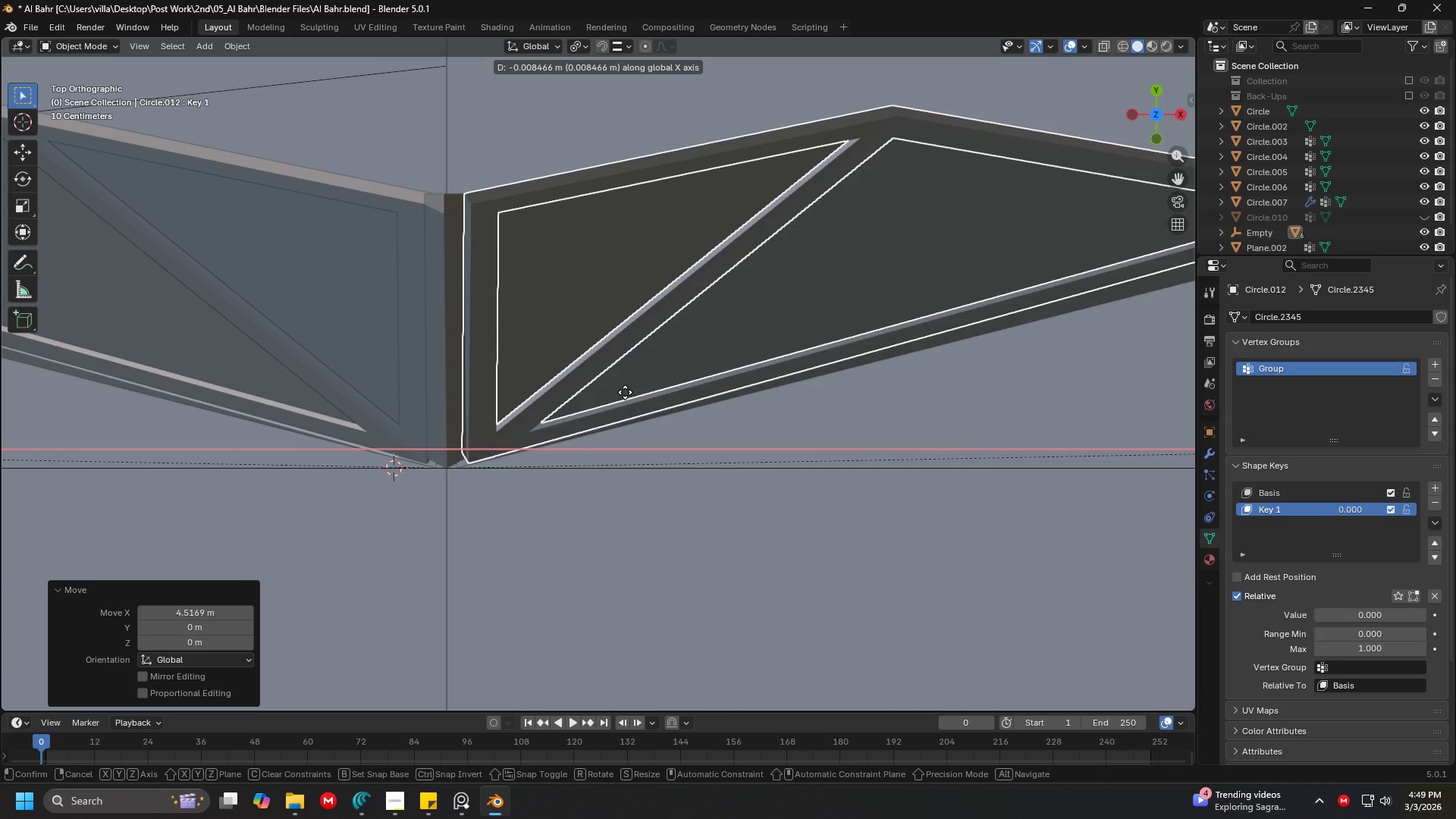 
key(Shift+ShiftLeft)
 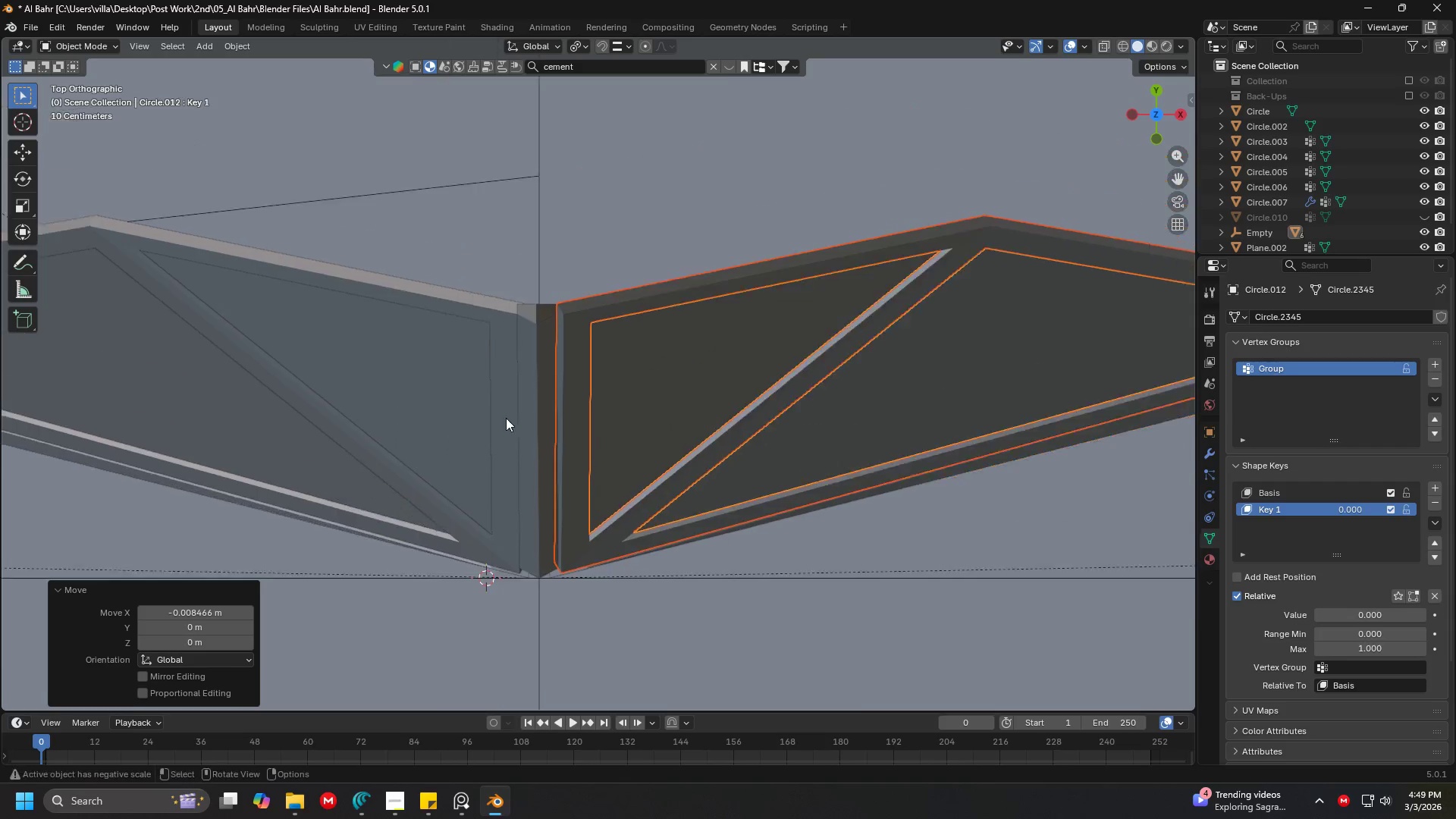 
key(Shift+ShiftLeft)
 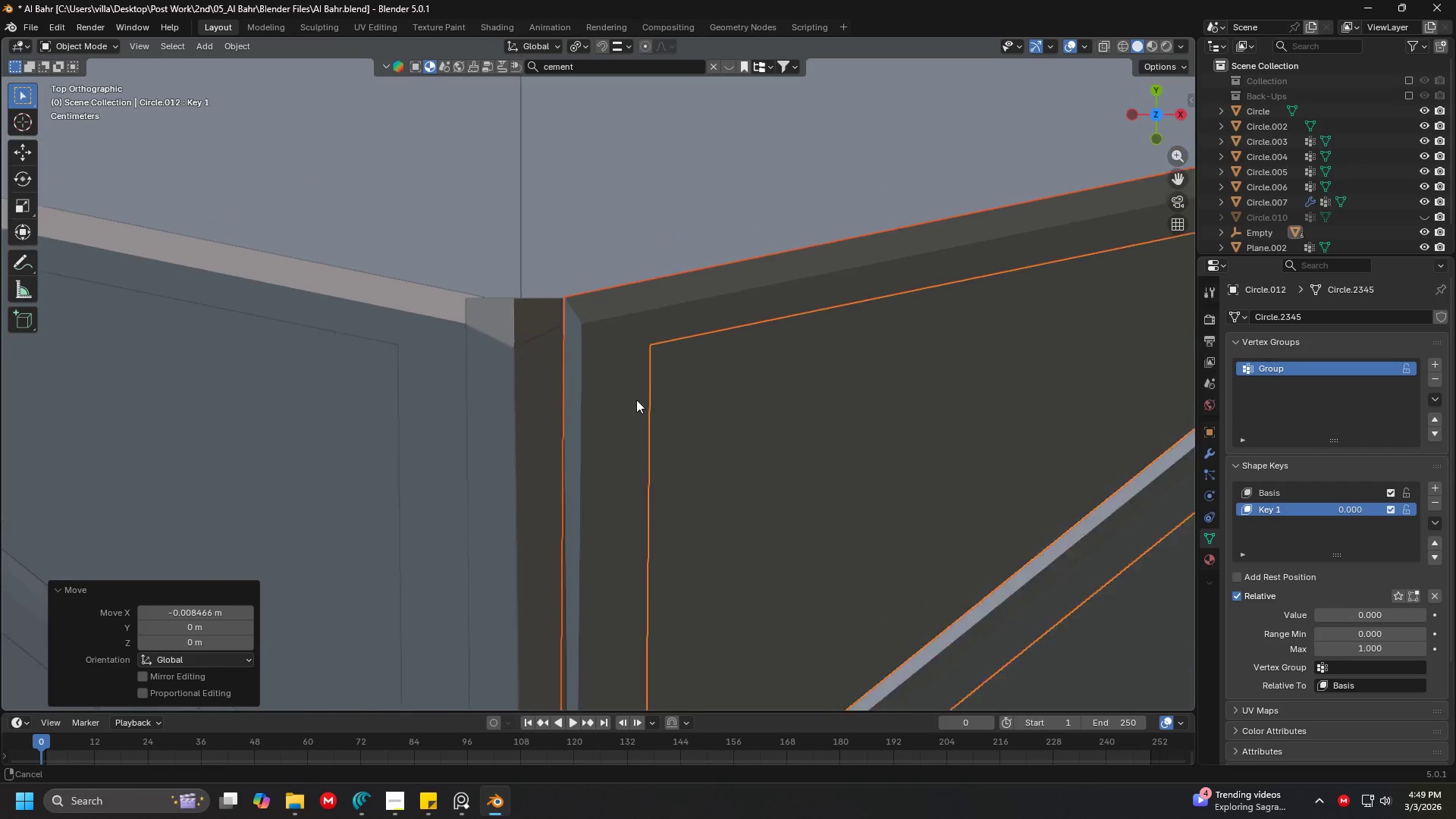 
scroll: coordinate [638, 400], scroll_direction: up, amount: 9.0
 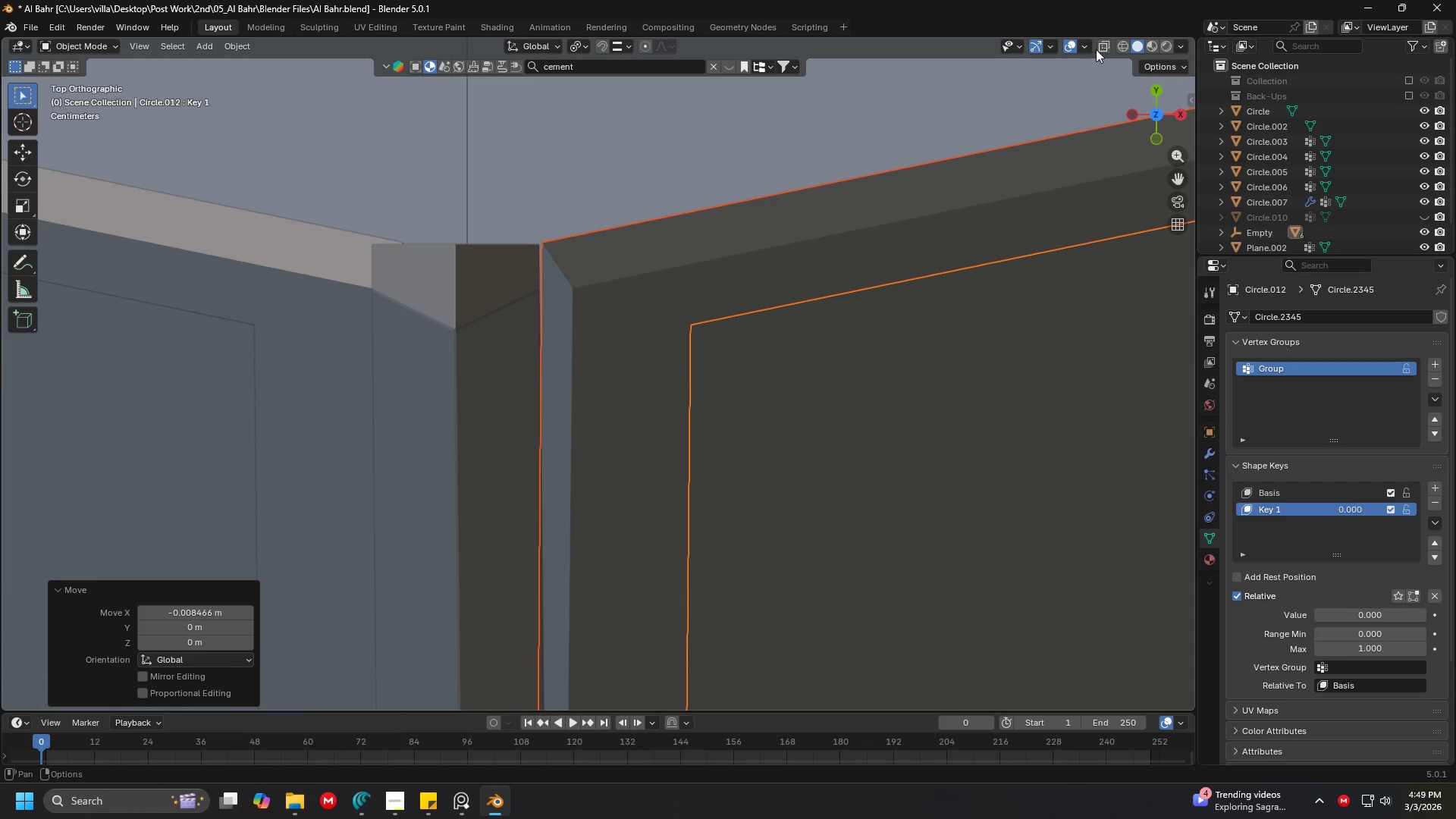 
left_click([1105, 49])
 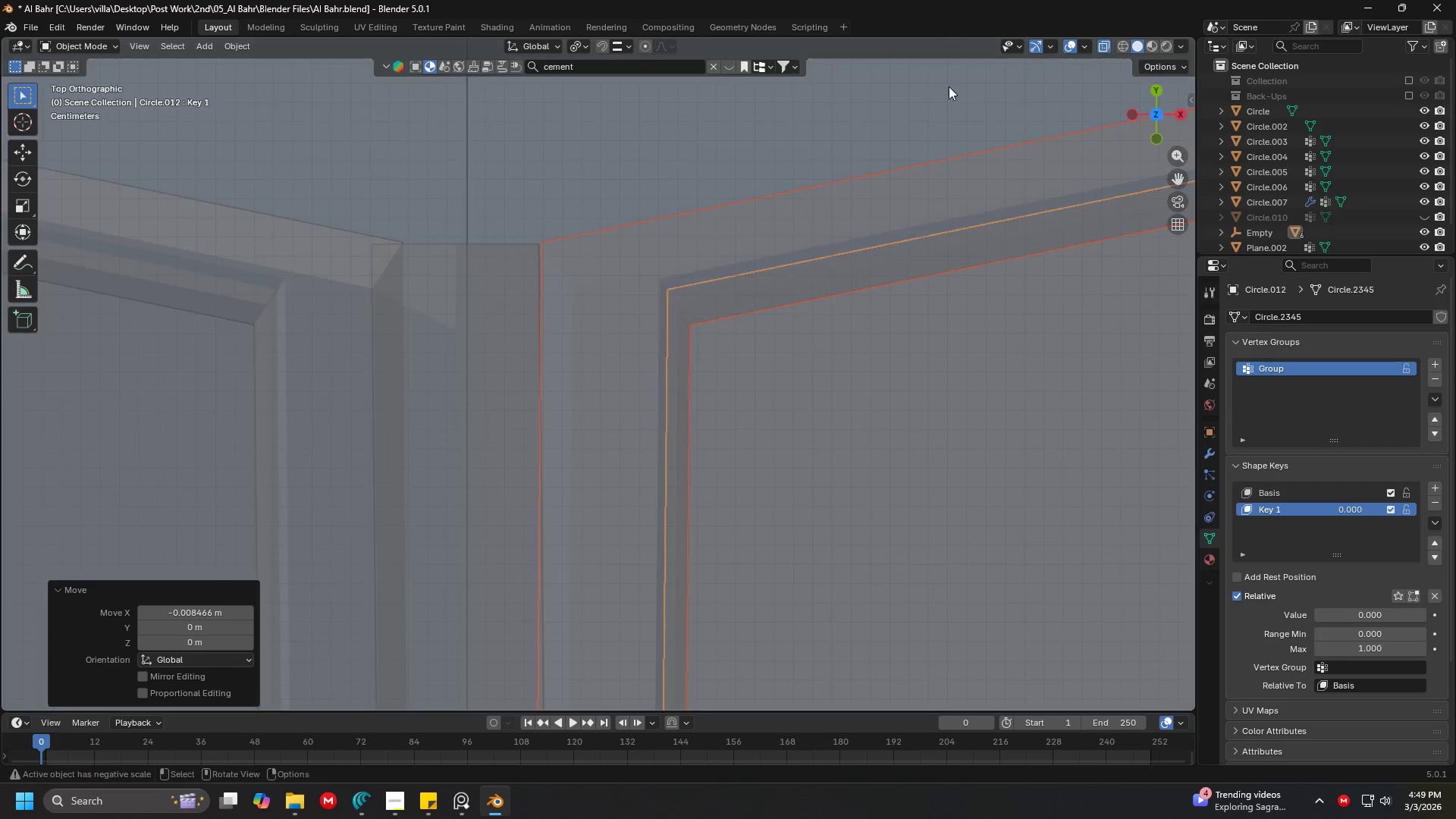 
key(Shift+ShiftLeft)
 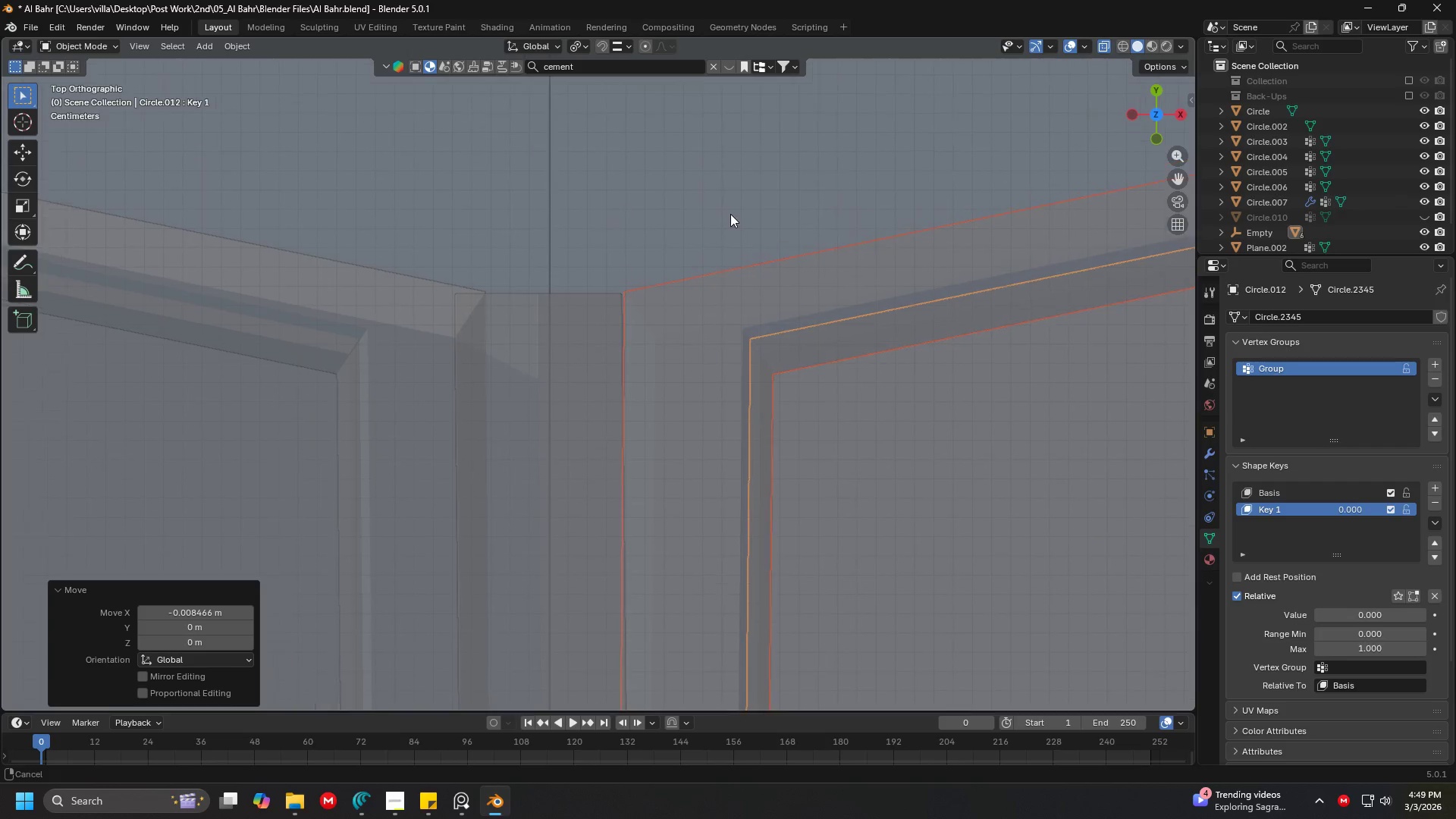 
key(G)
 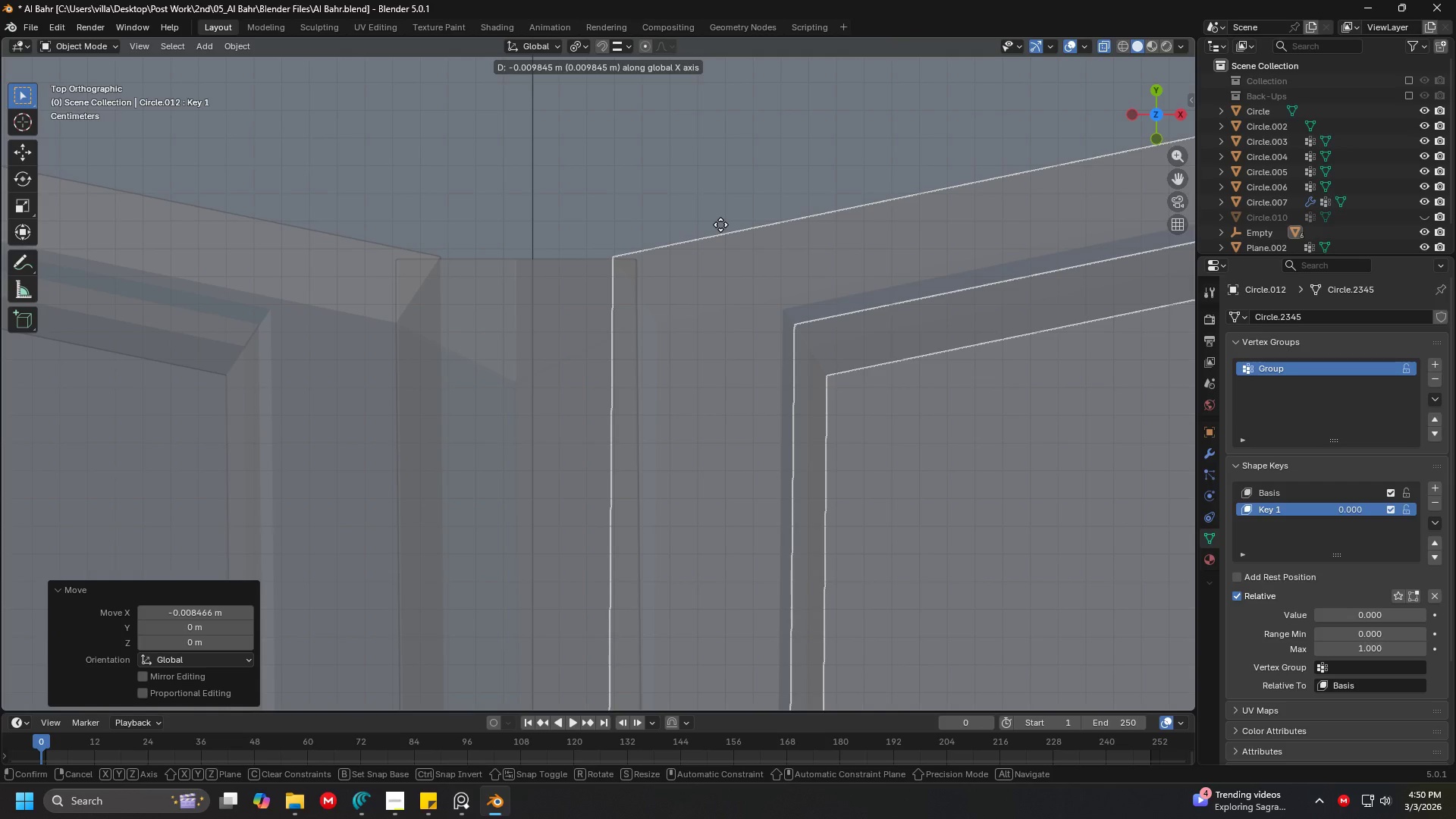 
scroll: coordinate [739, 217], scroll_direction: up, amount: 2.0
 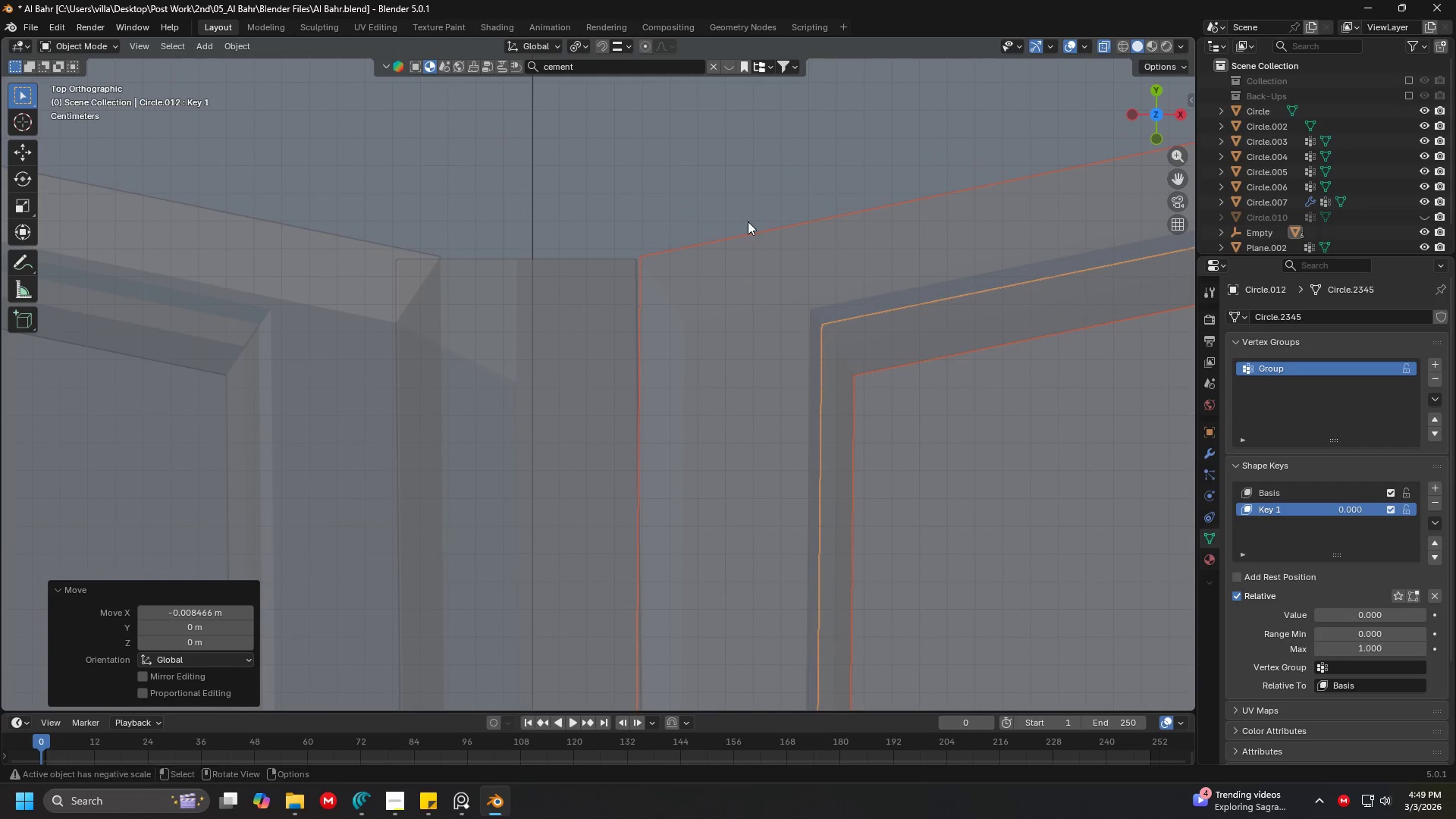 
wait(6.2)
 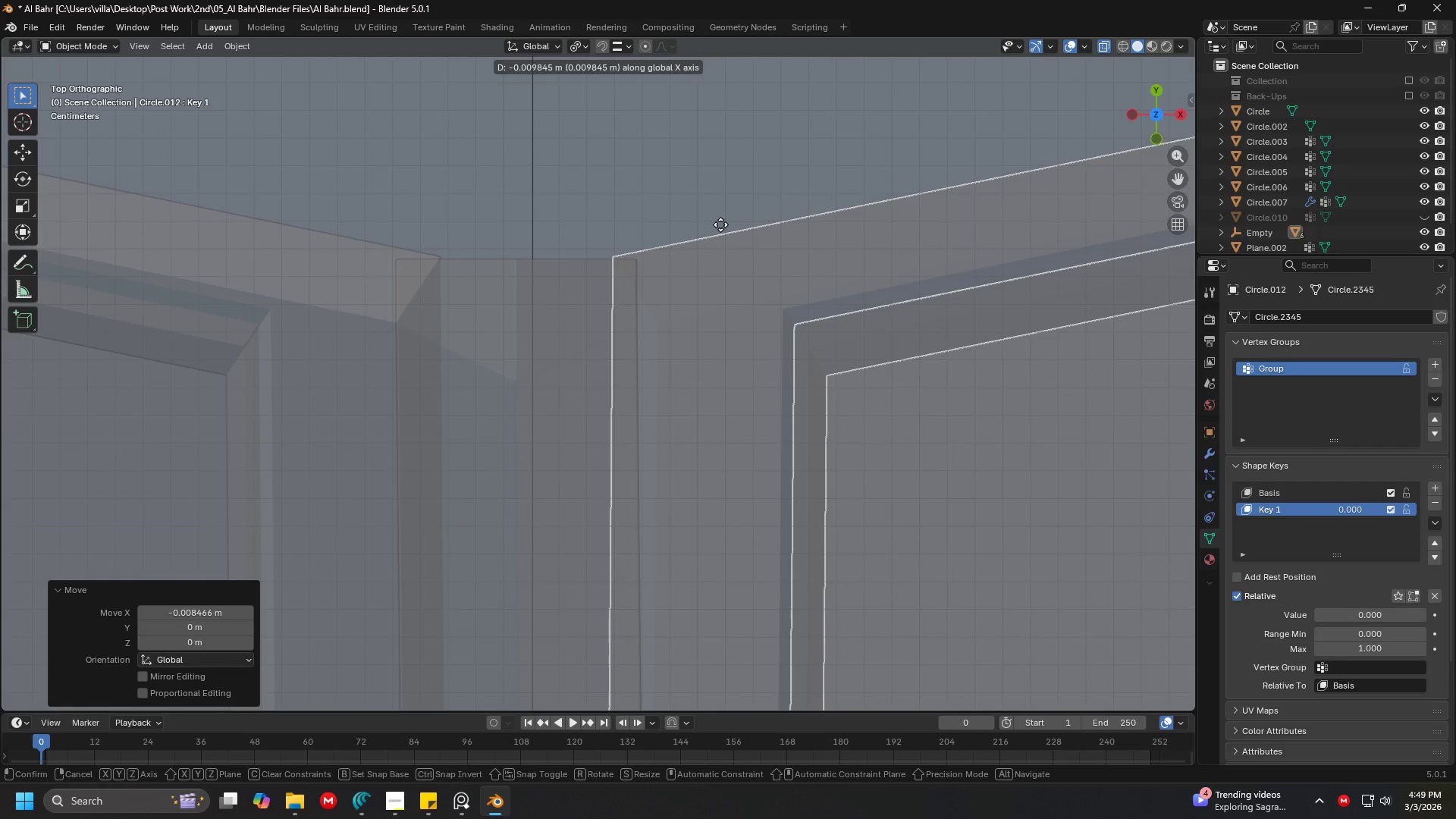 
left_click([707, 228])
 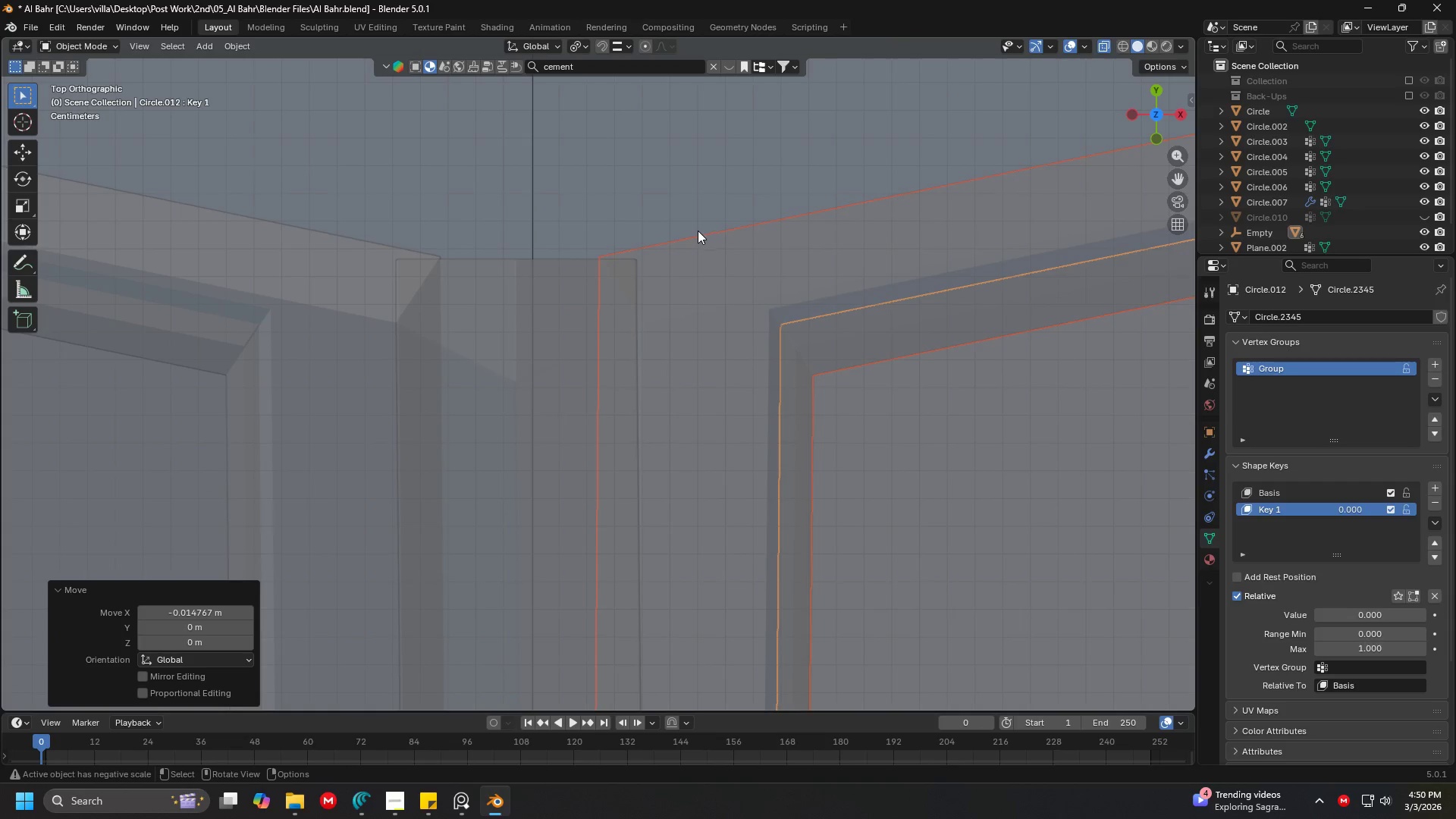 
key(Shift+ShiftLeft)
 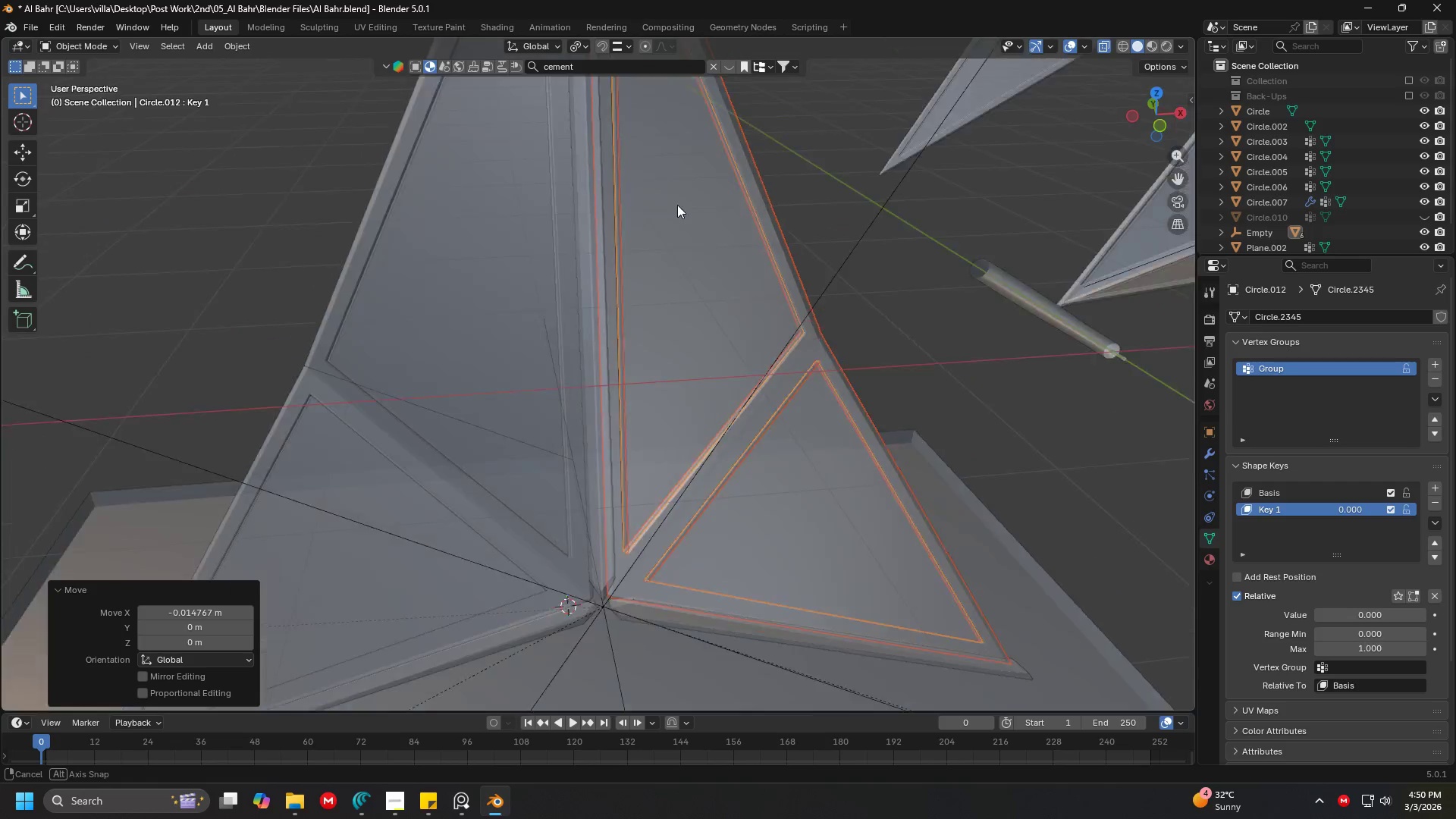 
scroll: coordinate [676, 363], scroll_direction: down, amount: 12.0
 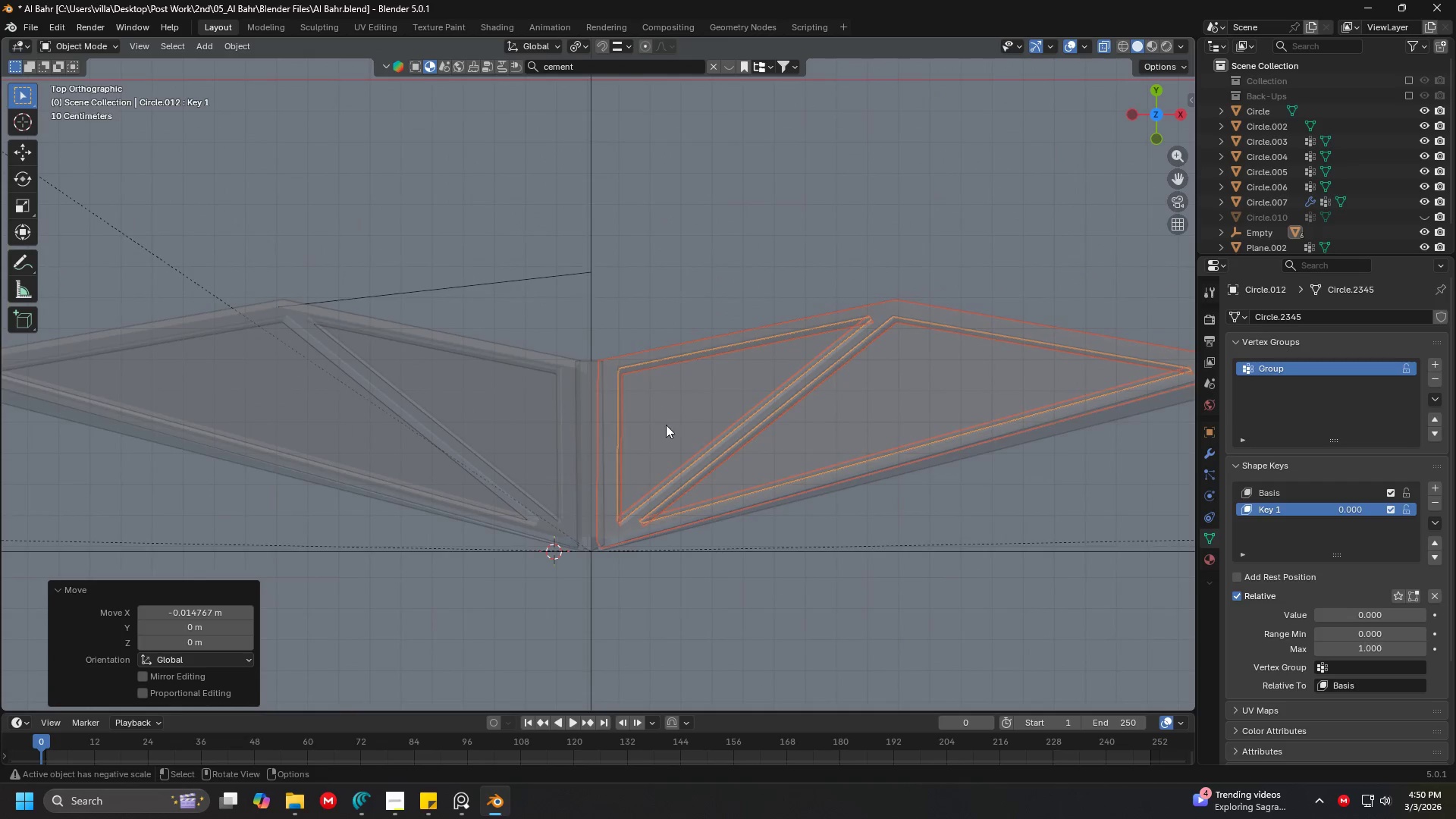 
key(Shift+ShiftLeft)
 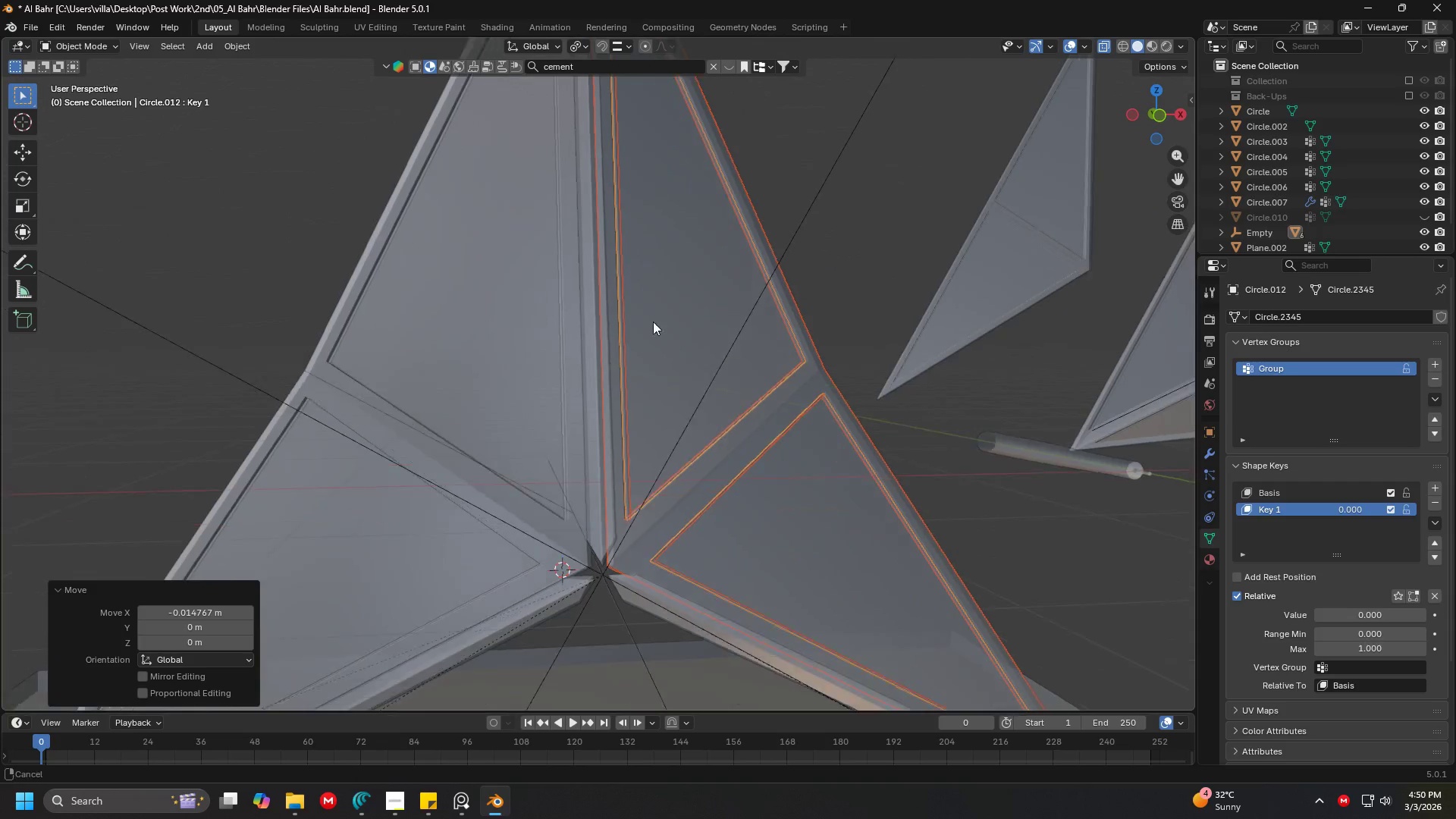 
scroll: coordinate [645, 152], scroll_direction: down, amount: 2.0
 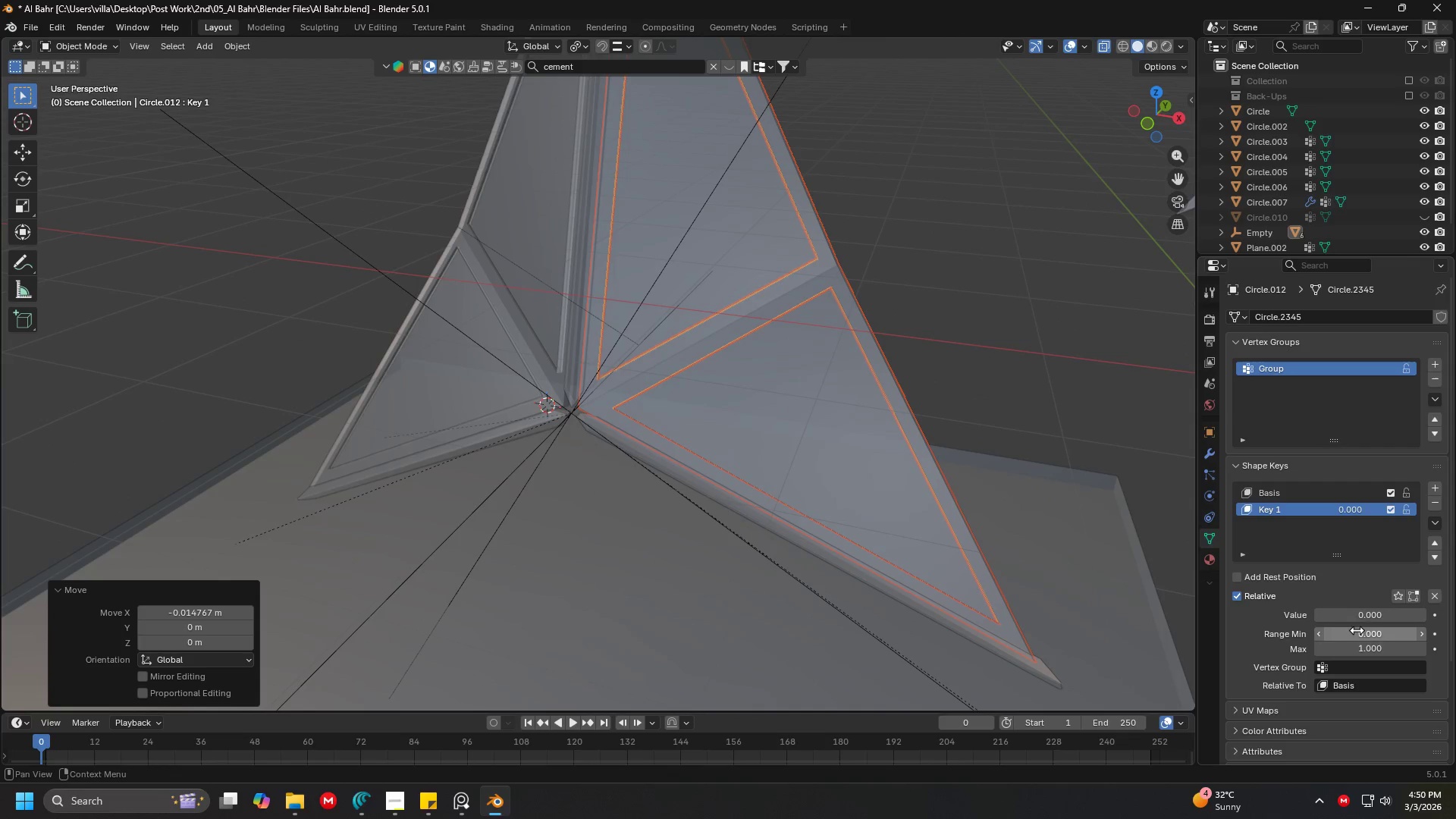 
left_click_drag(start_coordinate=[1364, 617], to_coordinate=[1254, 622])
 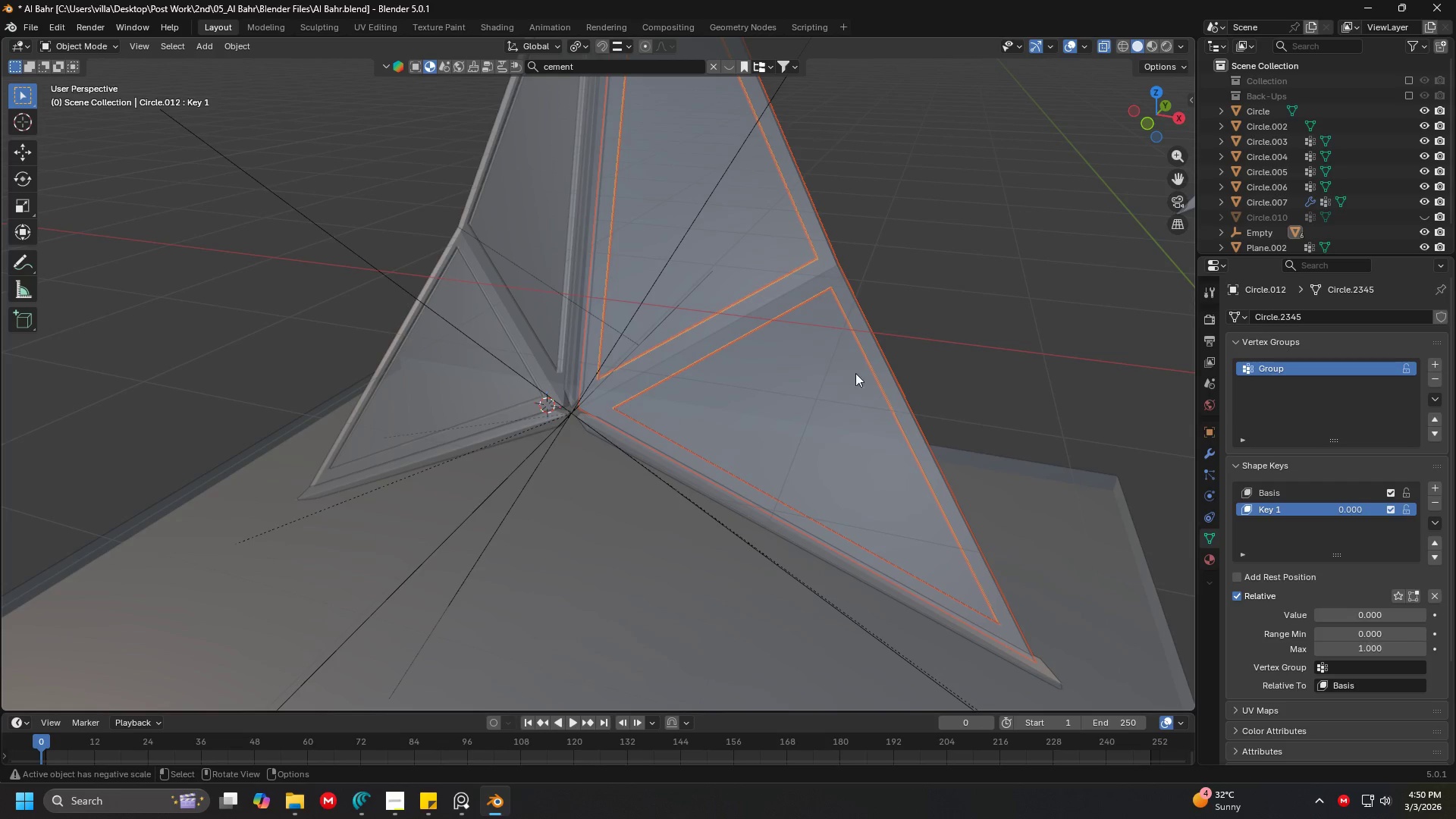 
key(Shift+ShiftLeft)
 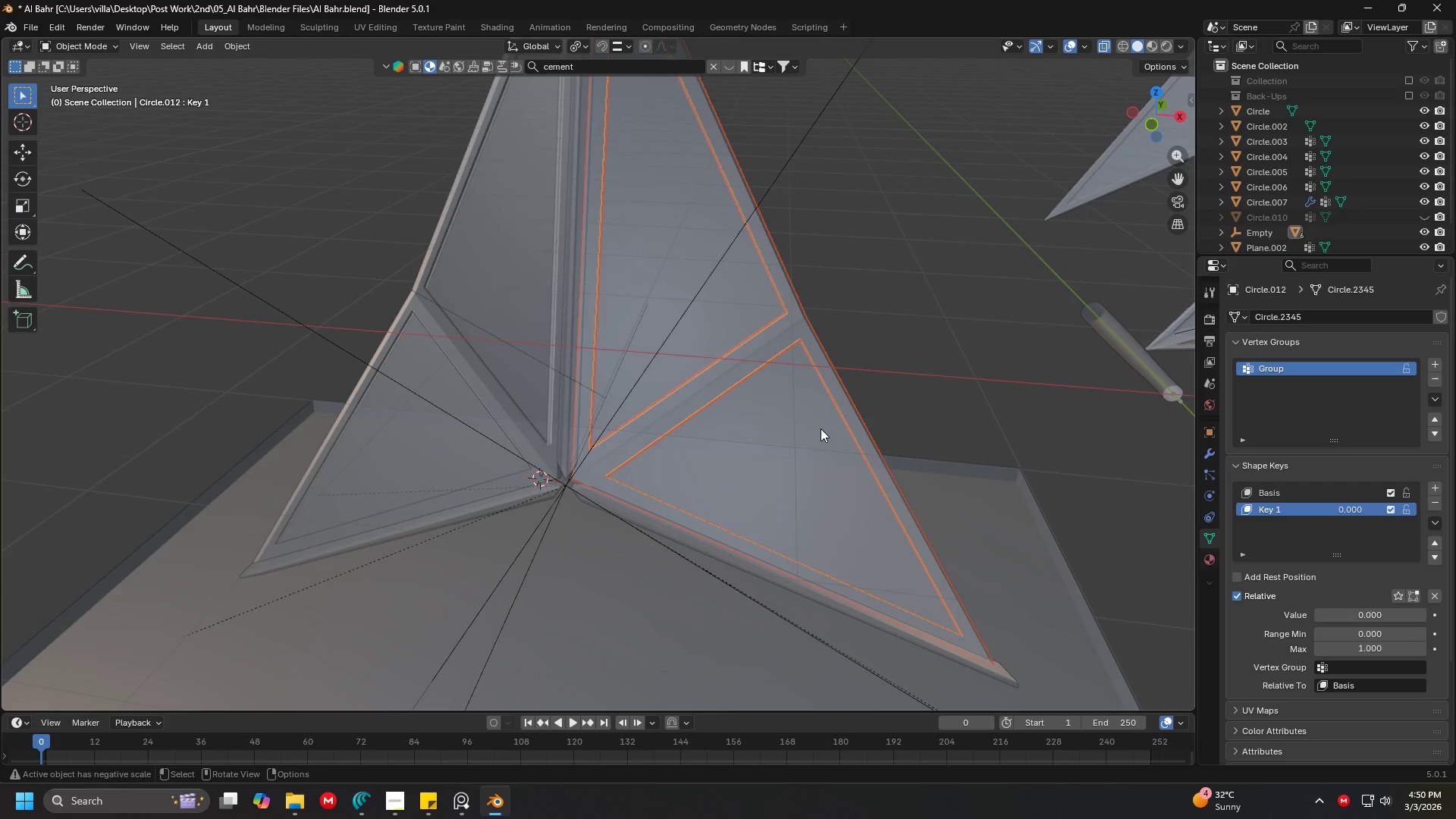 
left_click([821, 428])
 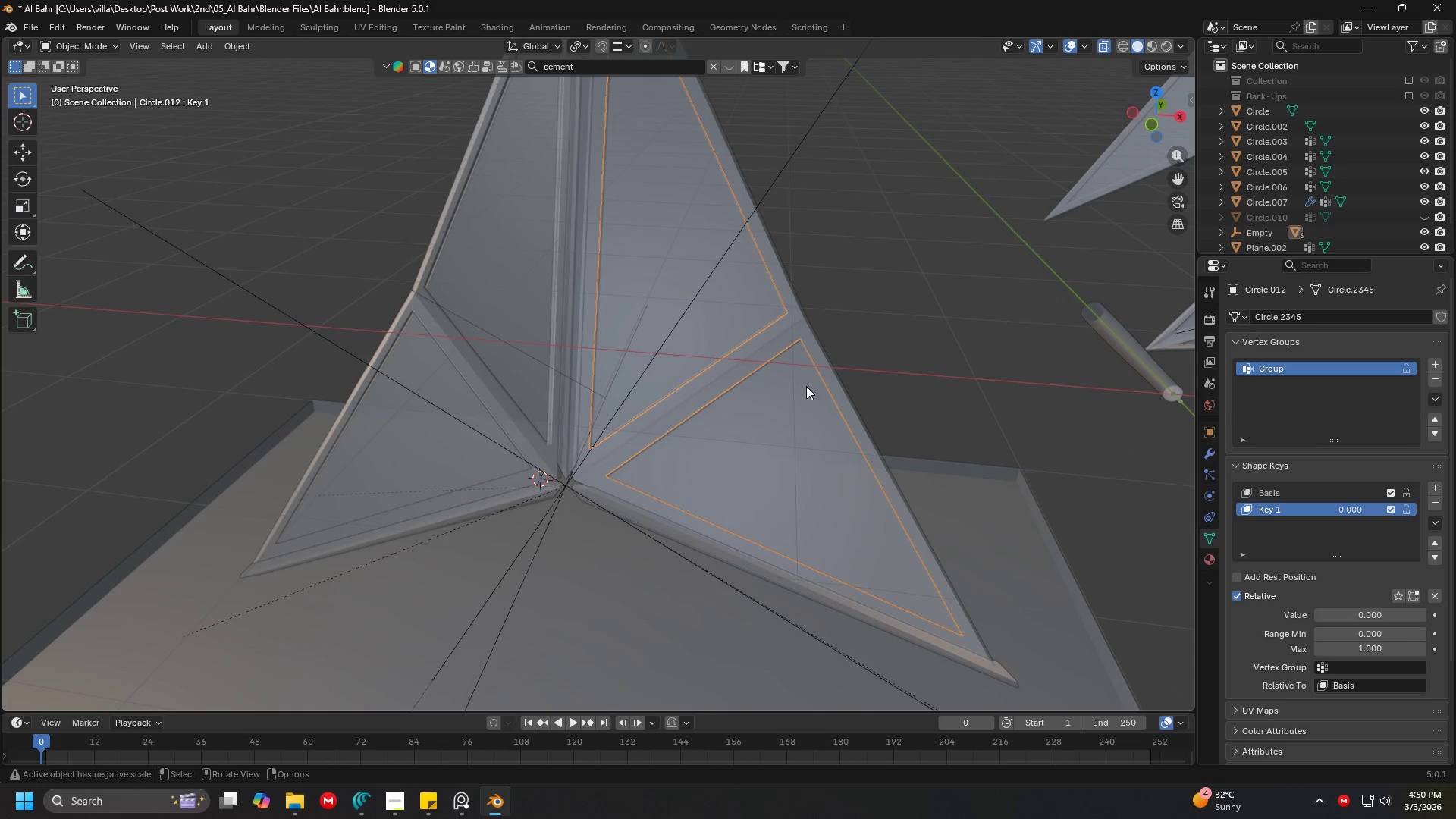 
hold_key(key=ShiftLeft, duration=0.95)
left_click([808, 328])
 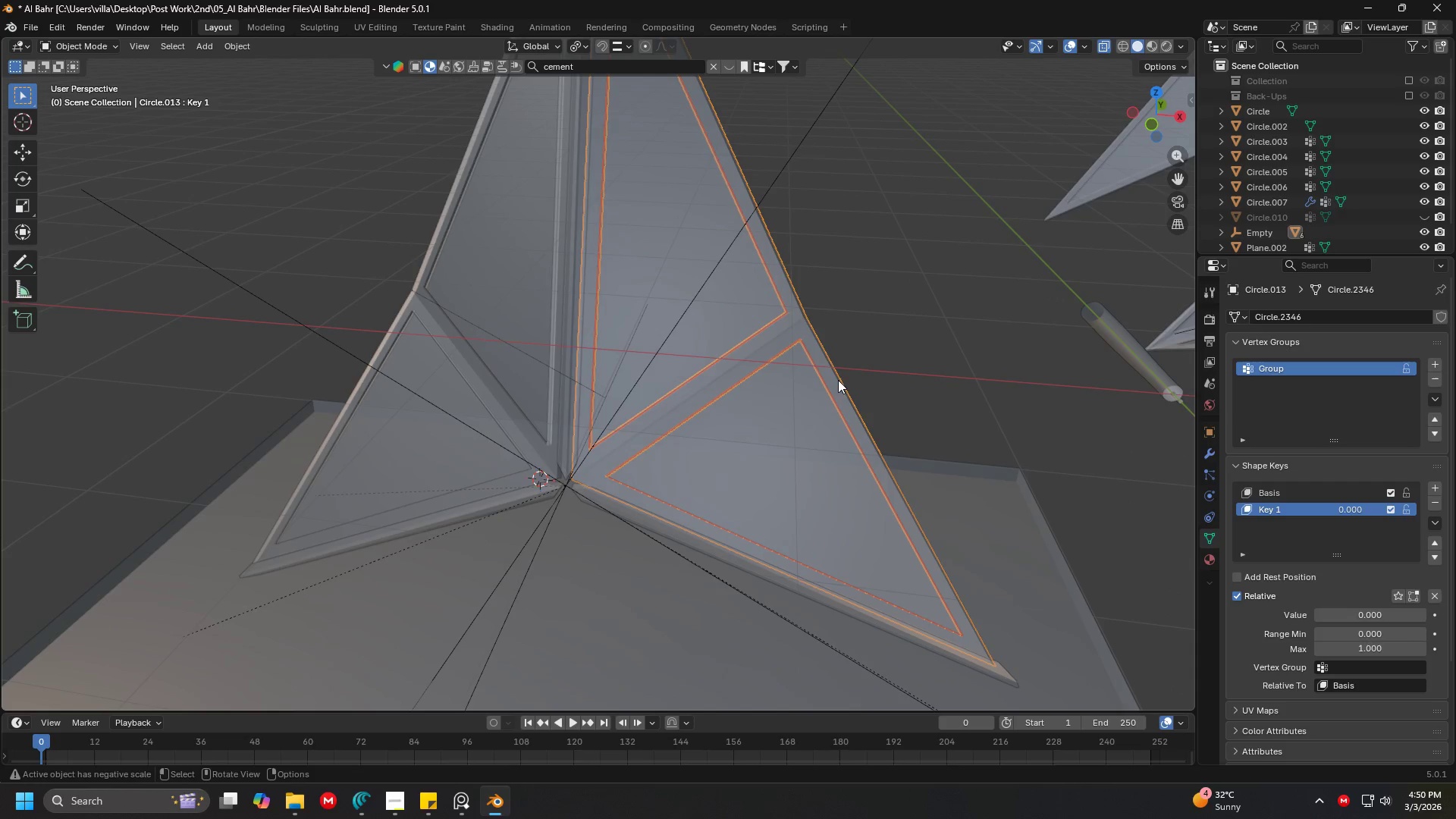 
left_click([796, 421])
 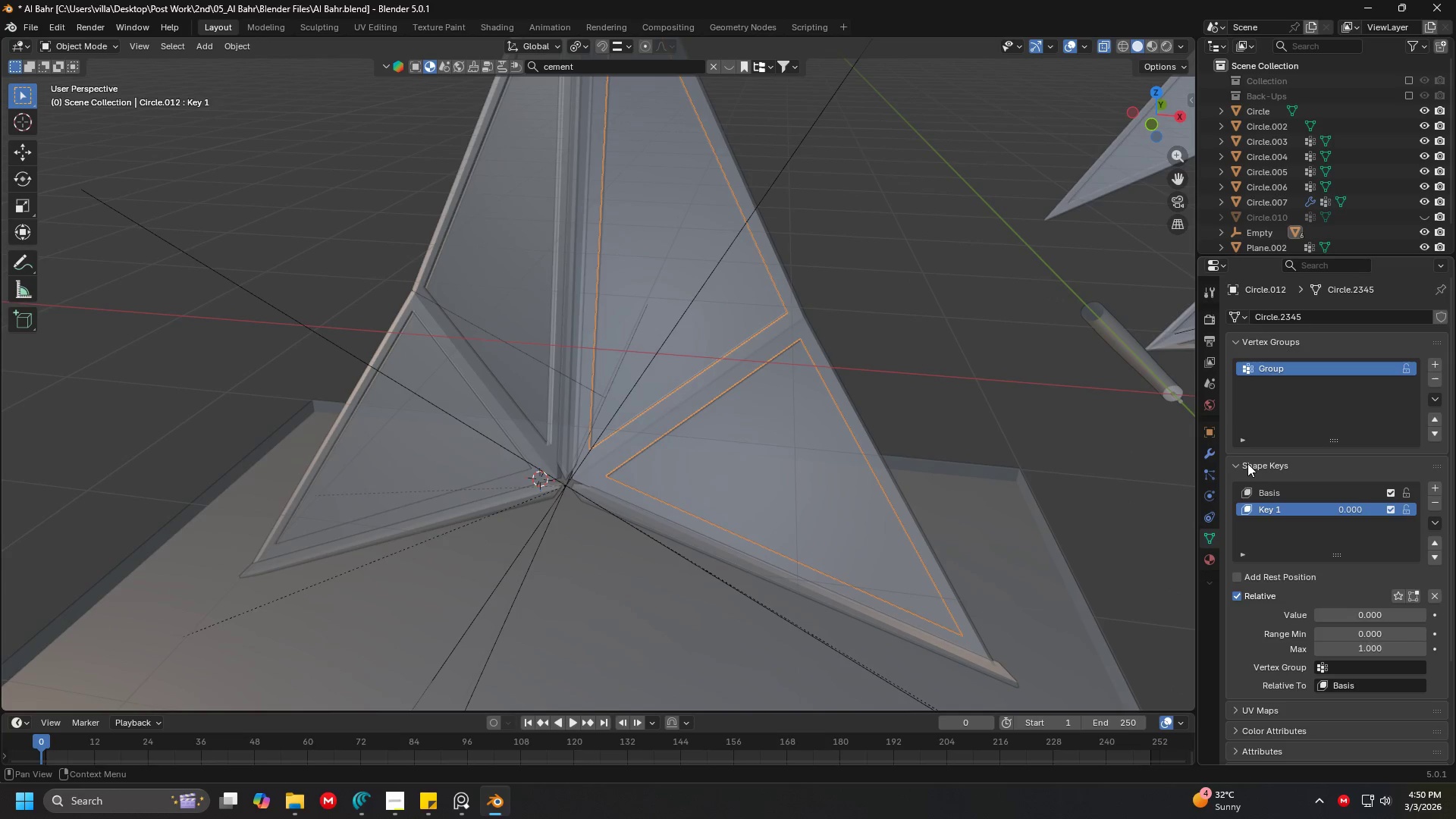 
left_click([1211, 450])
 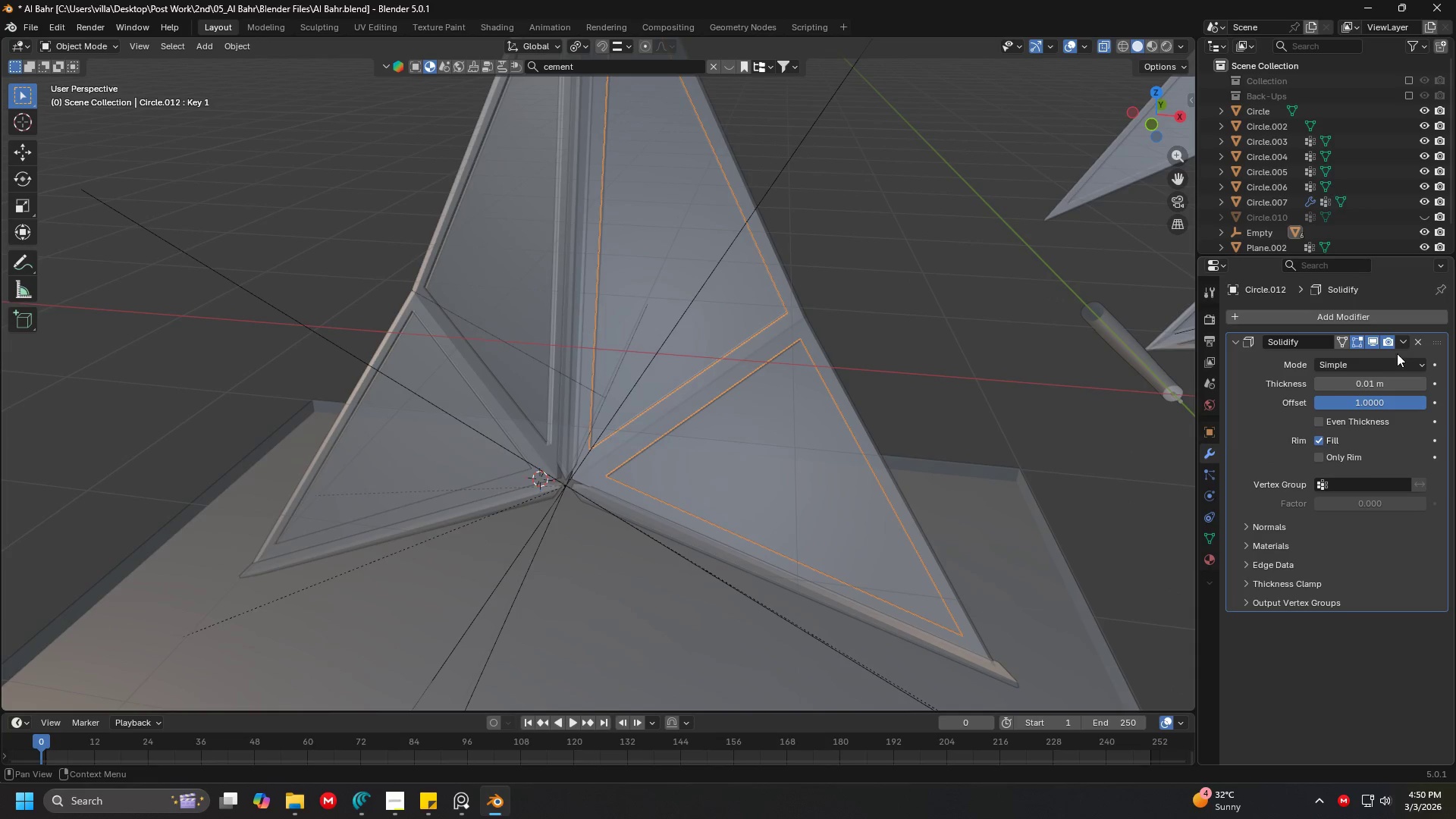 
left_click([1404, 341])
 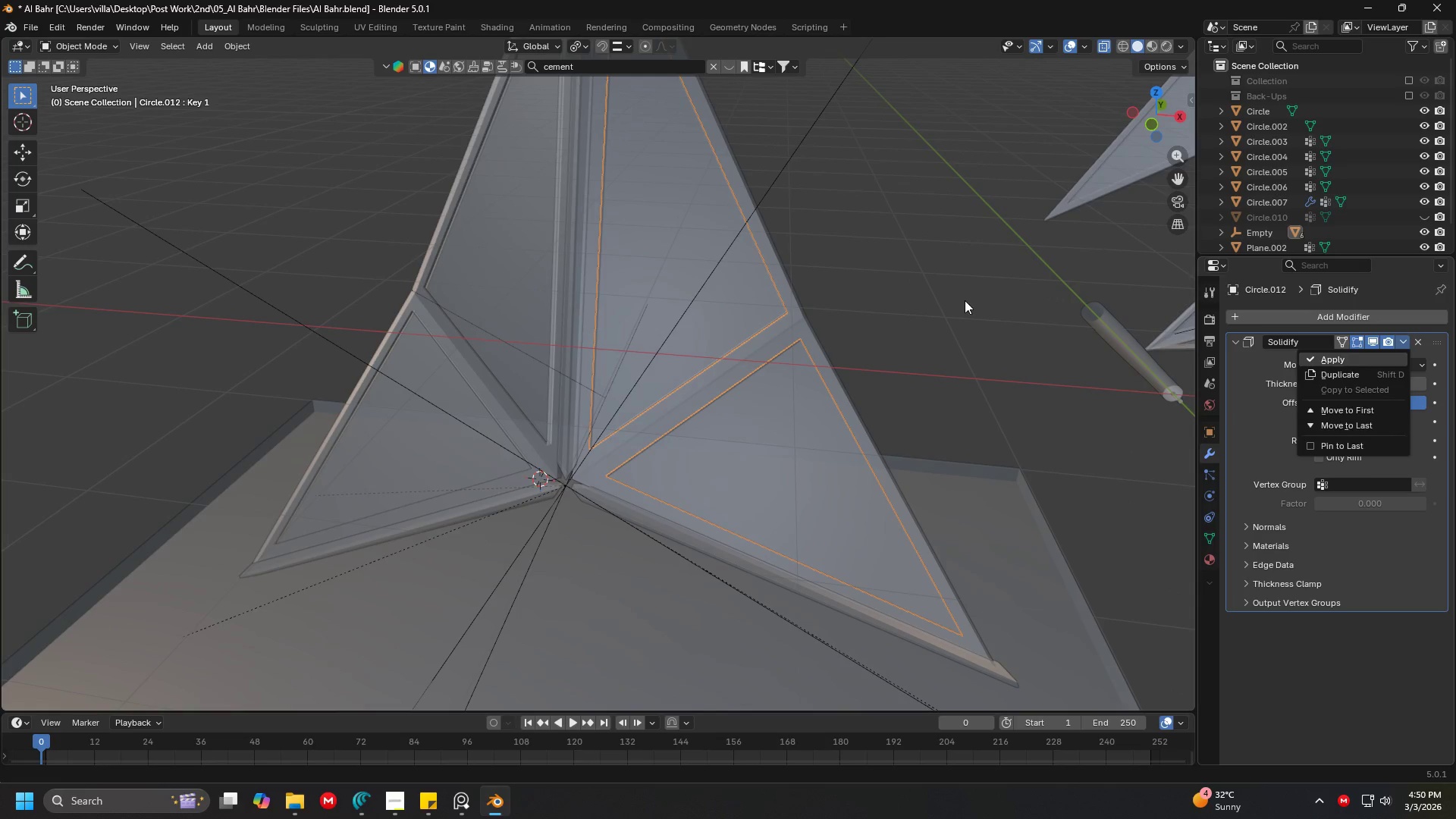 
scroll: coordinate [890, 340], scroll_direction: down, amount: 5.0
 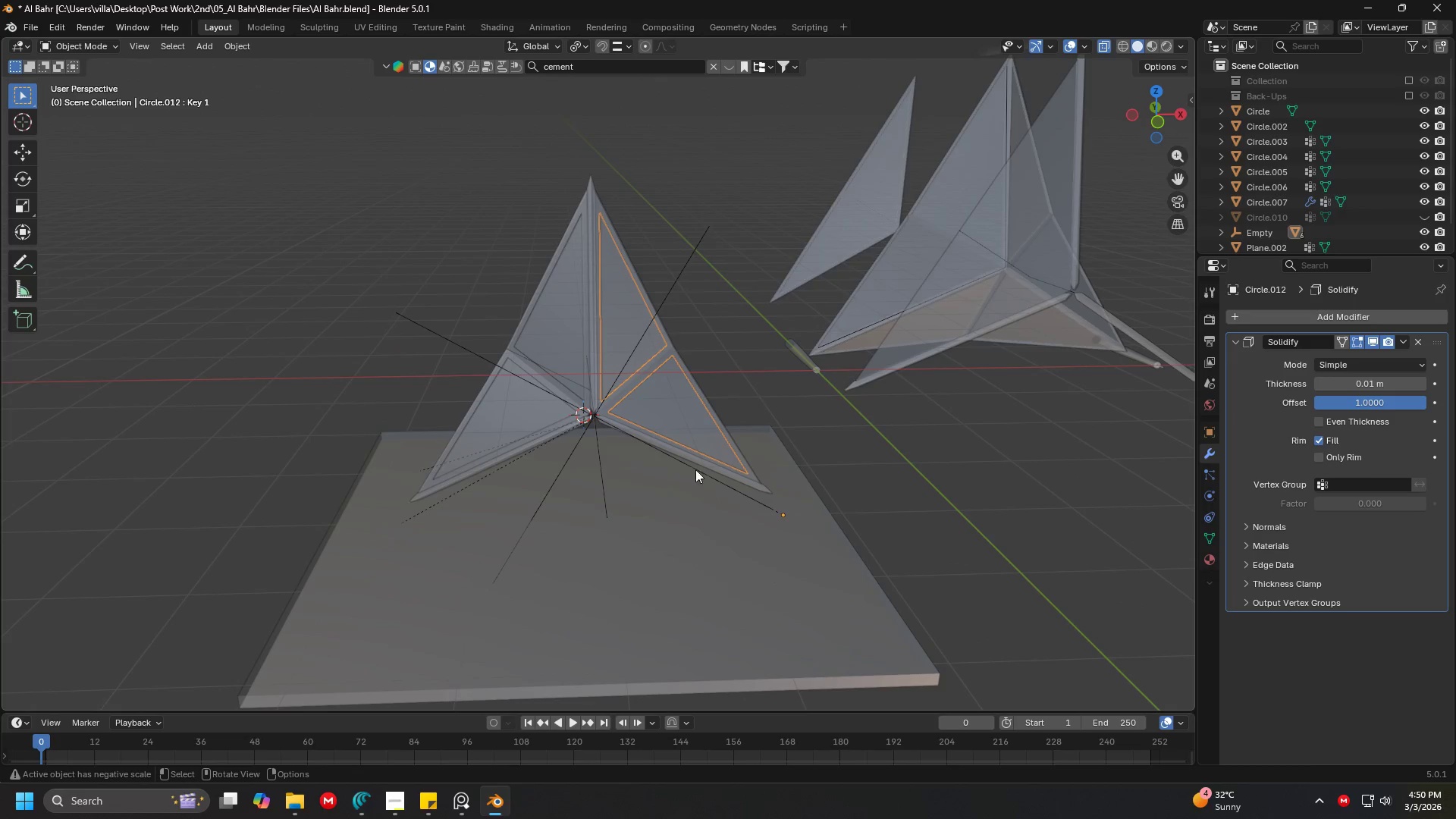 
left_click_drag(start_coordinate=[673, 534], to_coordinate=[519, 274])
 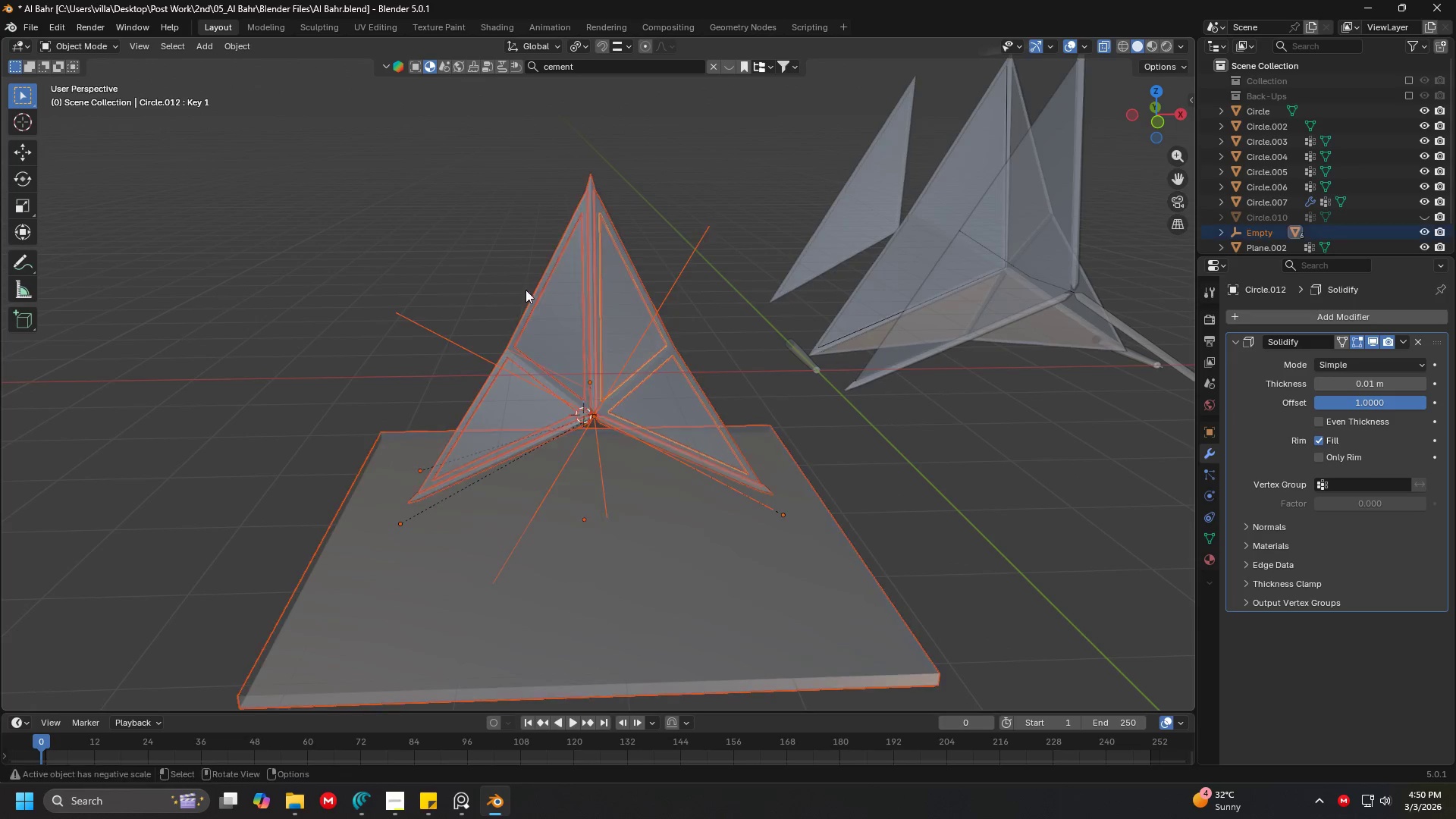 
key(Shift+ShiftLeft)
 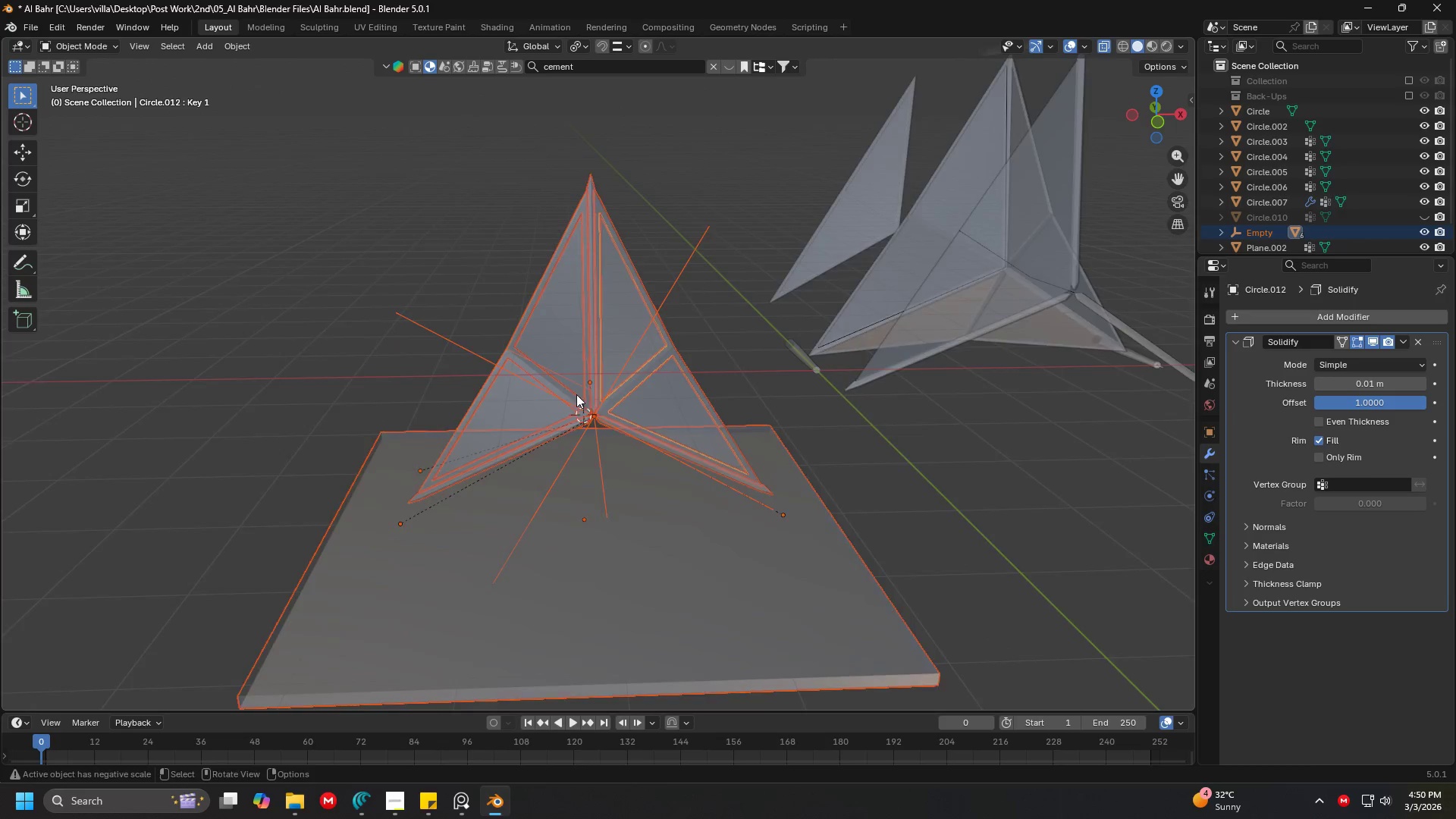 
scroll: coordinate [595, 436], scroll_direction: down, amount: 2.0
 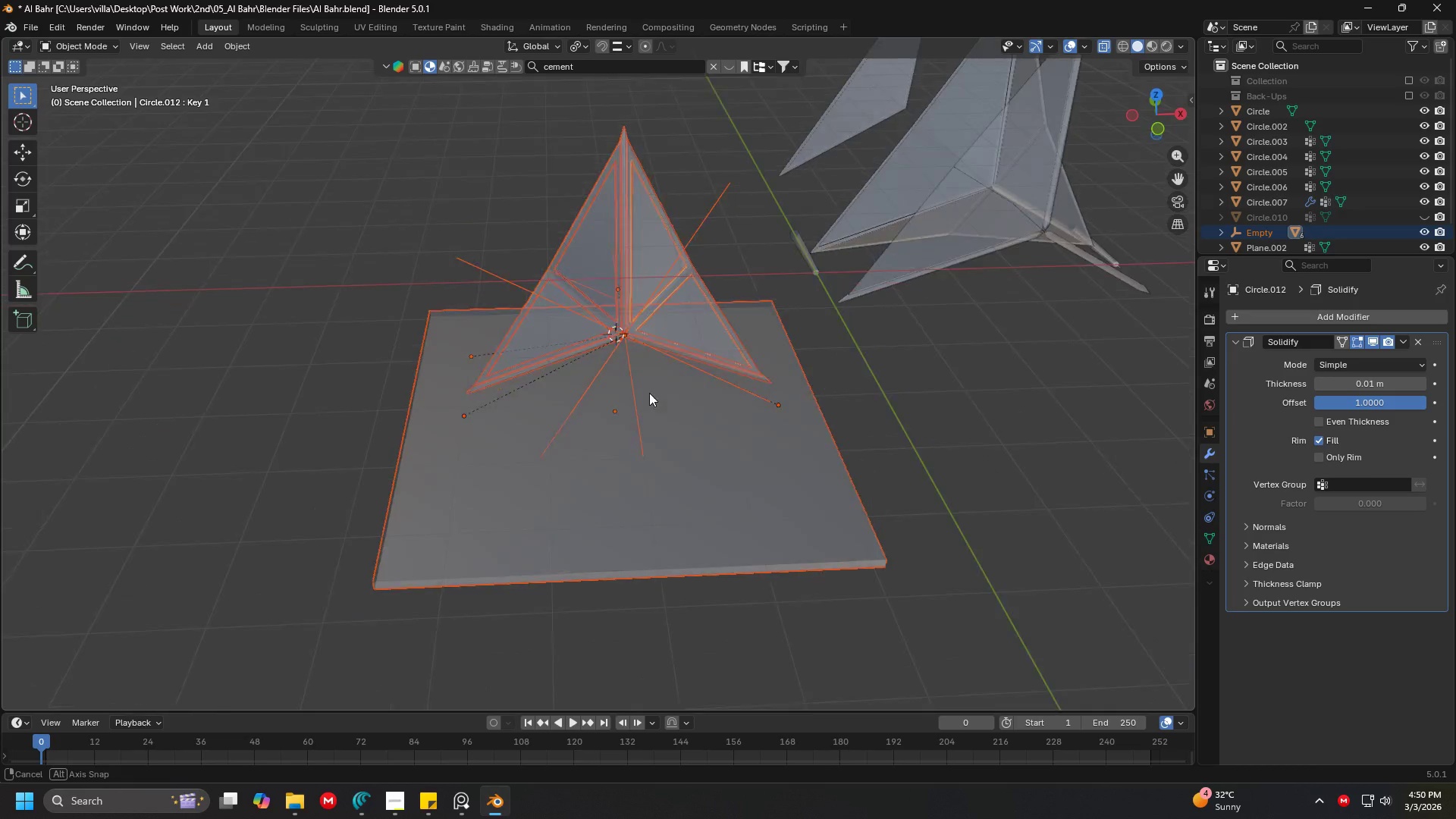 
key(Shift+D)
 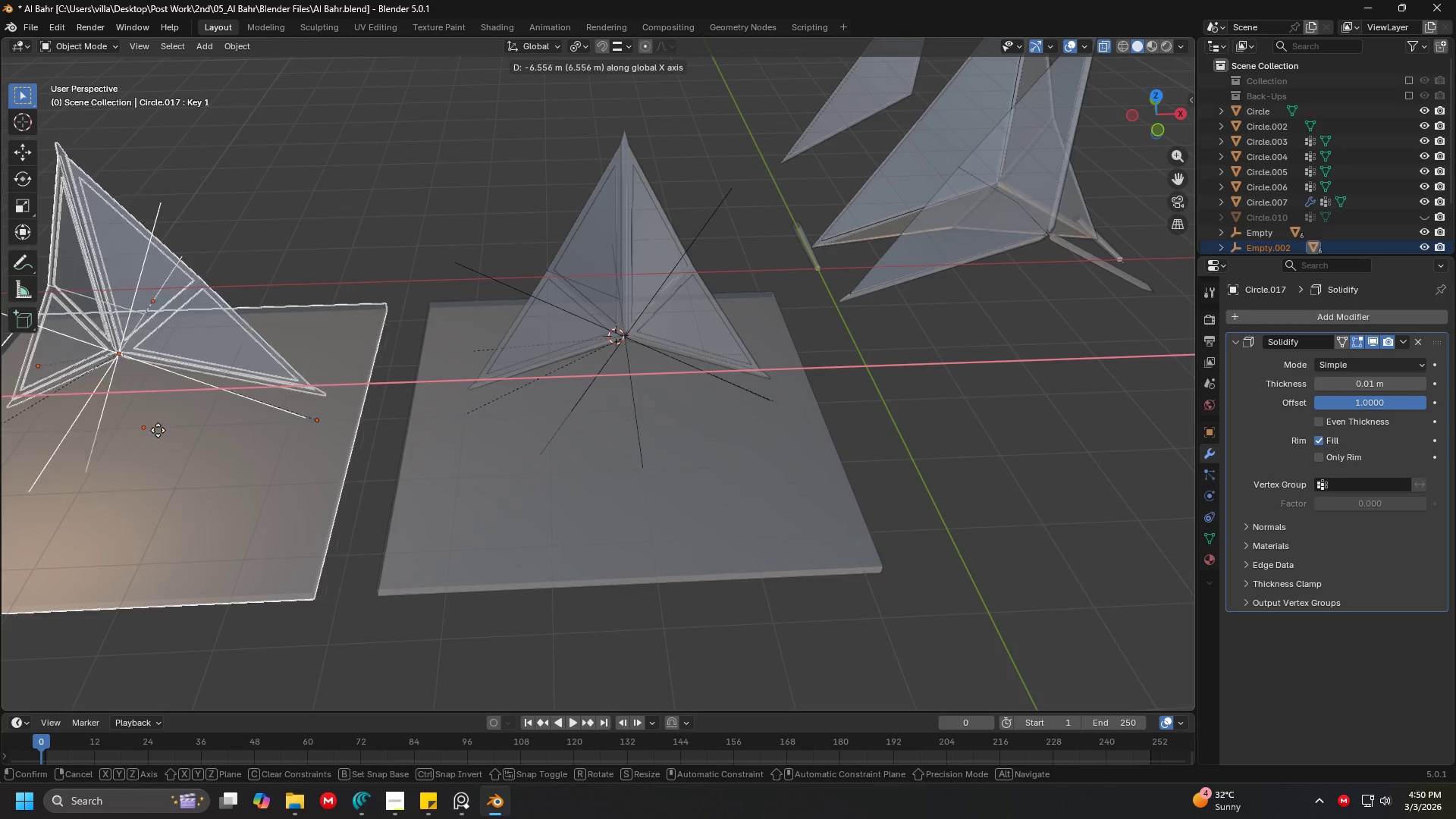 
key(Shift+ShiftLeft)
 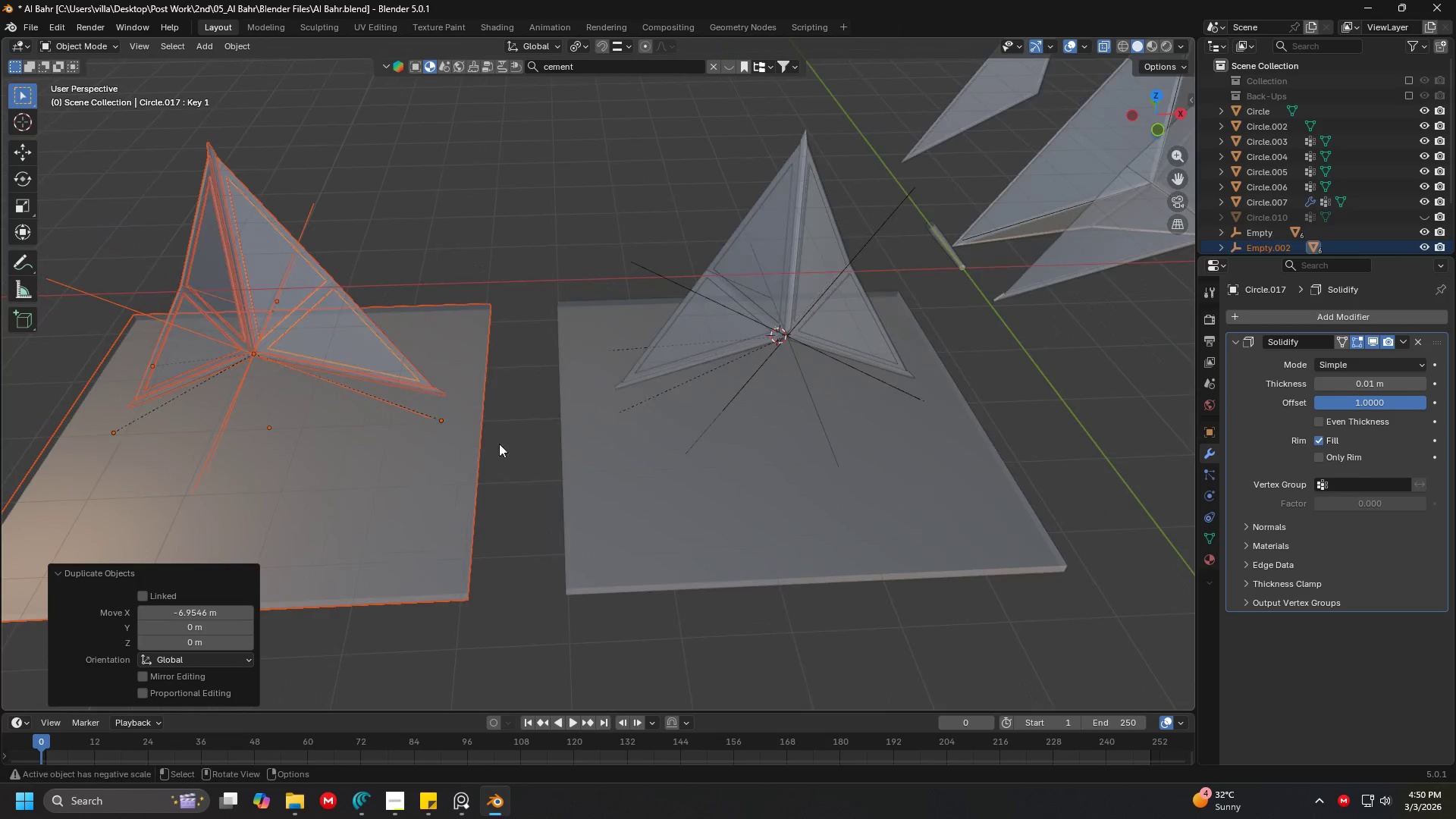 
hold_key(key=ShiftLeft, duration=0.42)
 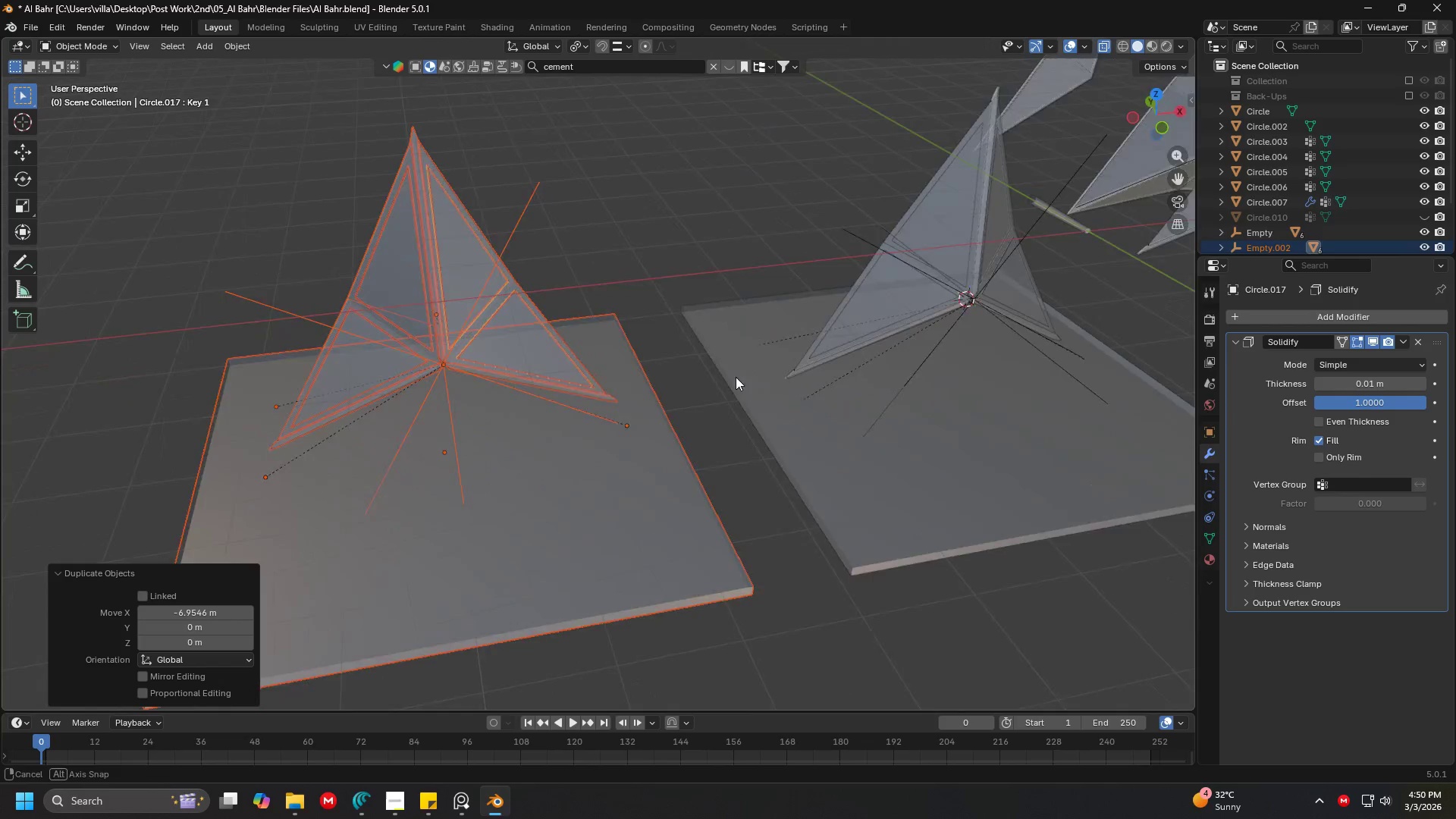 
key(Shift+ShiftLeft)
 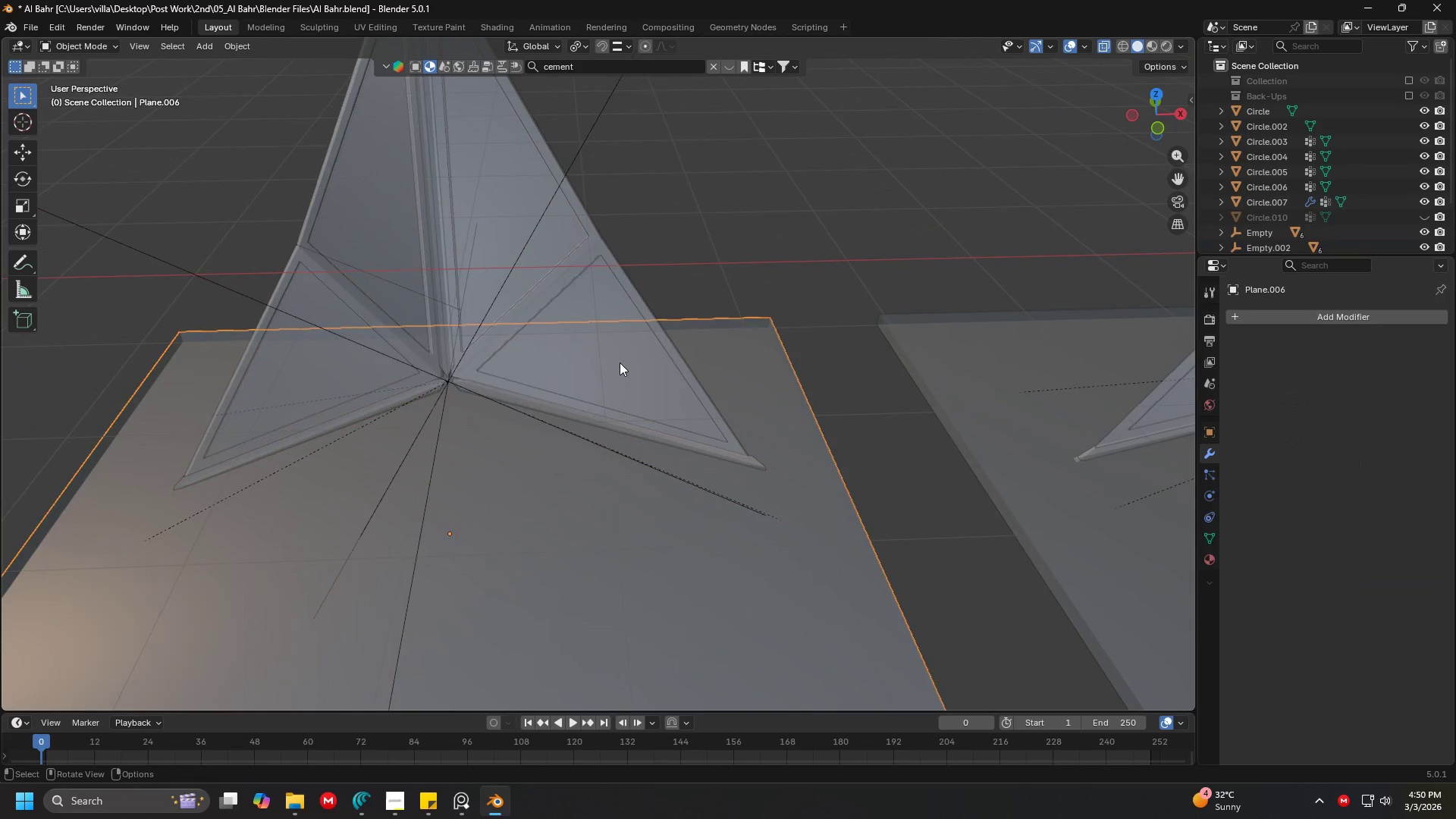 
scroll: coordinate [682, 375], scroll_direction: up, amount: 3.0
 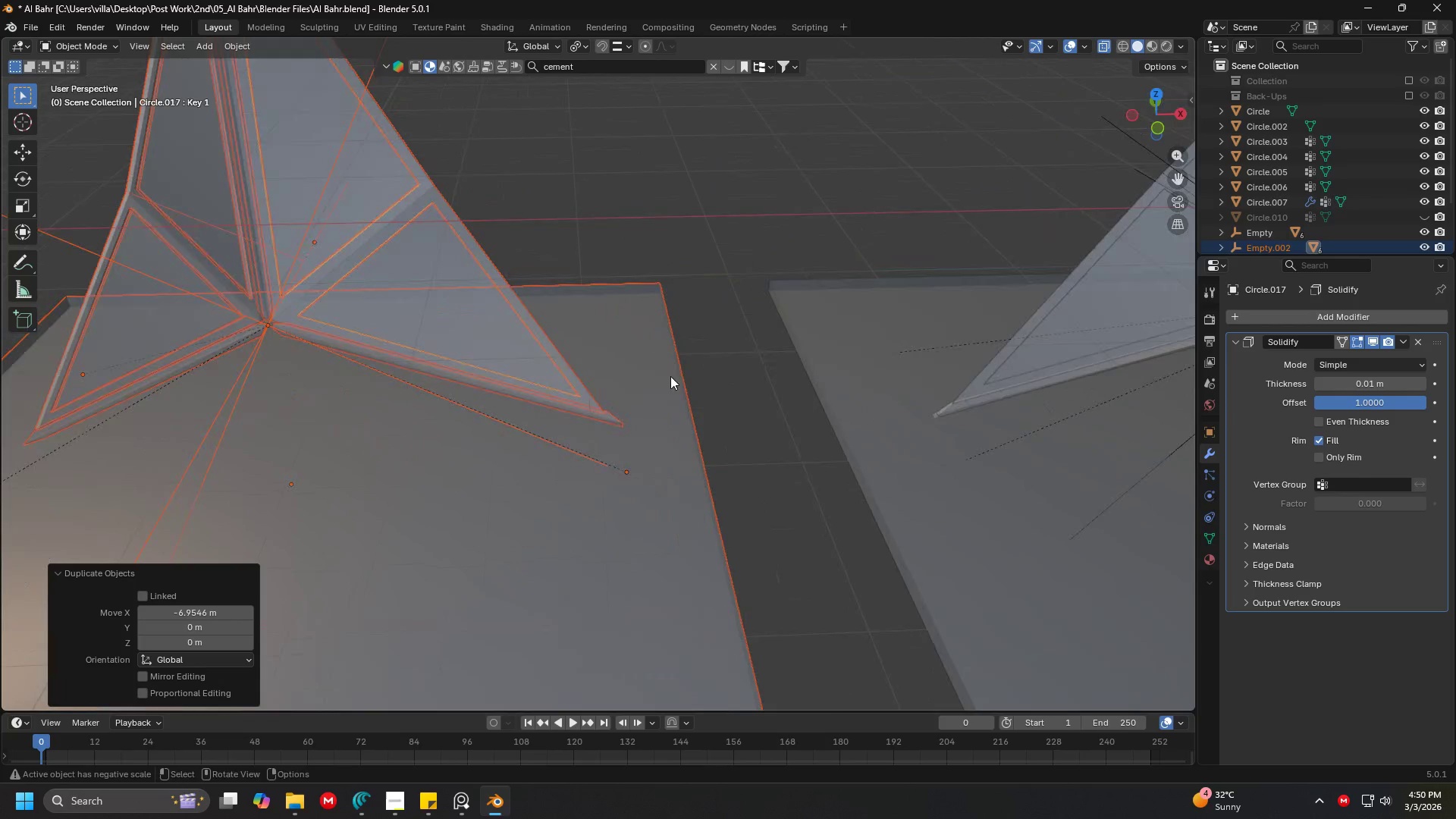 
hold_key(key=ShiftLeft, duration=0.45)
 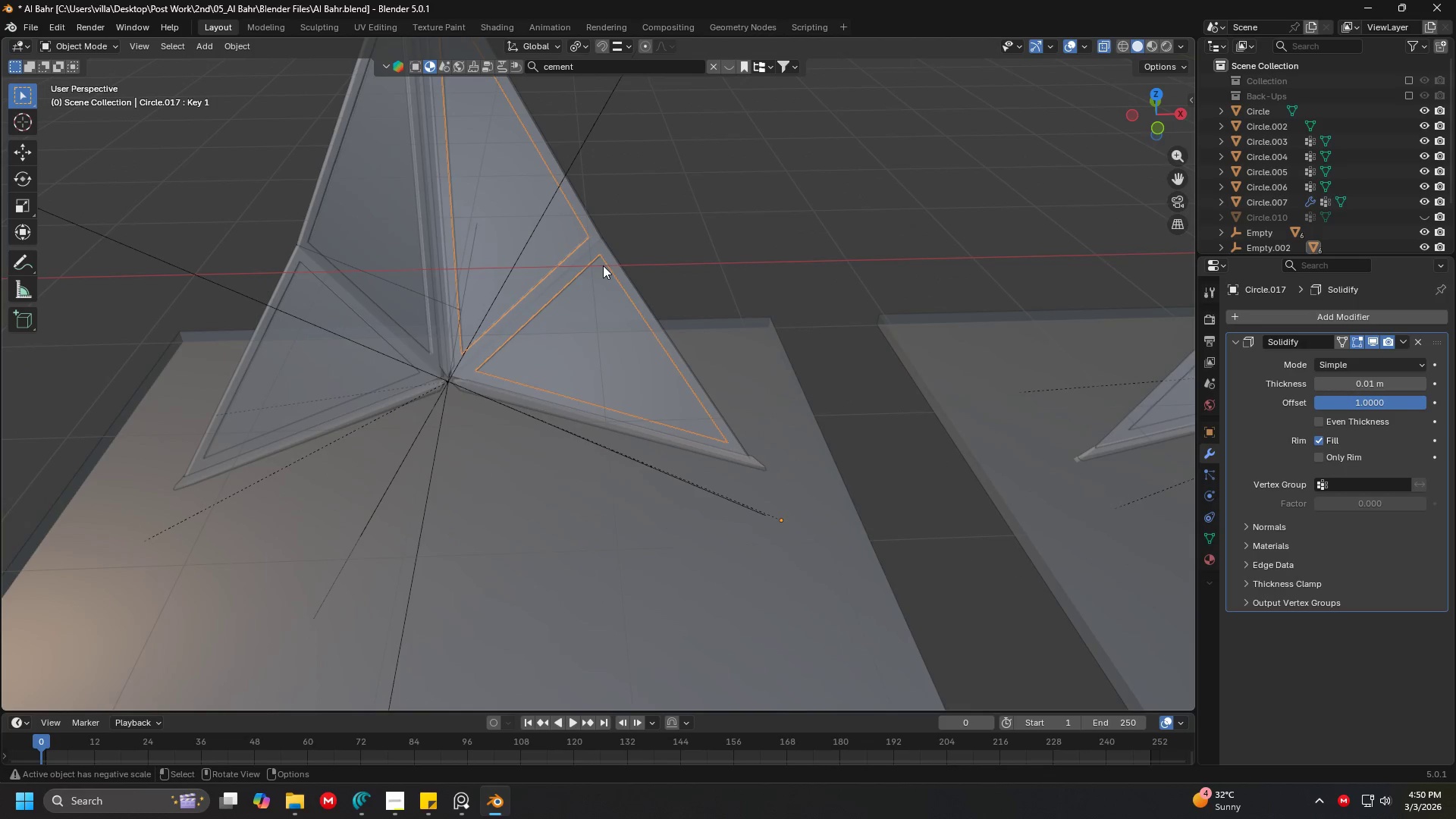 
hold_key(key=ShiftLeft, duration=1.53)
left_click([610, 237])
 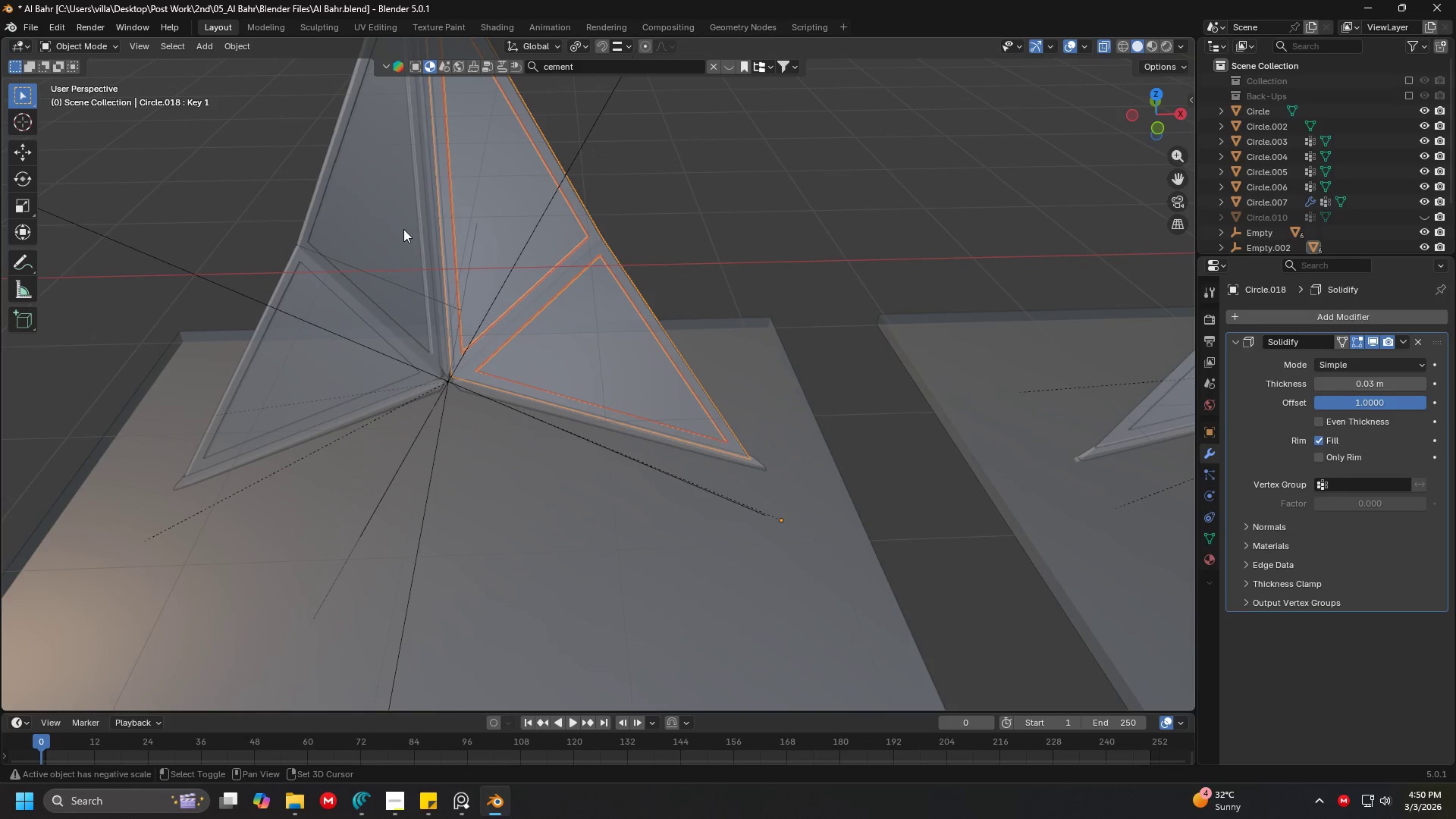 
left_click([407, 225])
 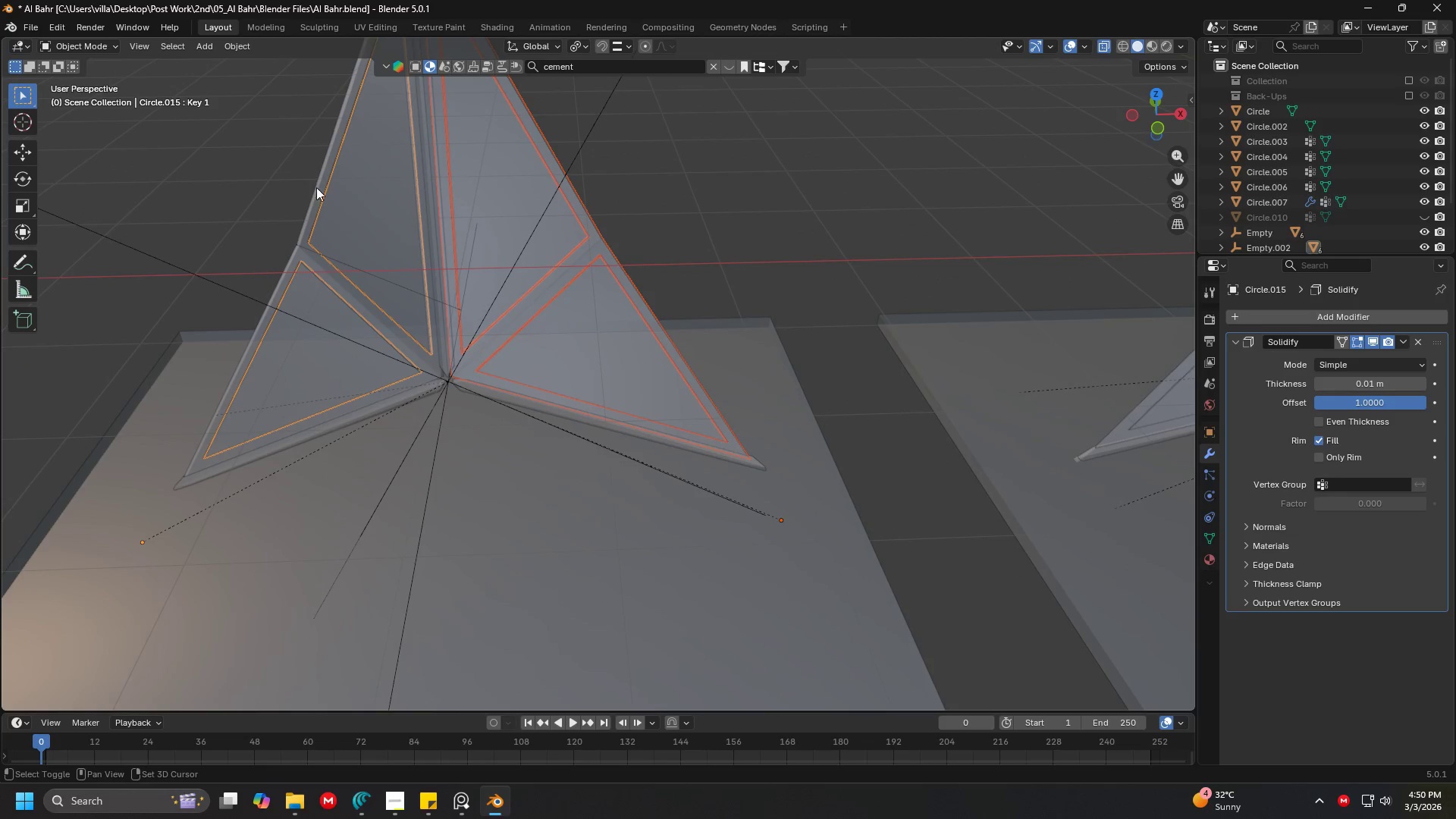 
hold_key(key=ShiftLeft, duration=0.38)
double_click([314, 186])
 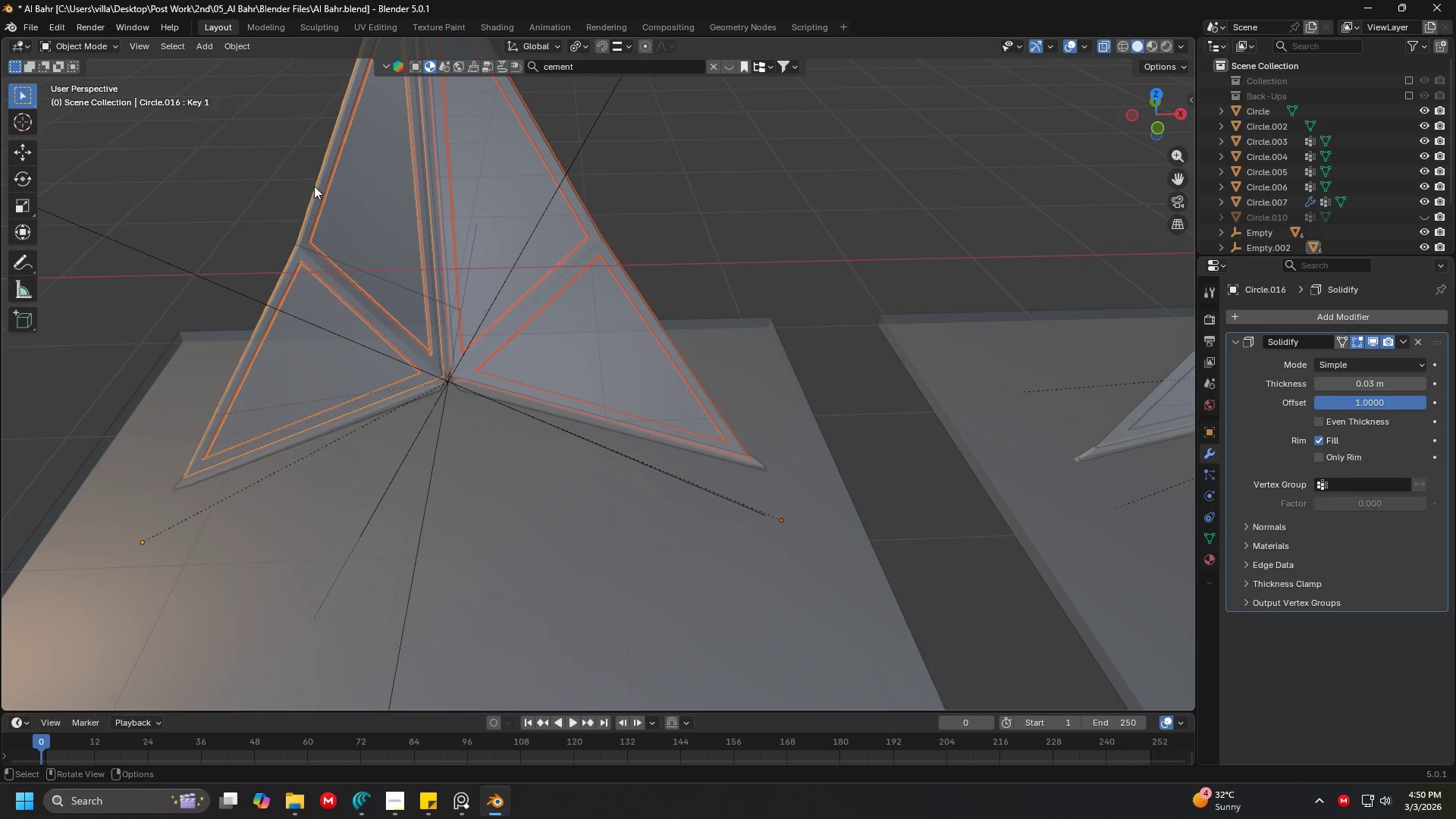 
right_click([314, 186])
 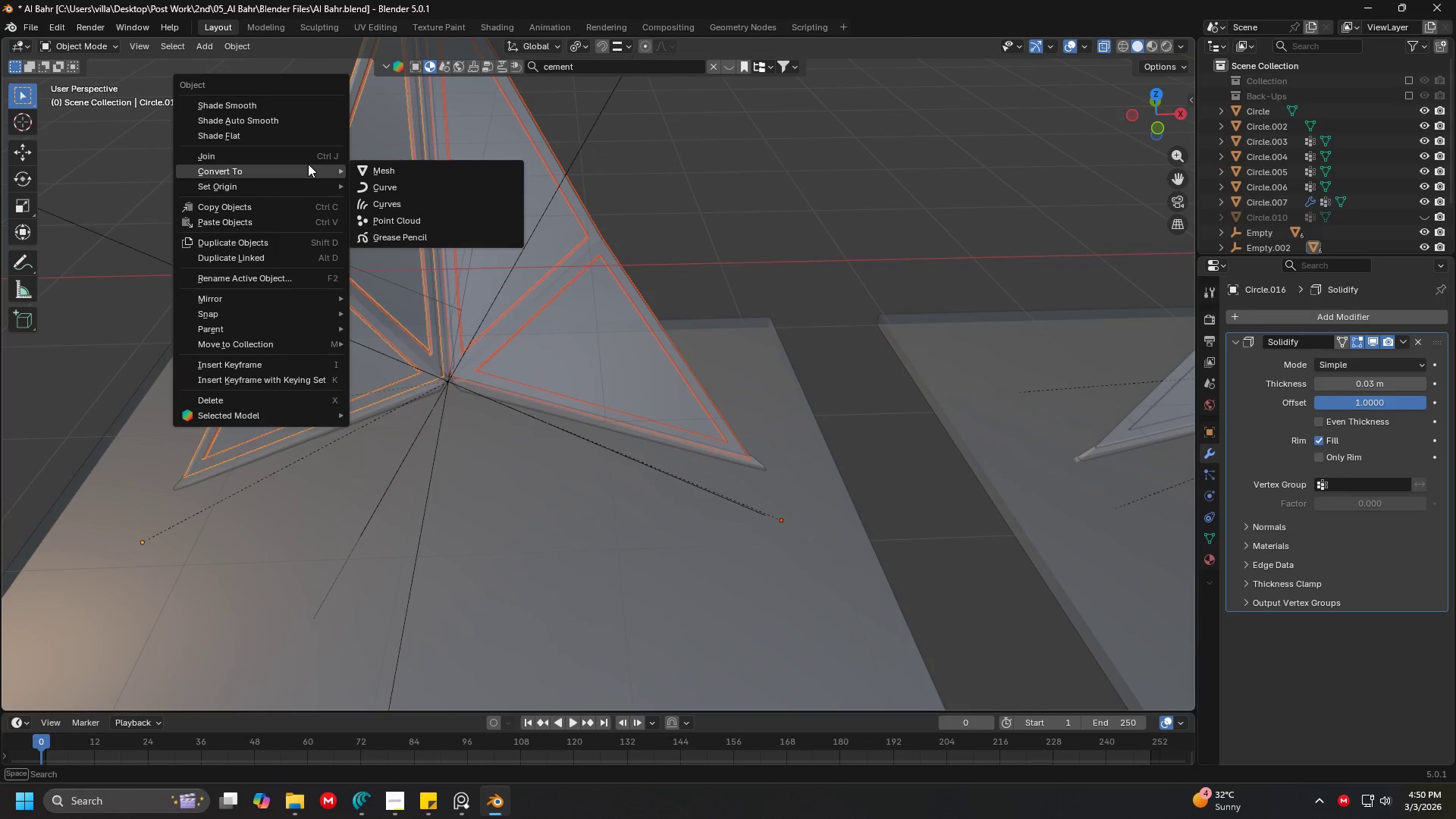 
double_click([424, 168])
 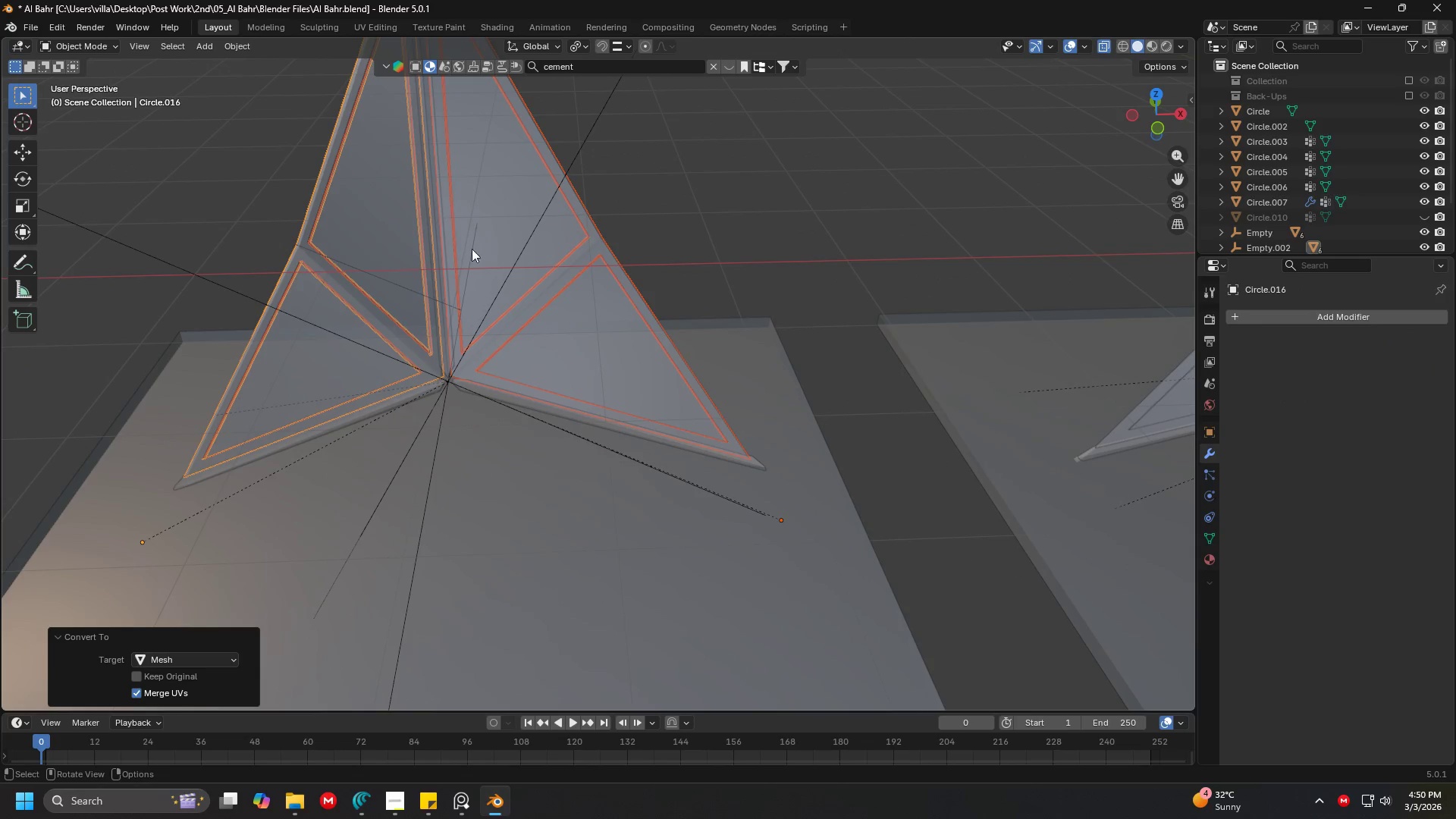 
key(Shift+ShiftLeft)
 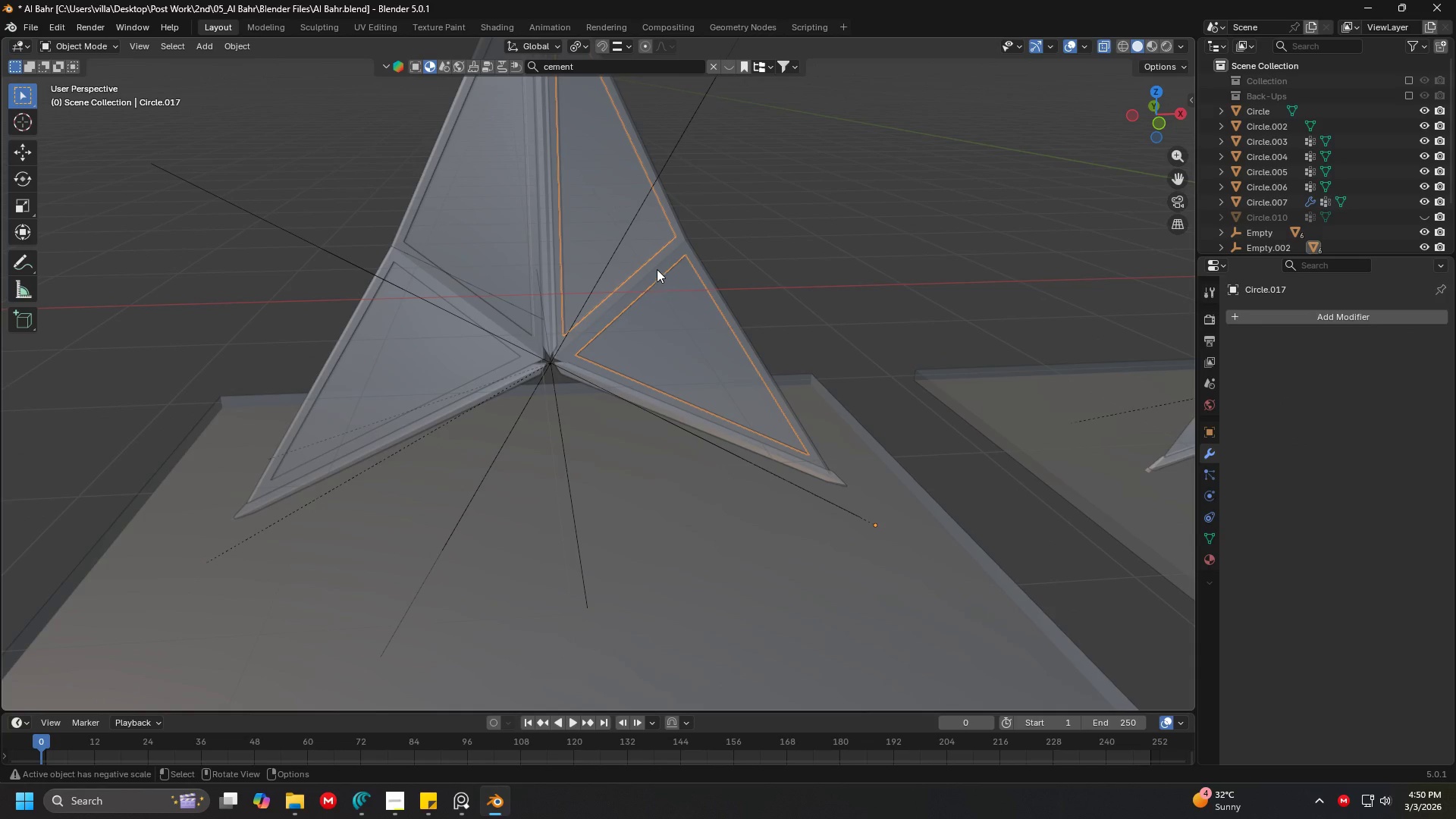 
hold_key(key=ShiftLeft, duration=1.5)
left_click([676, 246])
 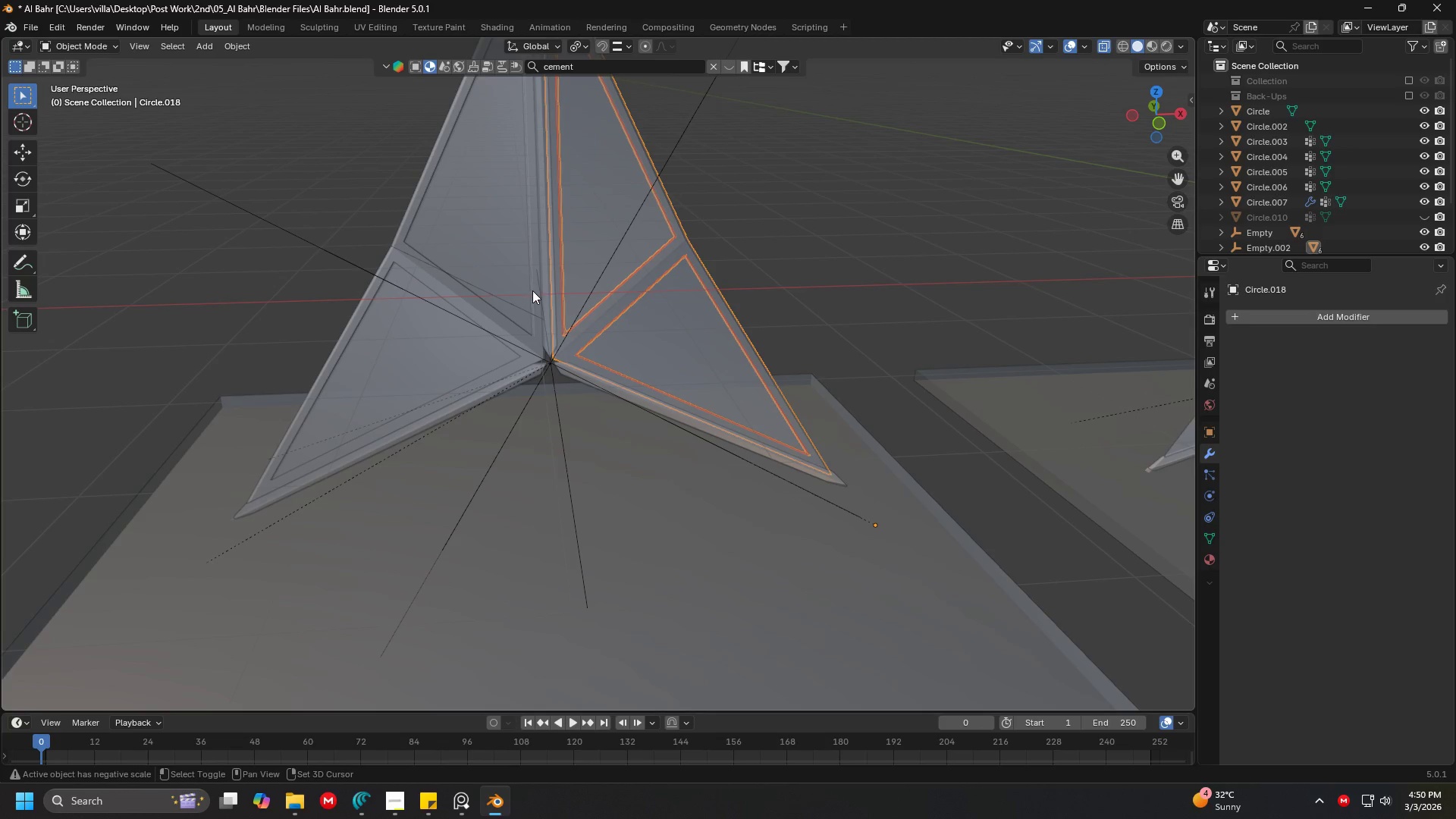 
left_click([535, 284])
 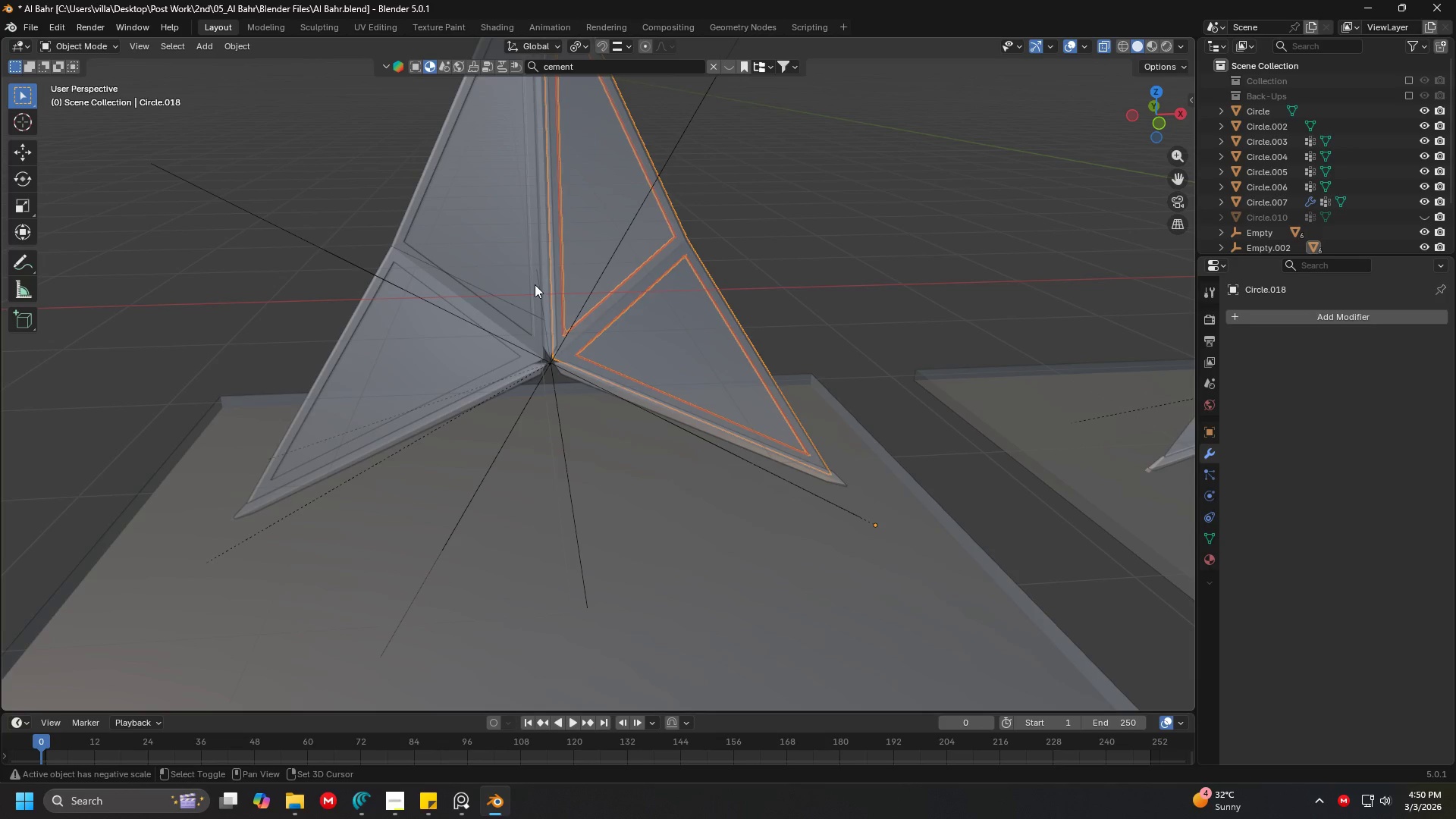 
hold_key(key=ShiftLeft, duration=0.78)
double_click([508, 253])
 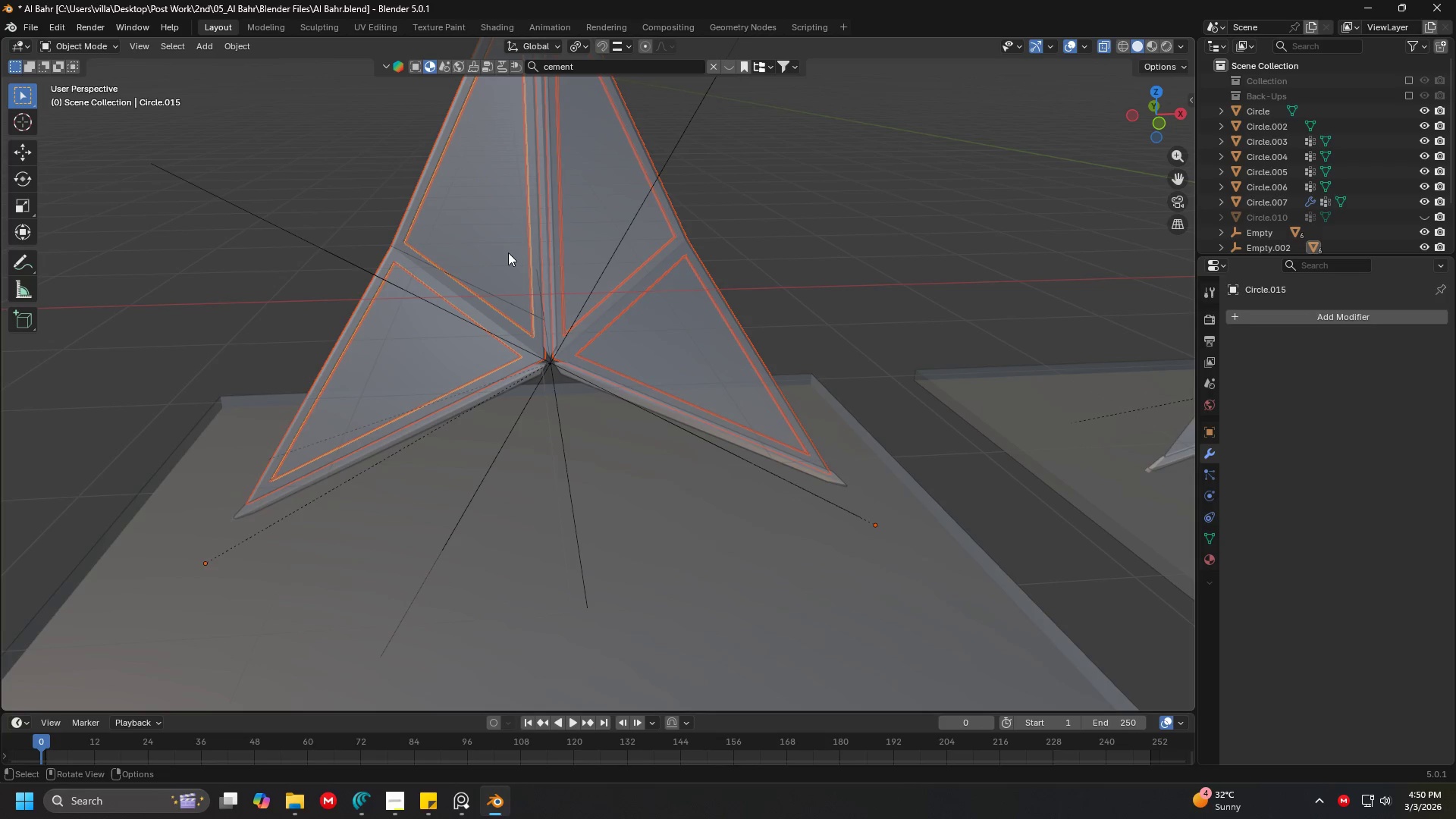 
key(Control+ControlLeft)
 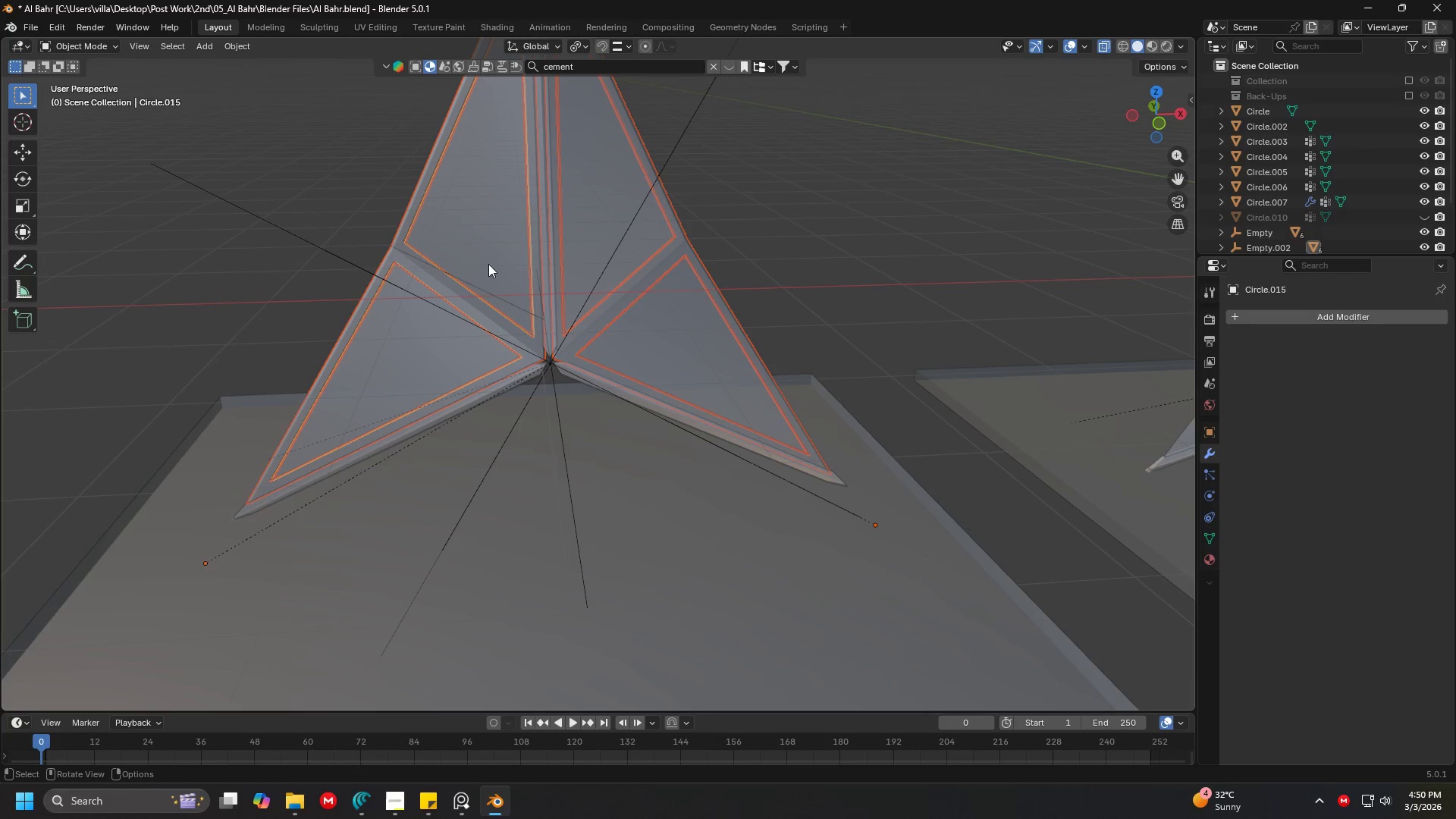 
key(Shift+ShiftLeft)
 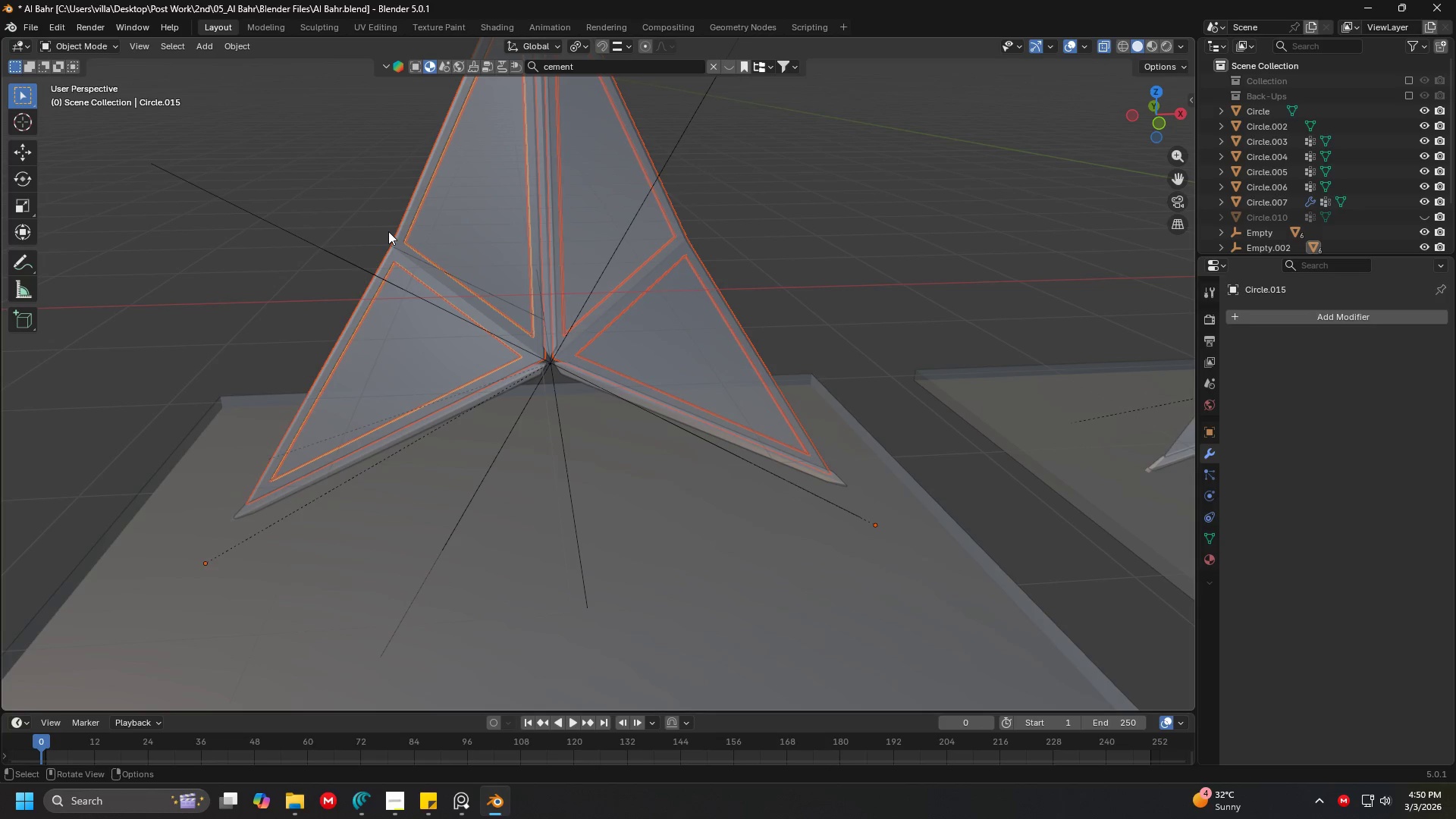 
hold_key(key=ShiftLeft, duration=0.48)
left_click([397, 234])
 